 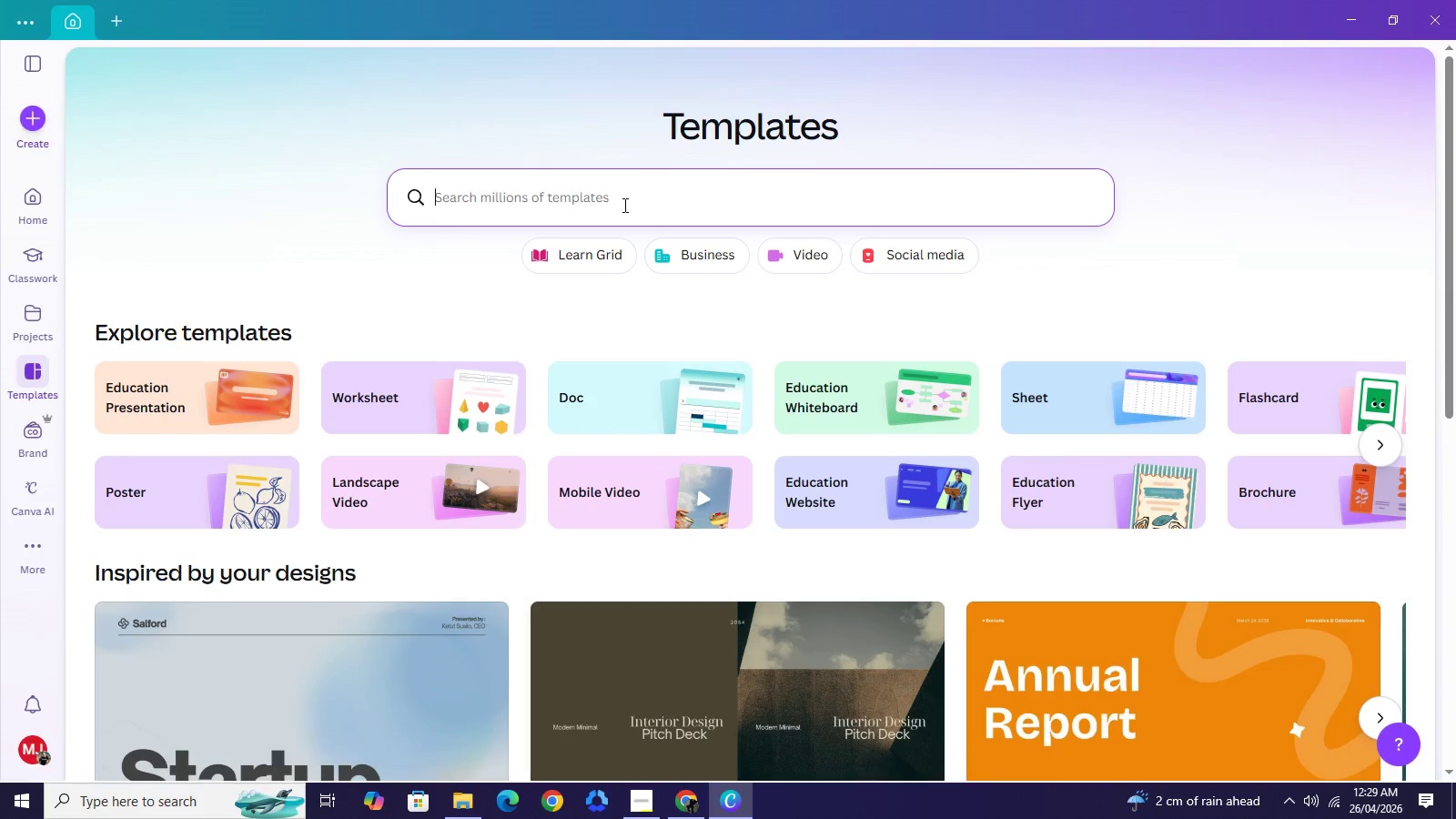 
key(Control+V)
 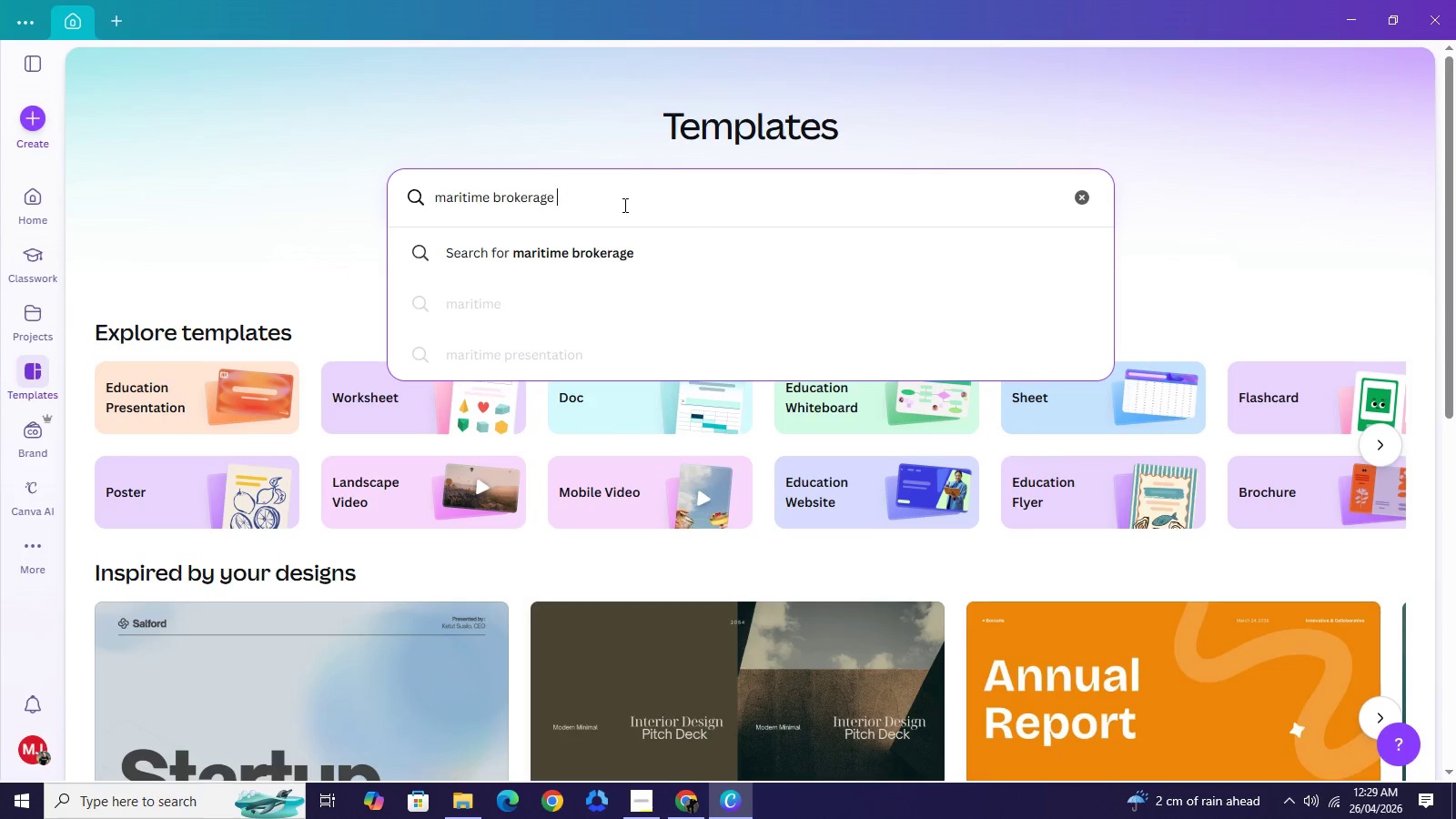 
type( presentation)
key(NumpadEnter)
 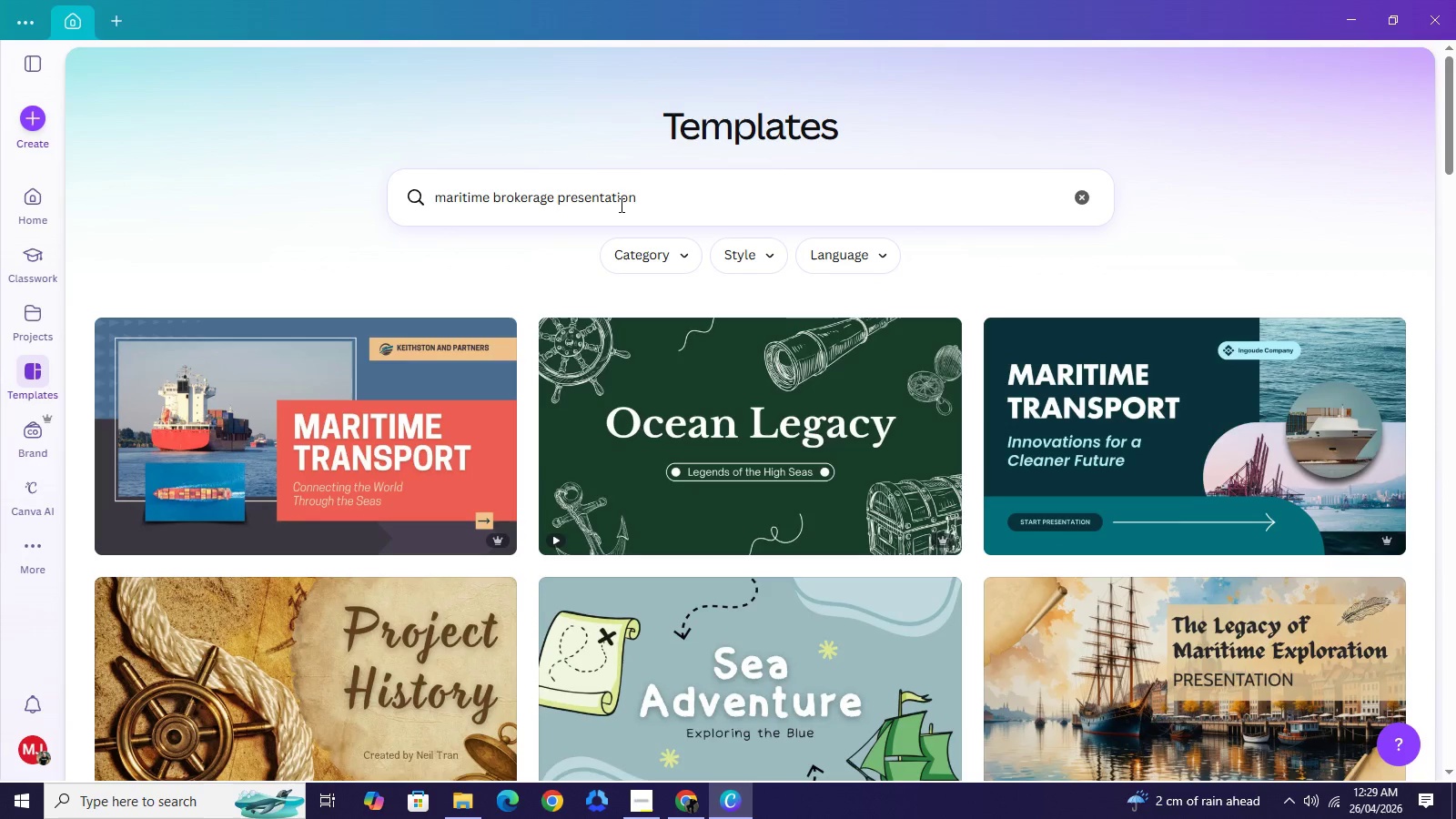 
wait(9.28)
 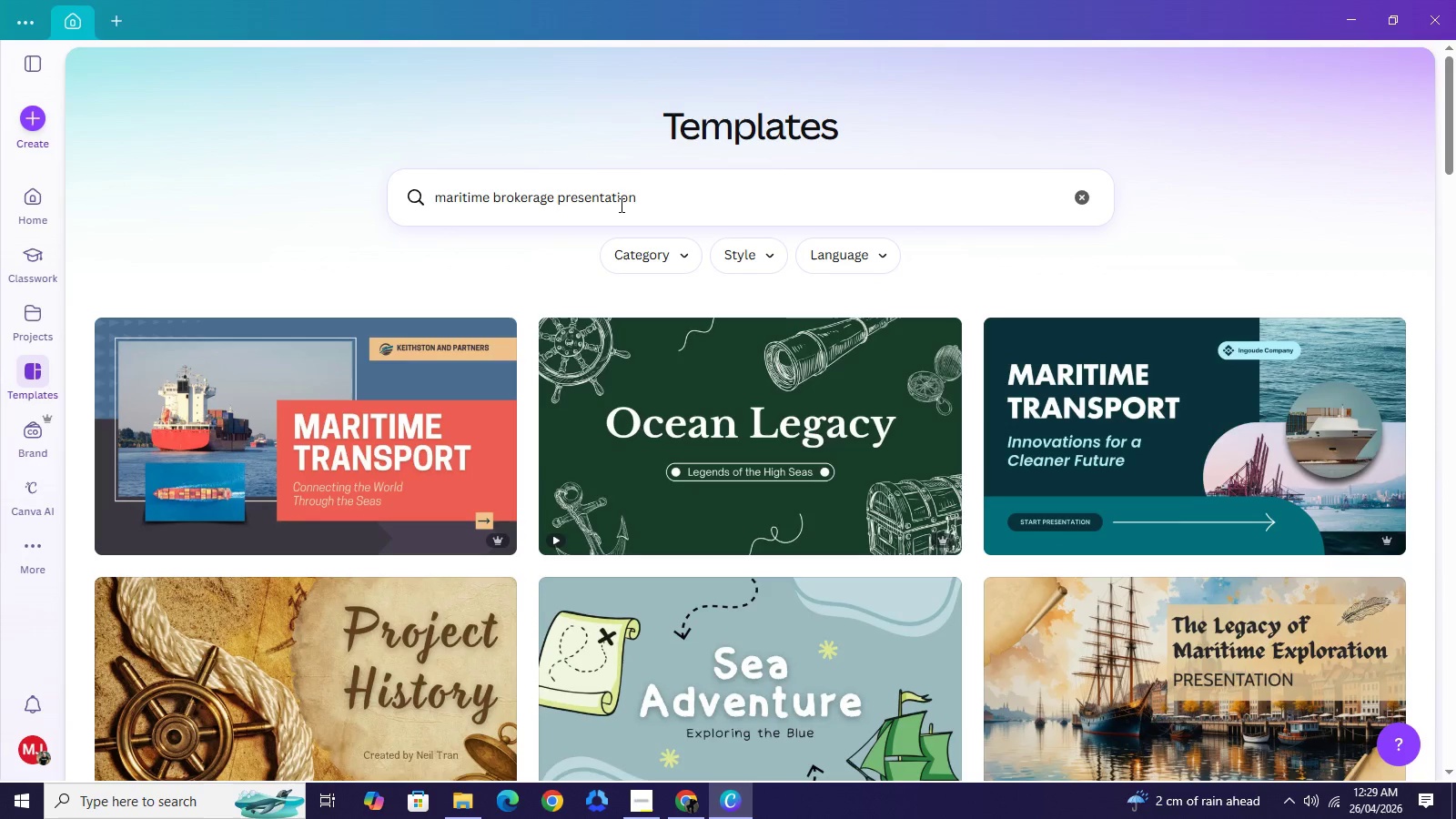 
scroll: coordinate [1158, 541], scroll_direction: down, amount: 6.0
 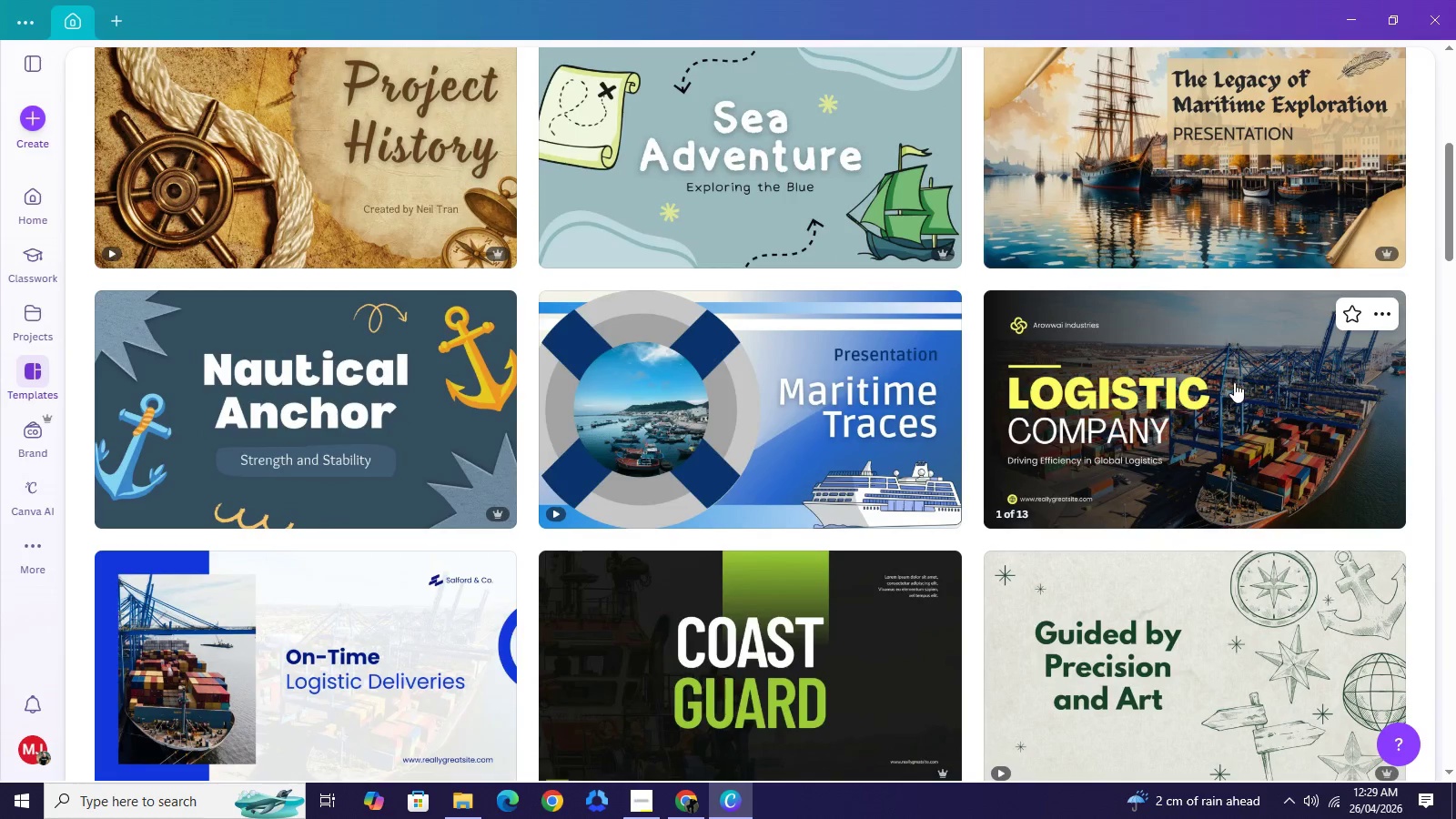 
mouse_move([1208, 394])
 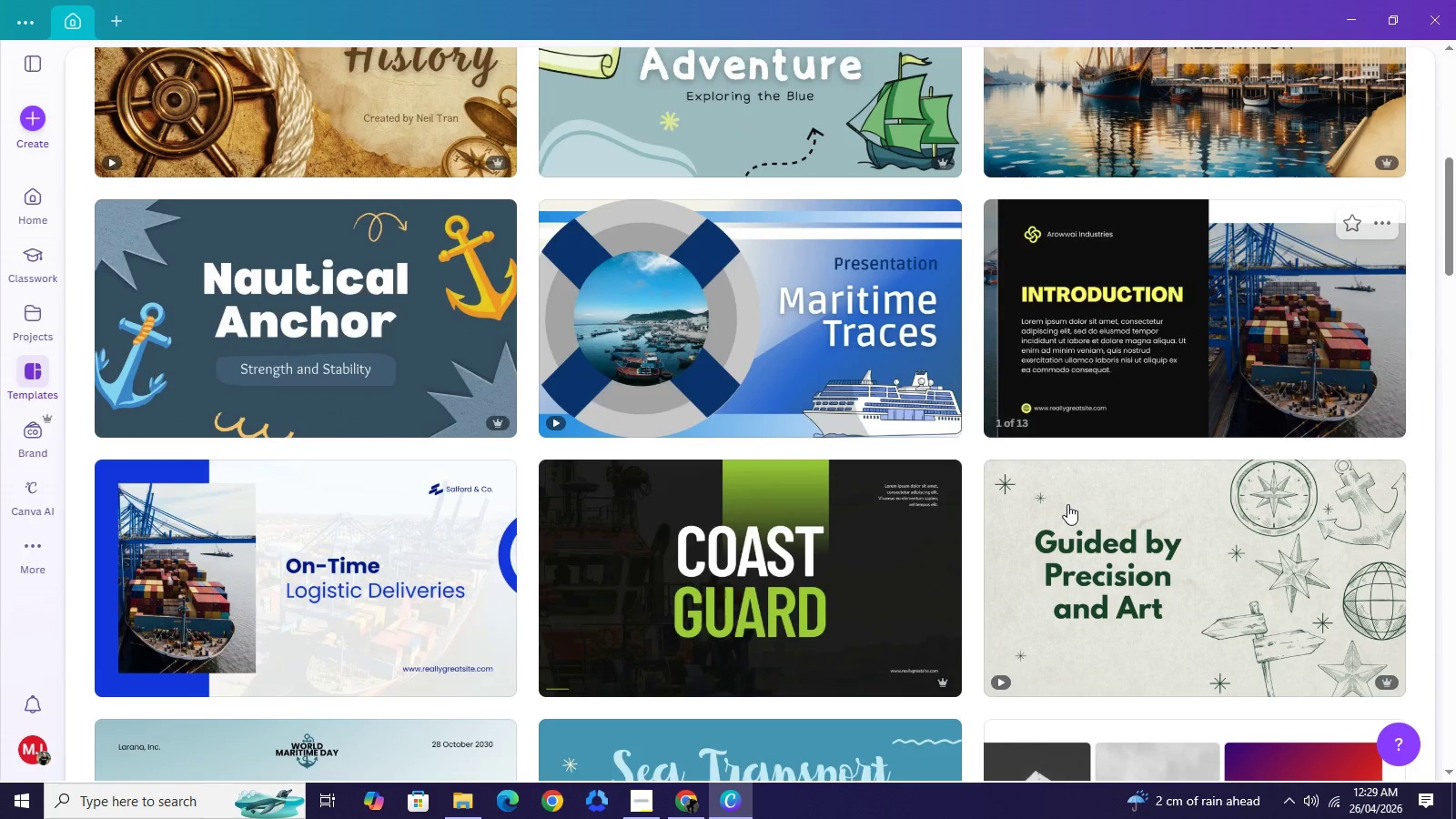 
scroll: coordinate [494, 636], scroll_direction: down, amount: 9.0
 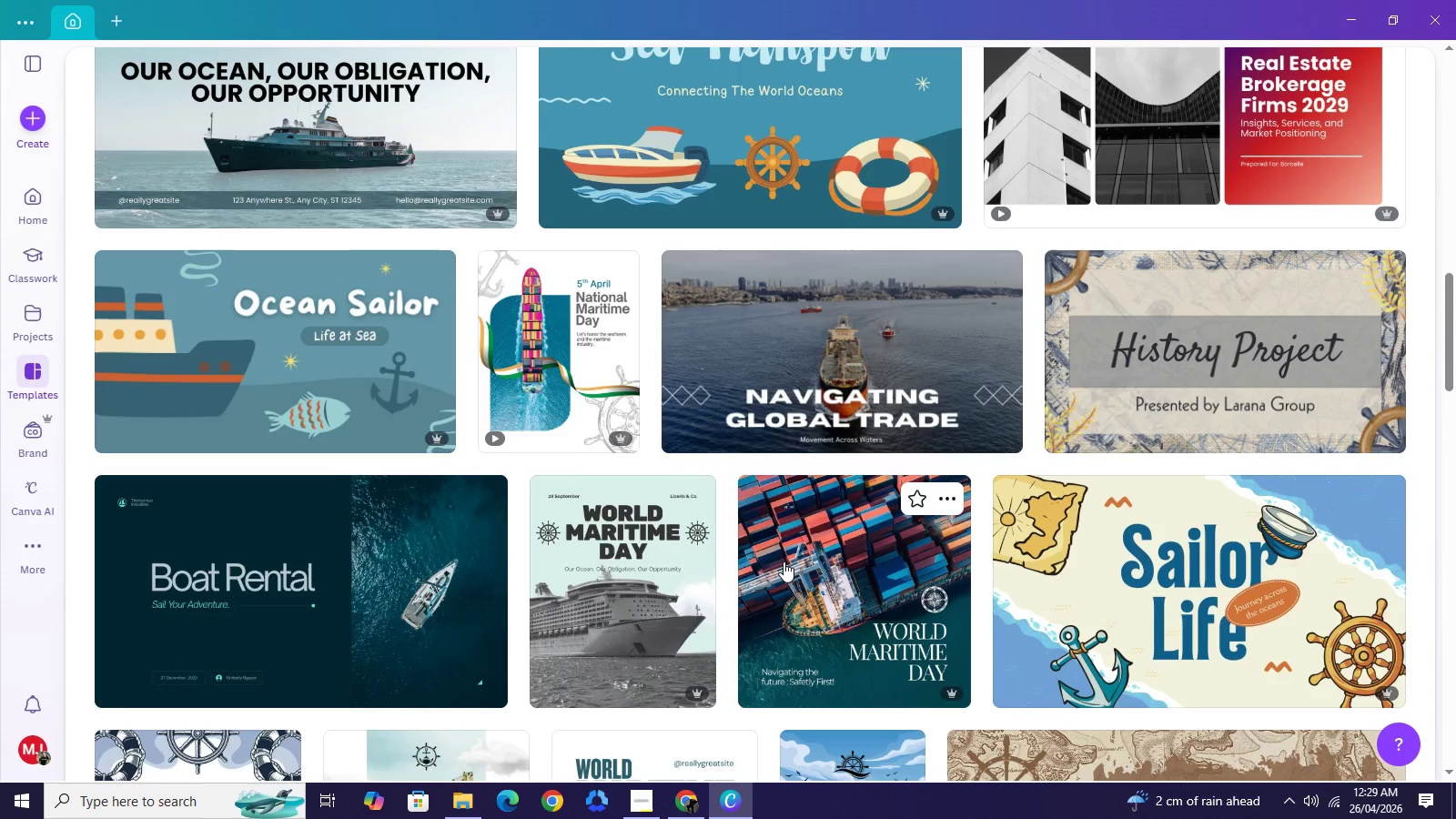 
scroll: coordinate [879, 540], scroll_direction: down, amount: 11.0
 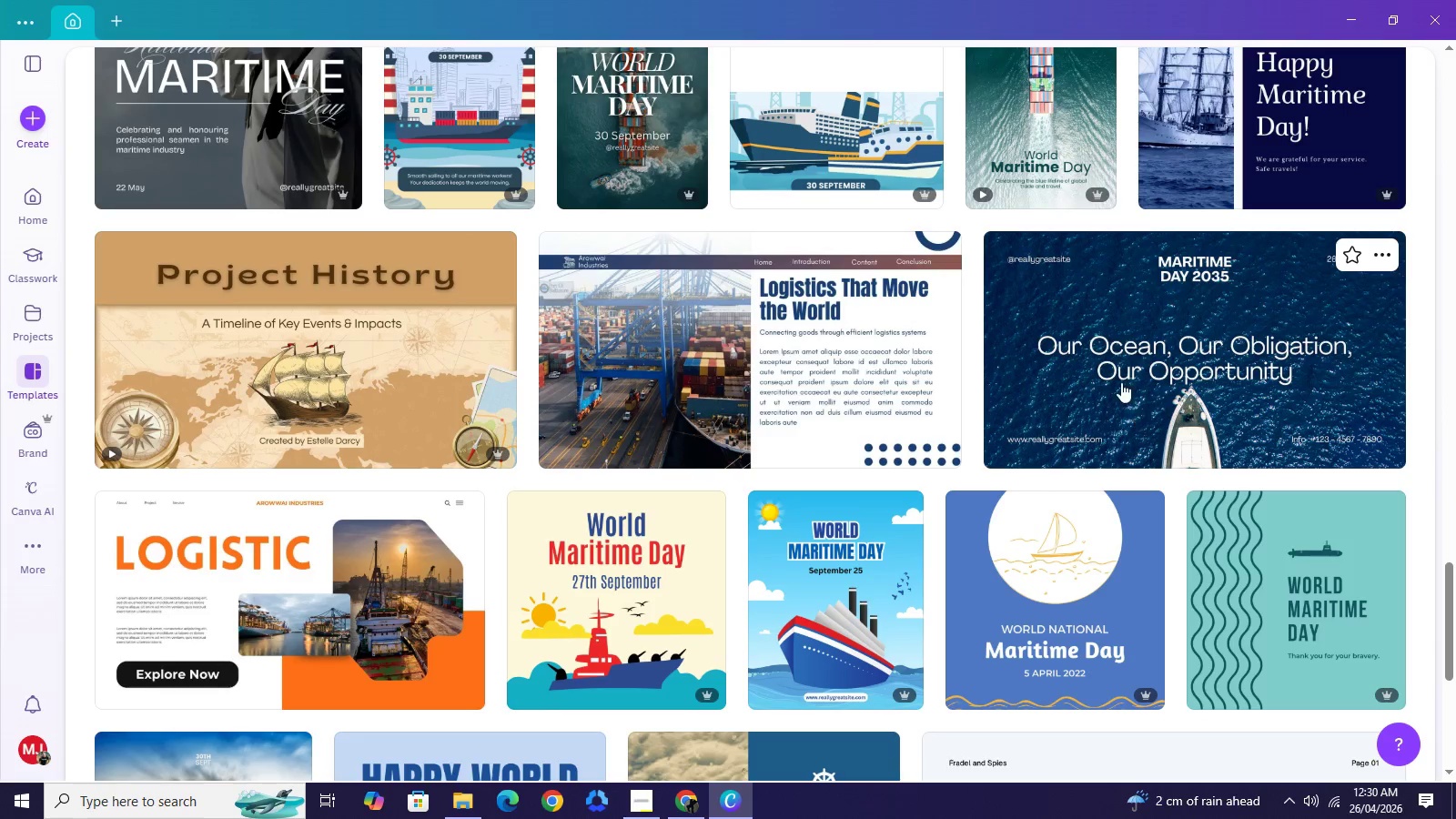 
scroll: coordinate [933, 519], scroll_direction: down, amount: 7.0
 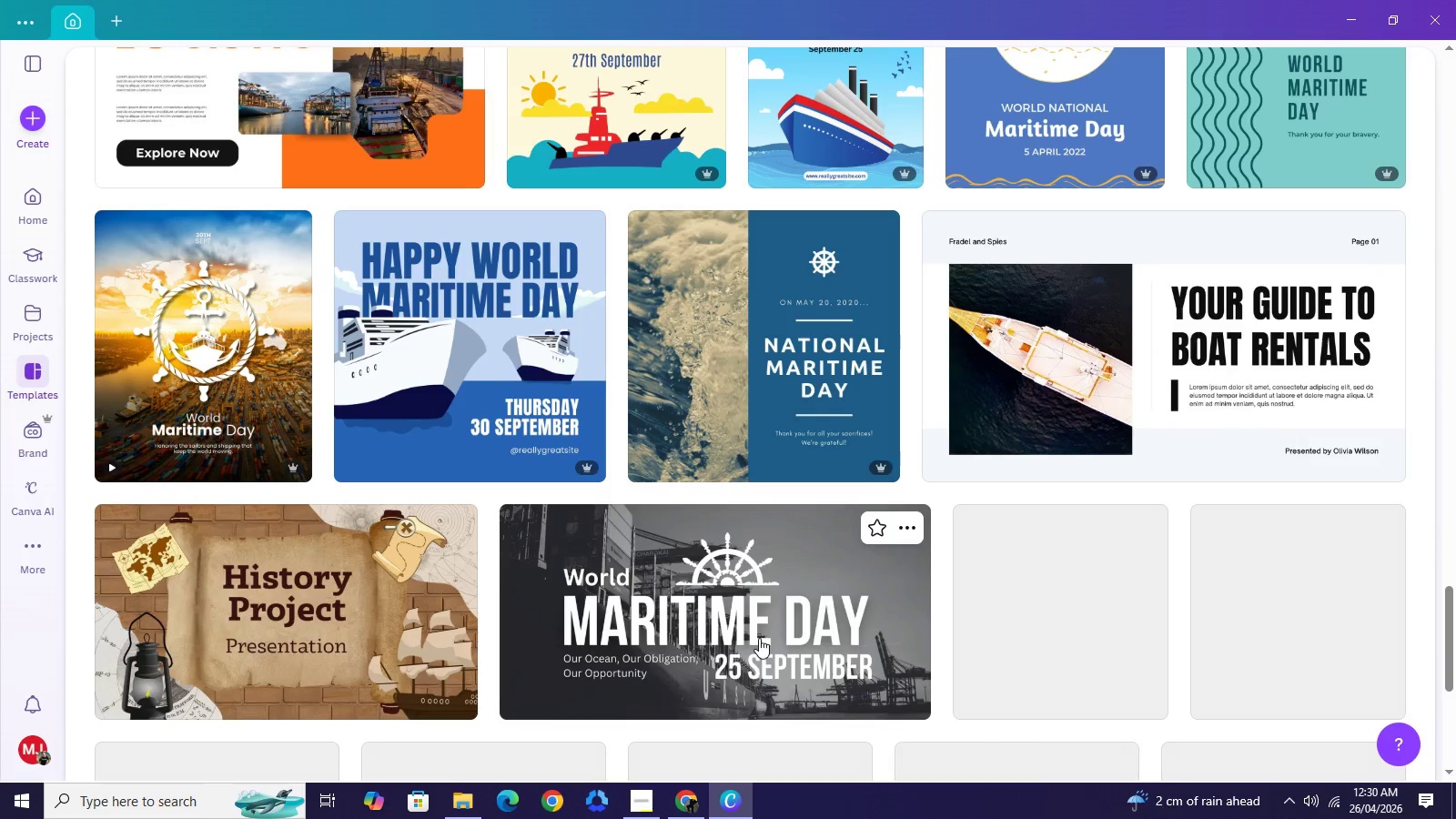 
scroll: coordinate [763, 626], scroll_direction: up, amount: 18.0
 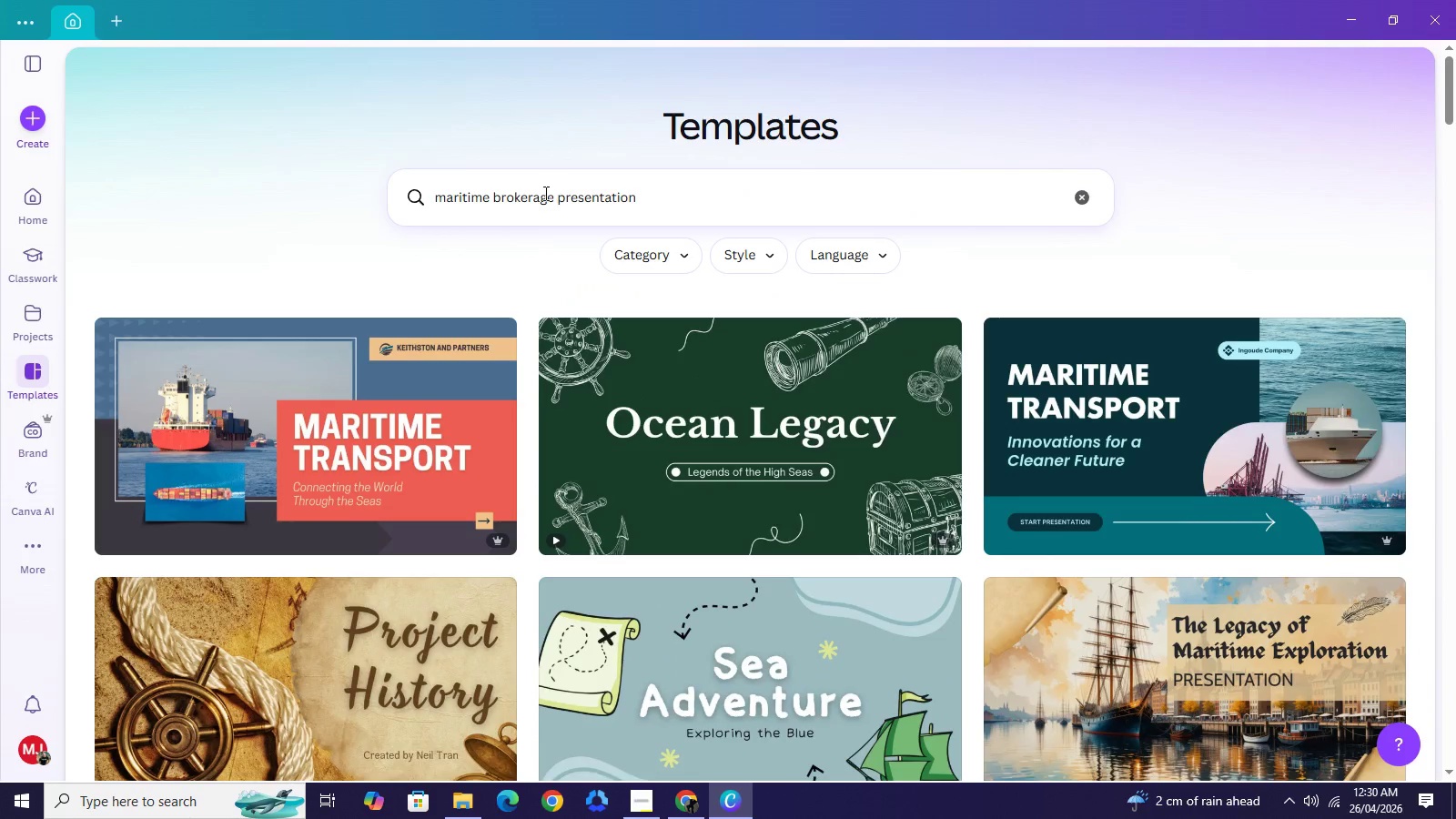 
double_click([539, 193])
 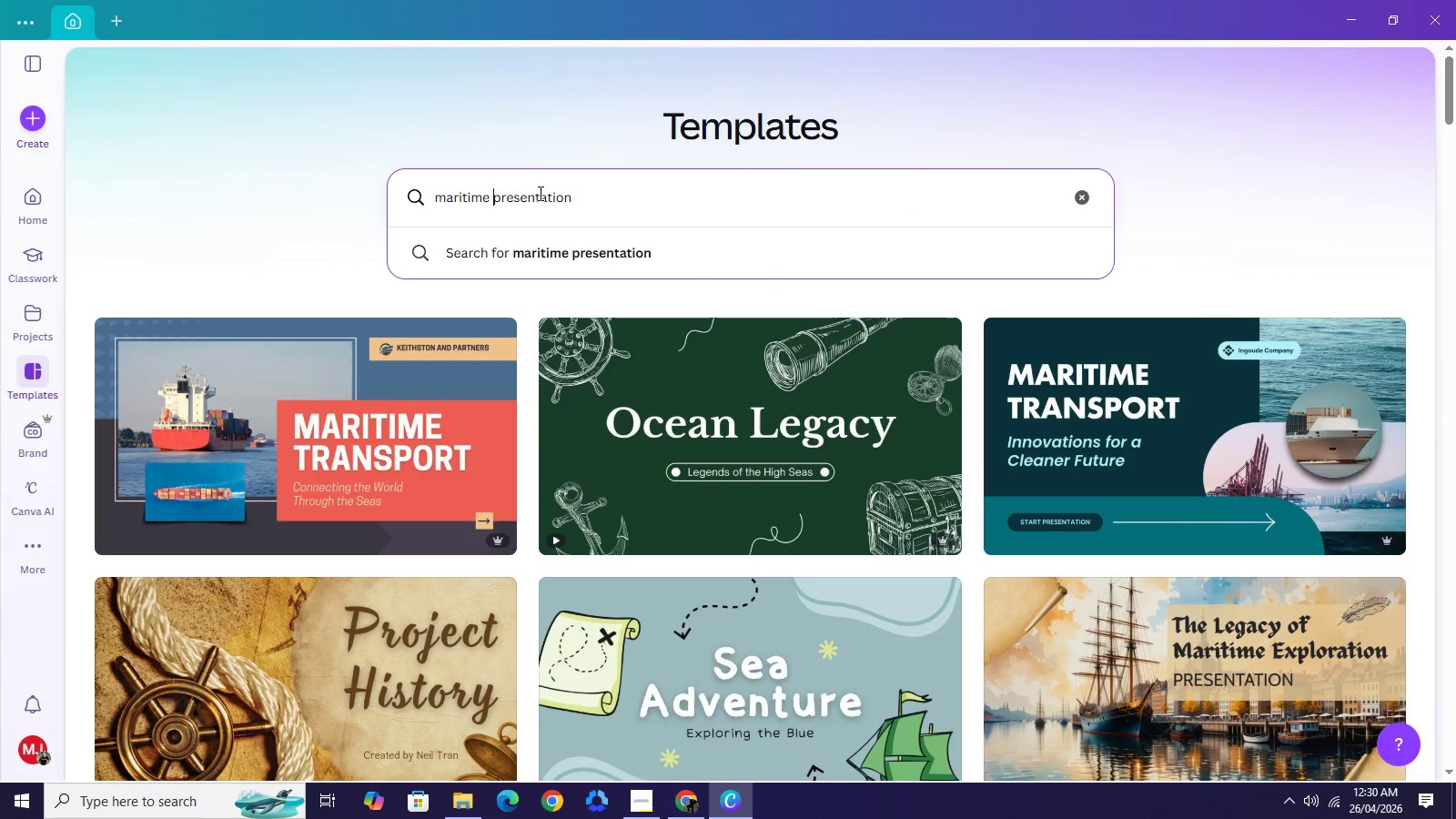 
key(Backspace)
 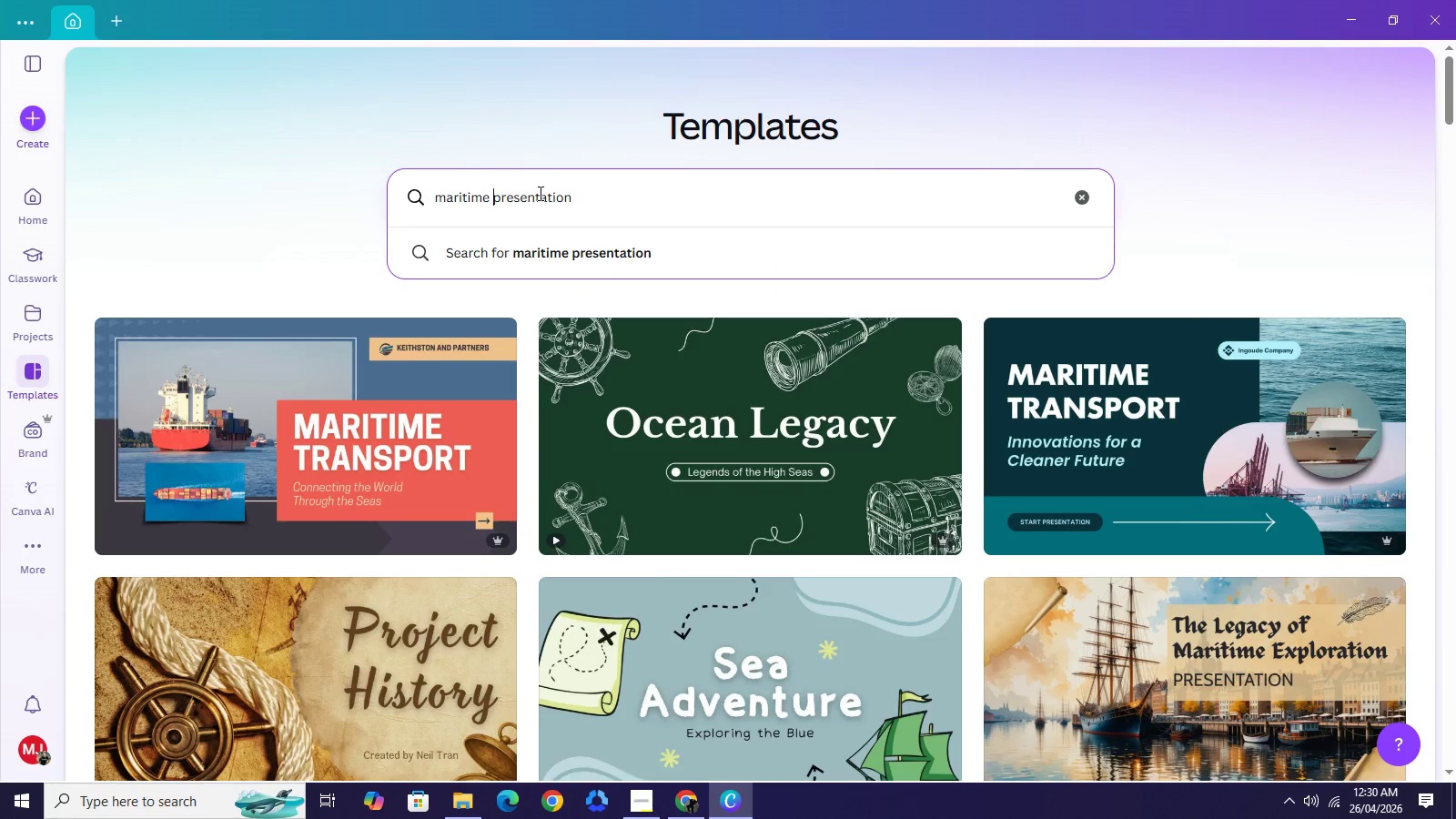 
key(NumpadEnter)
 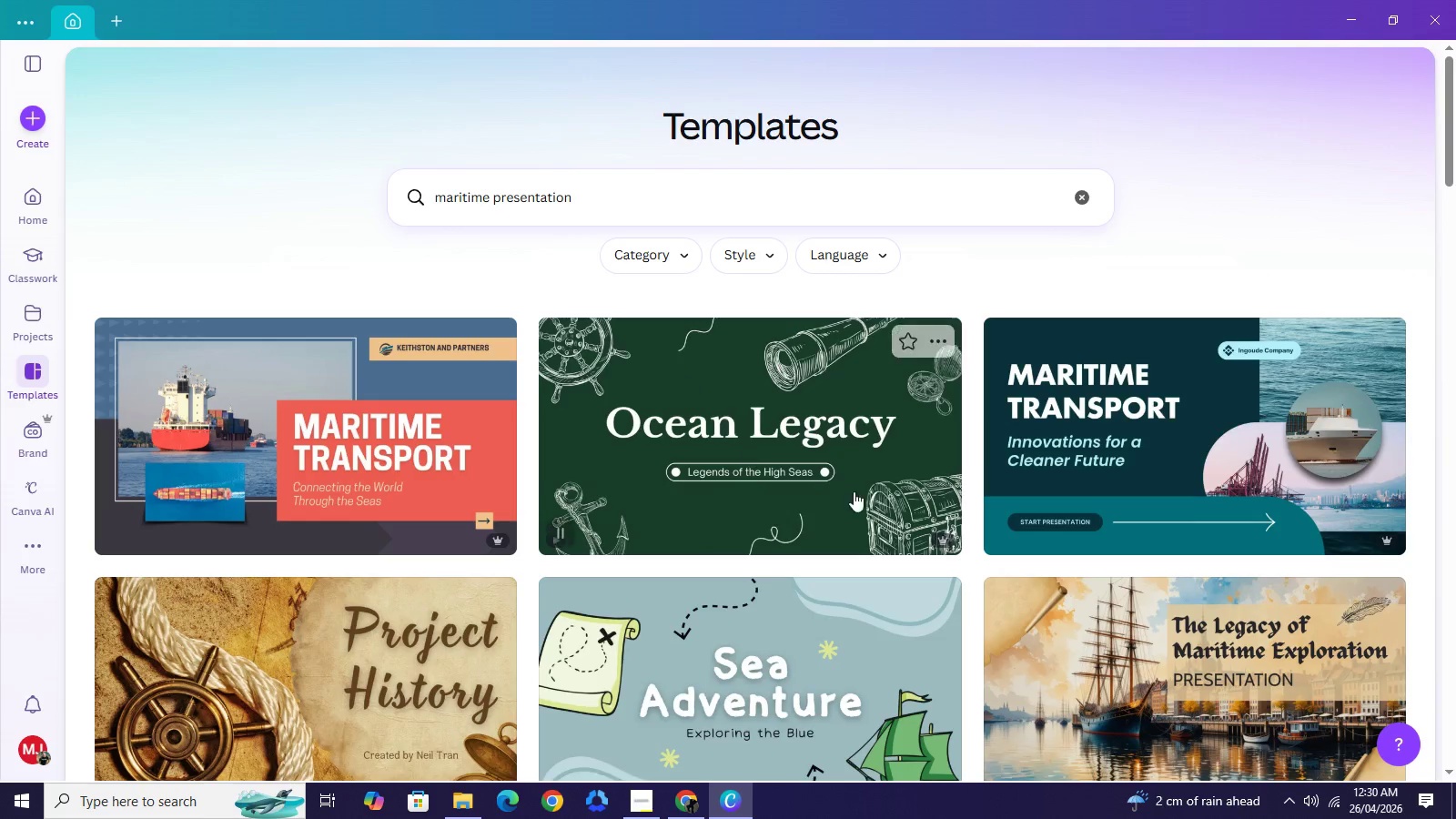 
scroll: coordinate [964, 500], scroll_direction: down, amount: 4.0
 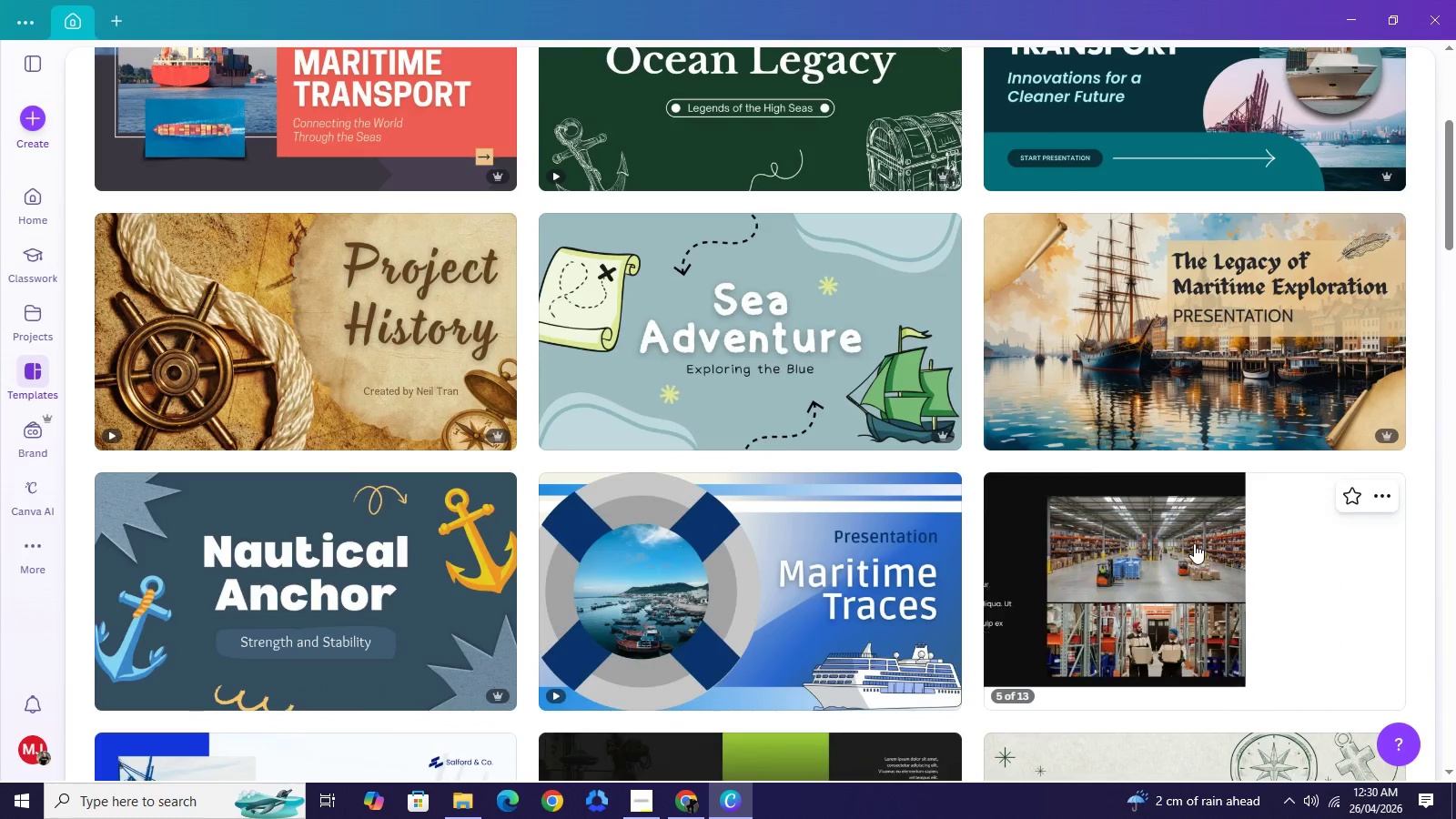 
wait(5.97)
 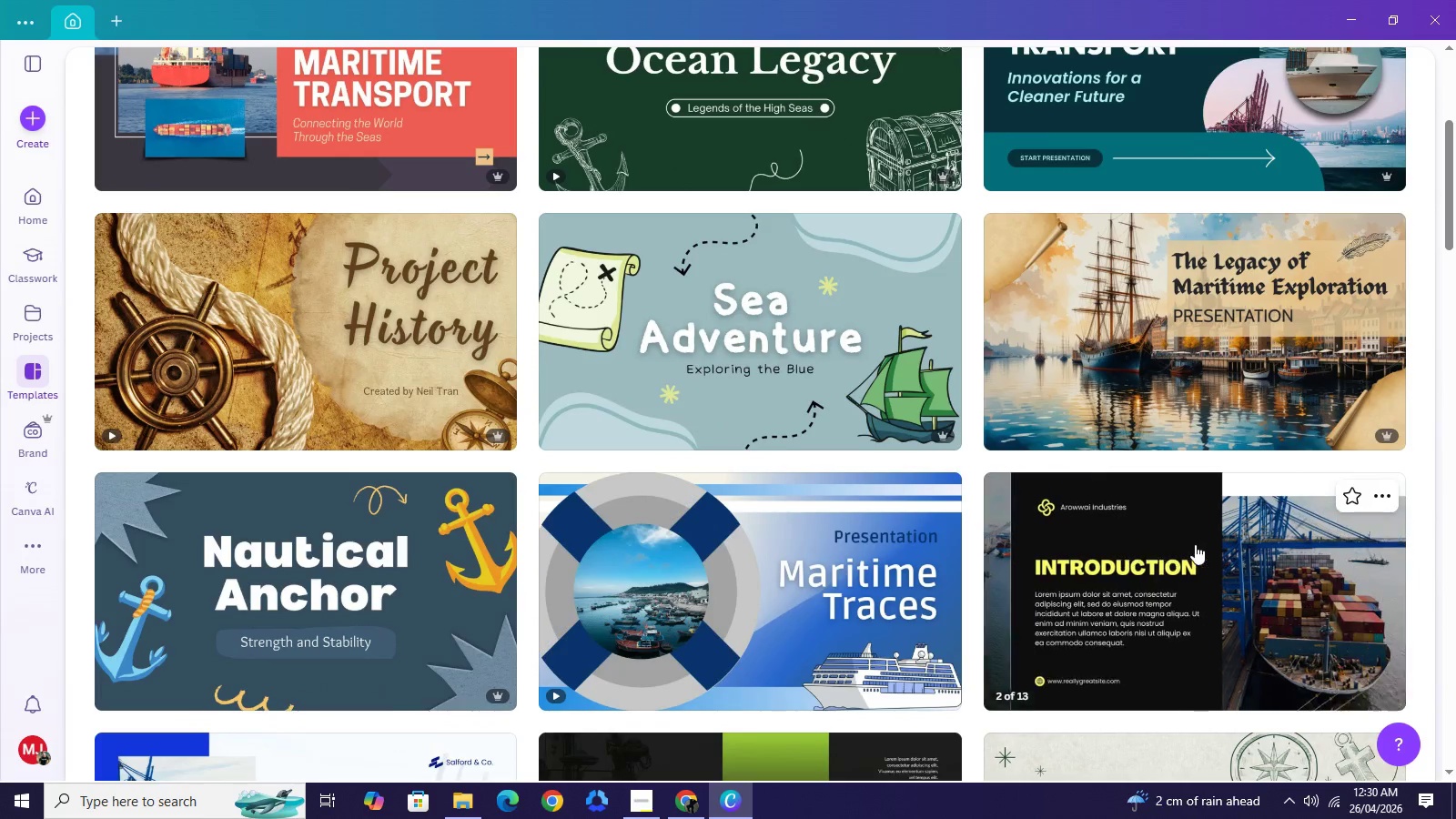 
scroll: coordinate [1009, 633], scroll_direction: down, amount: 3.0
 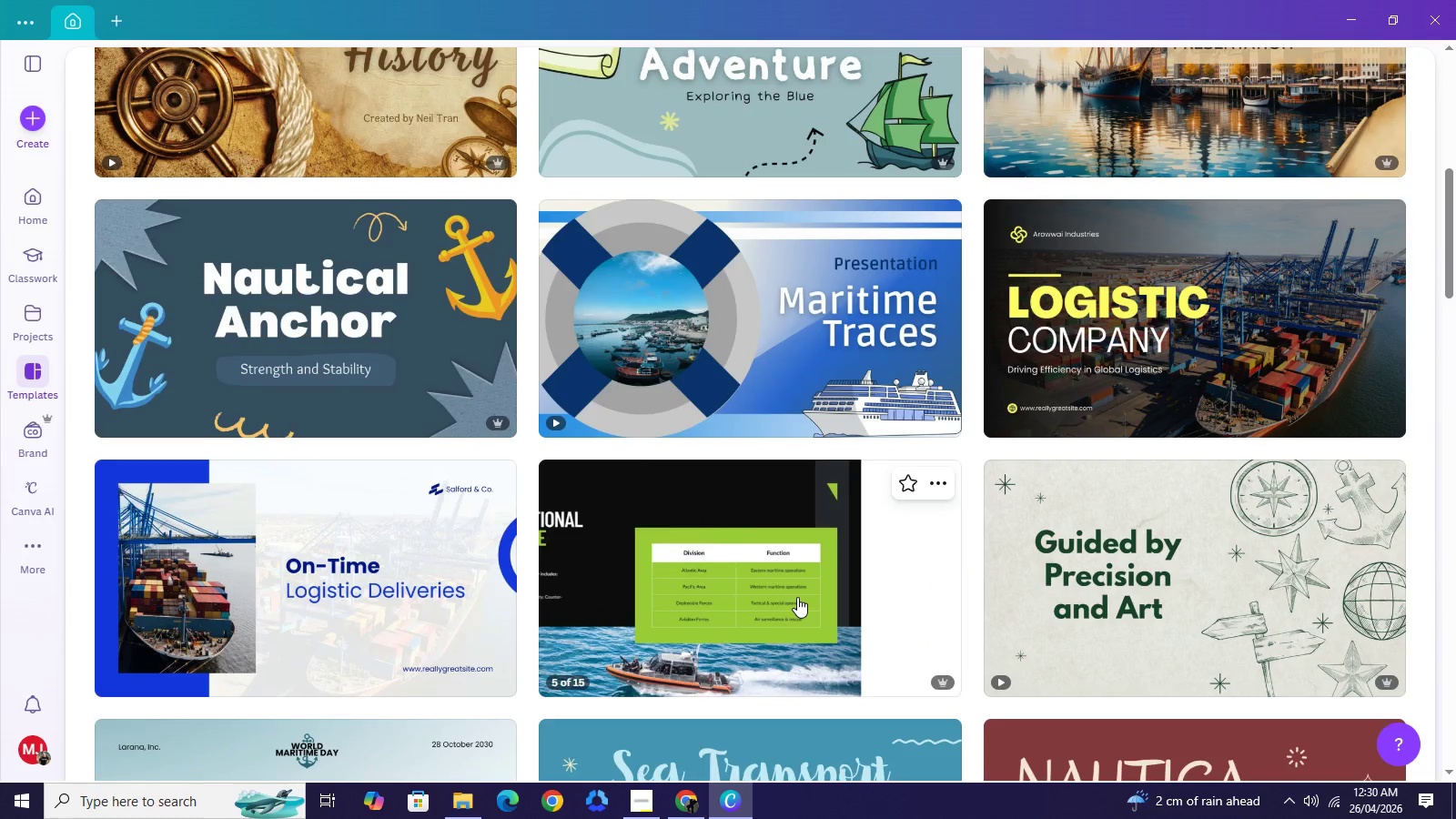 
wait(6.05)
 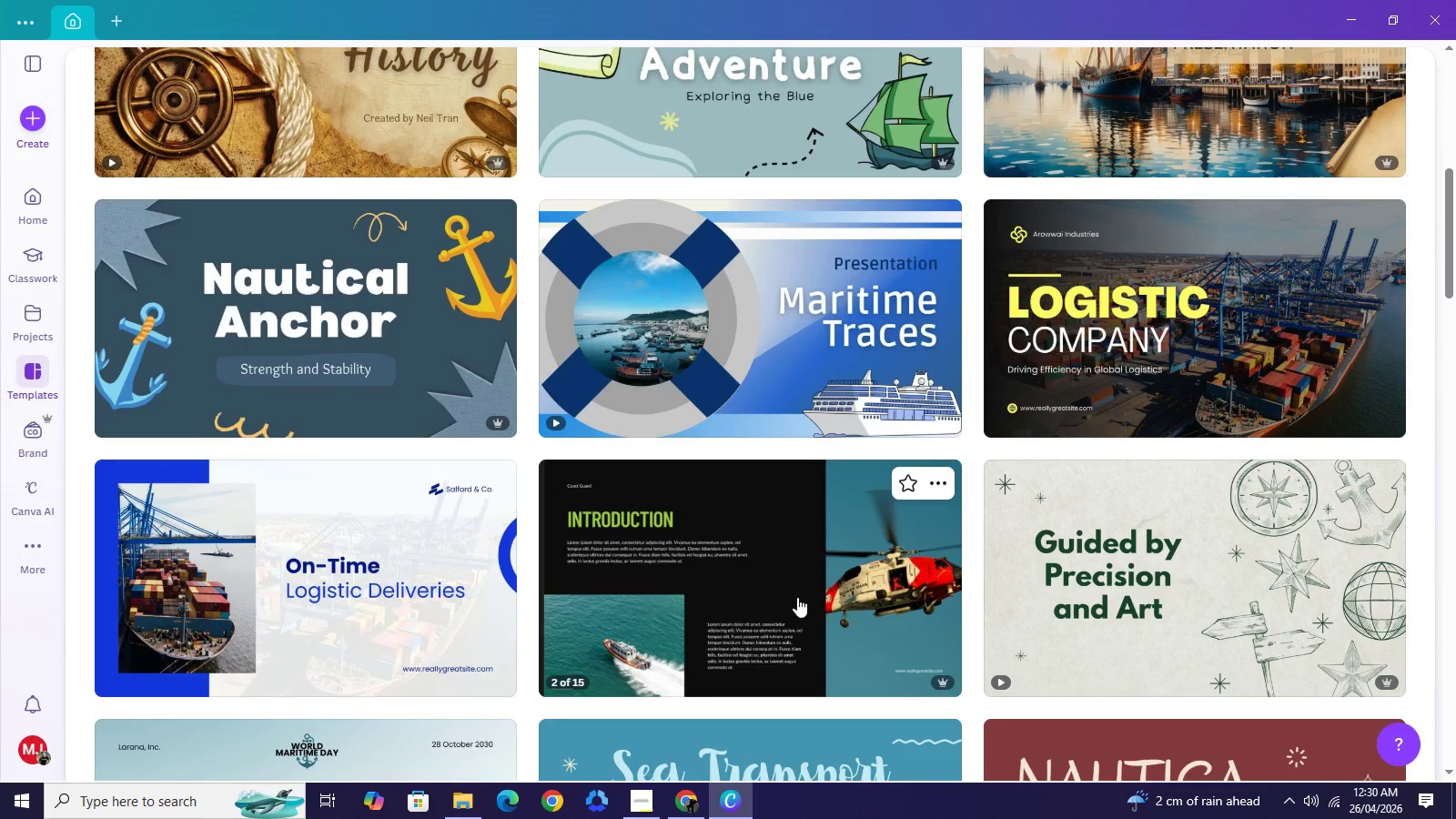 
scroll: coordinate [797, 597], scroll_direction: down, amount: 2.0
 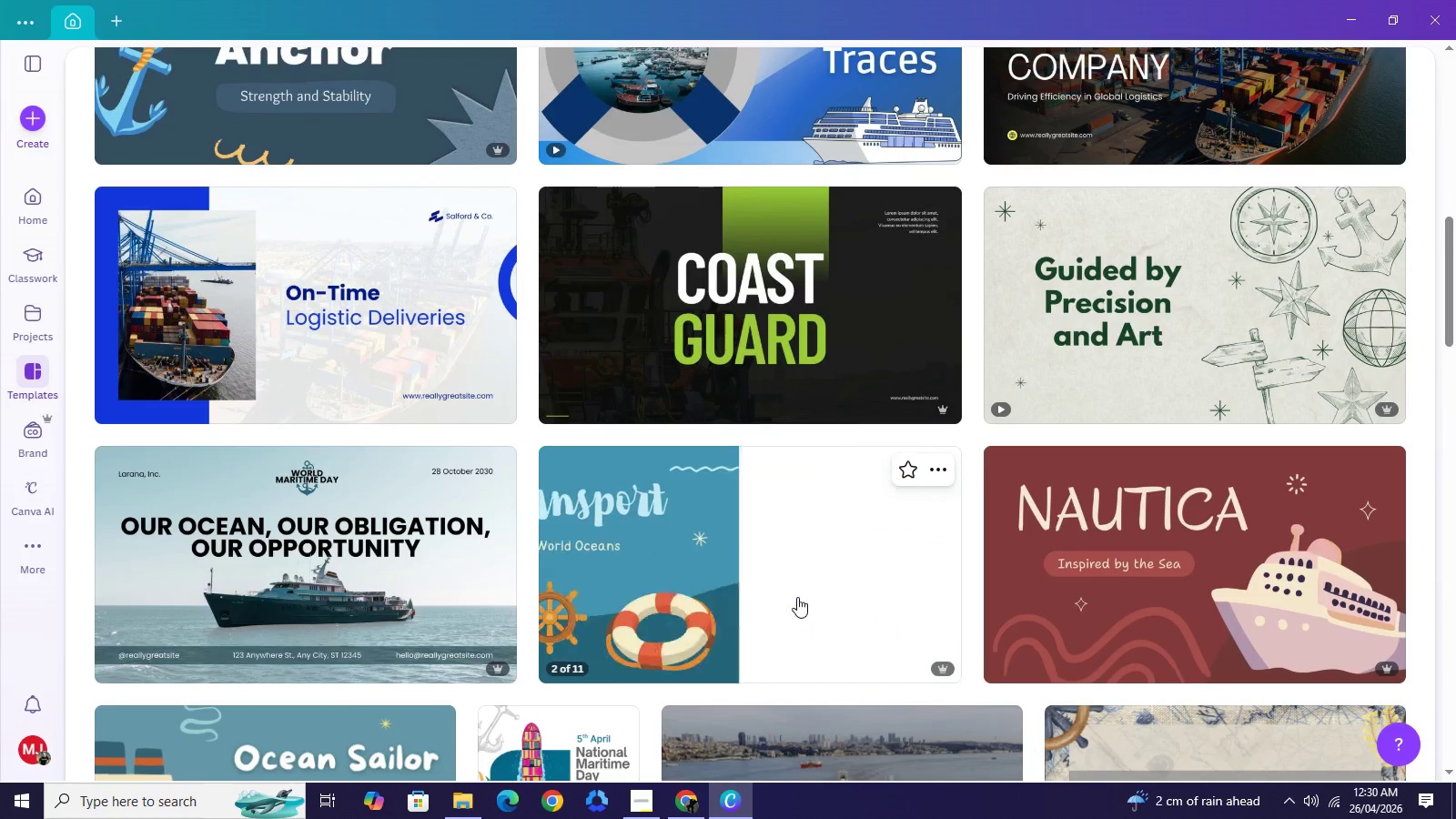 
scroll: coordinate [579, 349], scroll_direction: up, amount: 15.0
 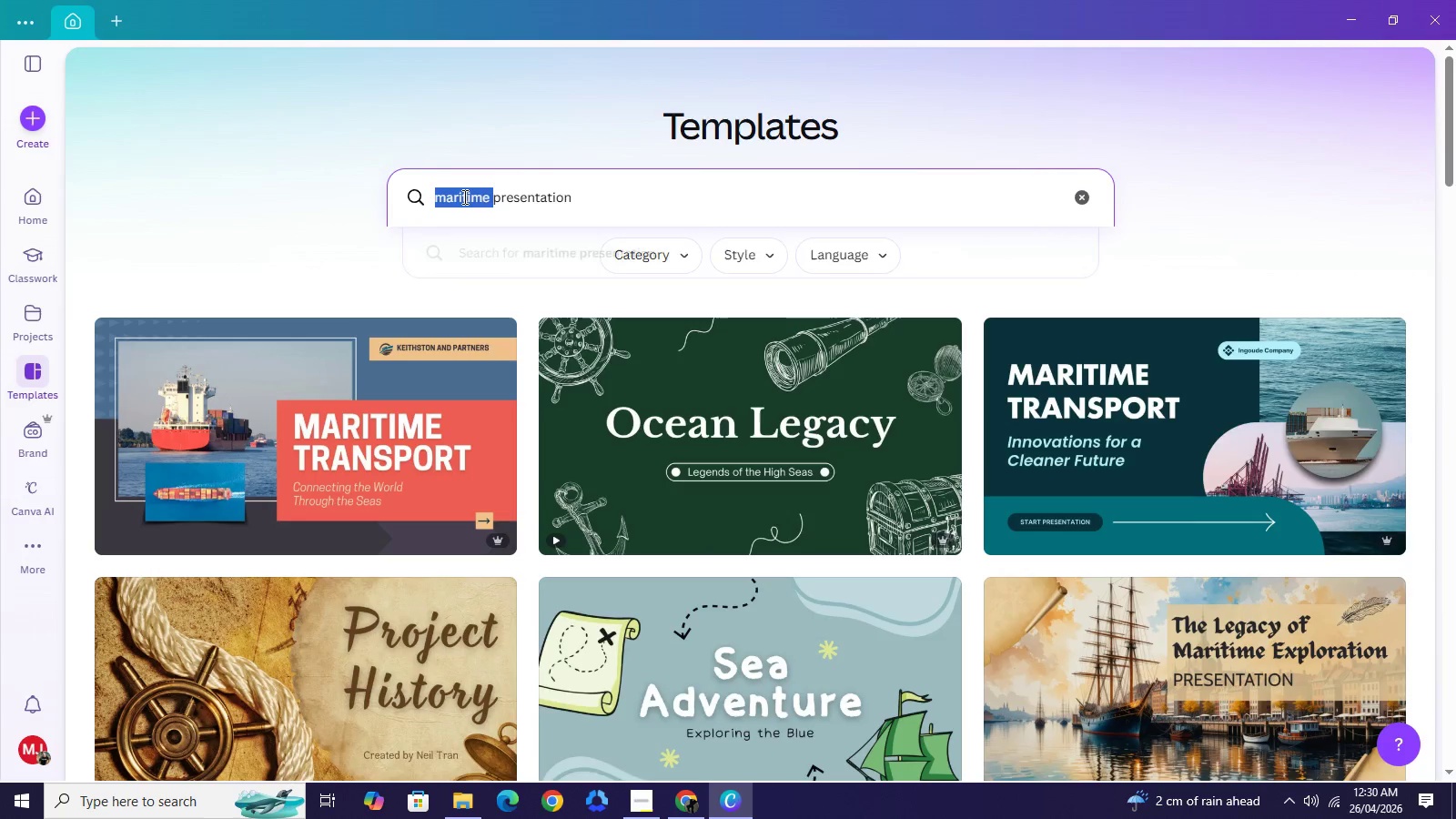 
double_click([463, 197])
 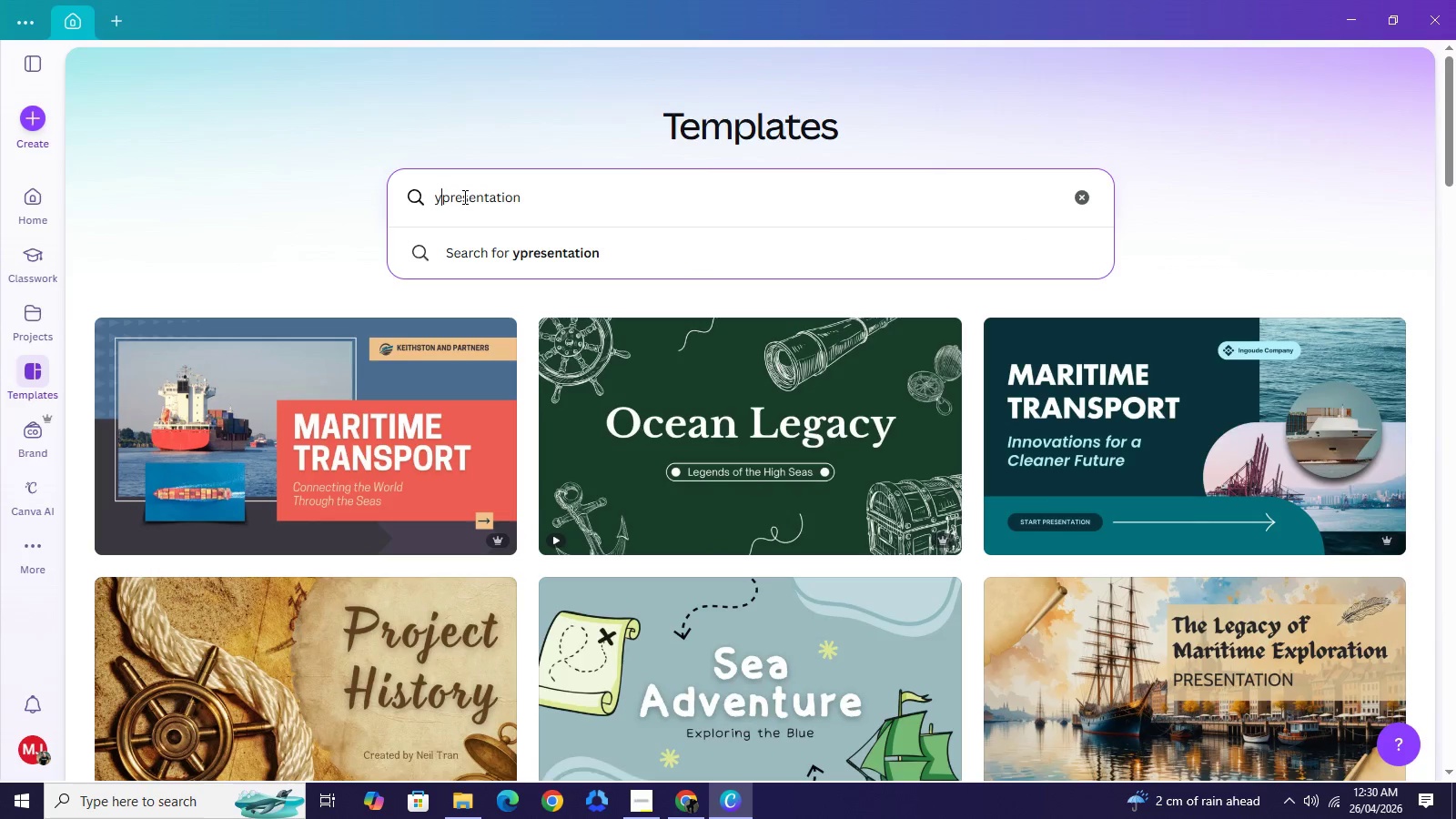 
type(yacht )
 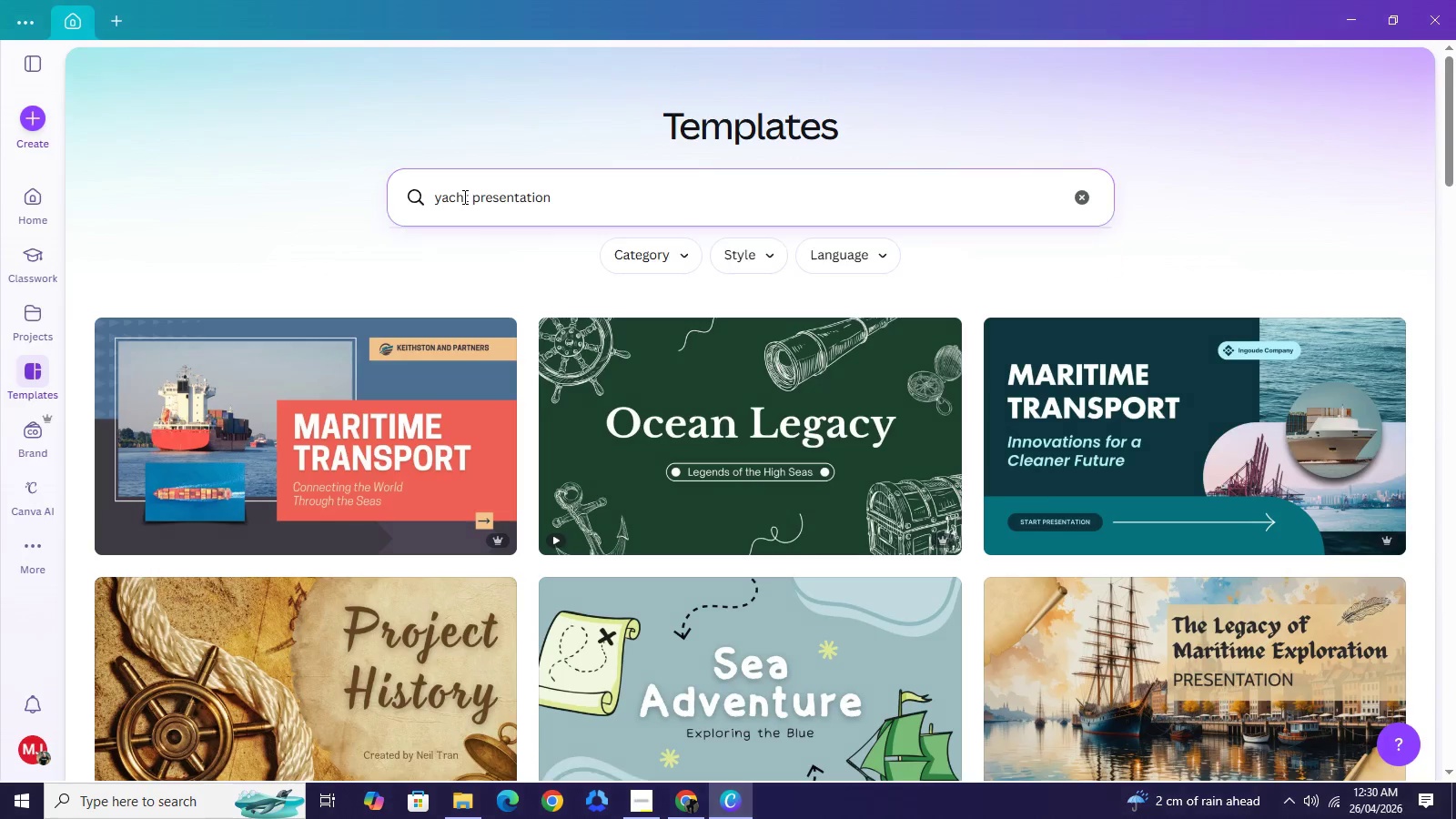 
key(Enter)
 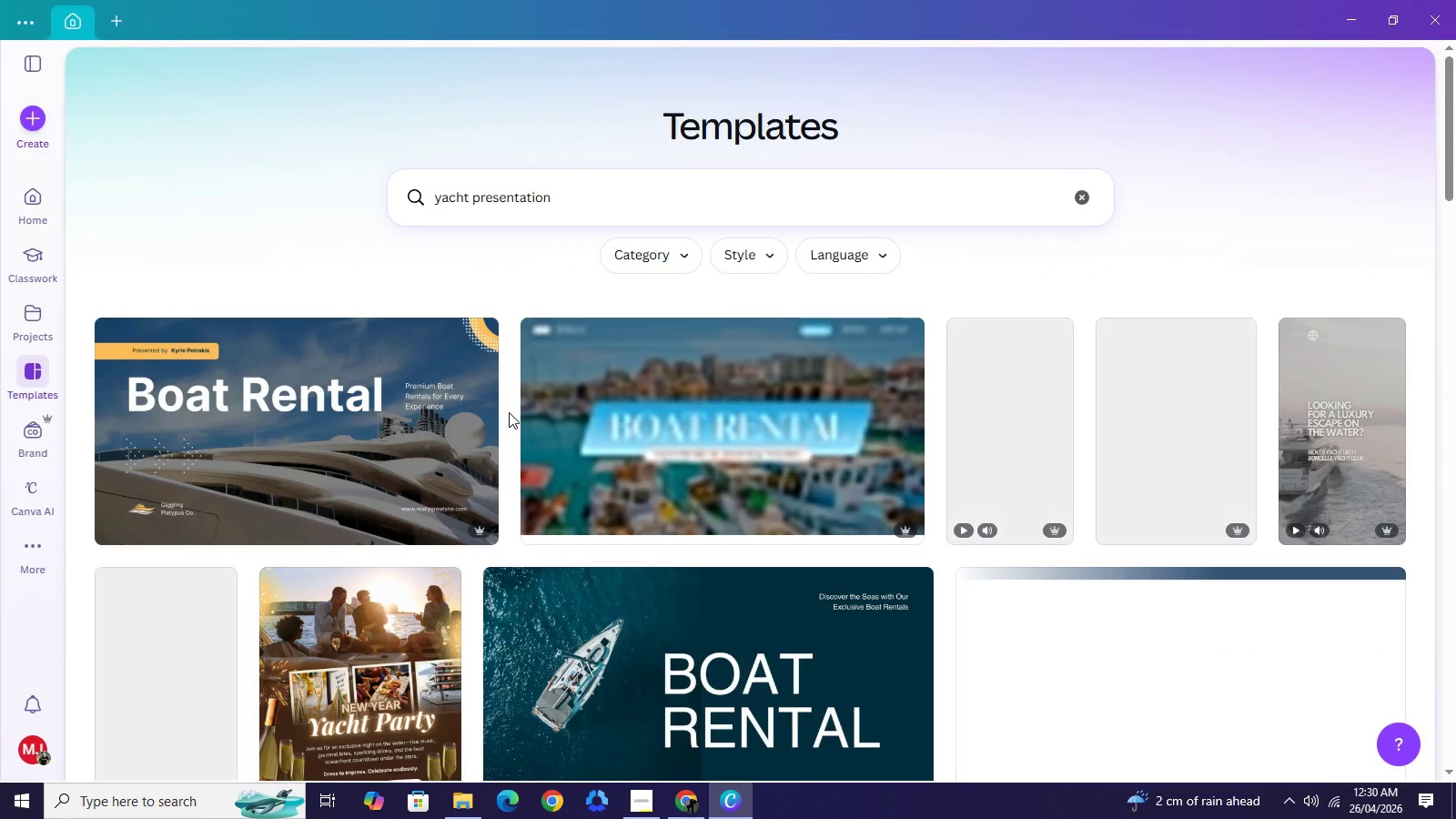 
wait(6.48)
 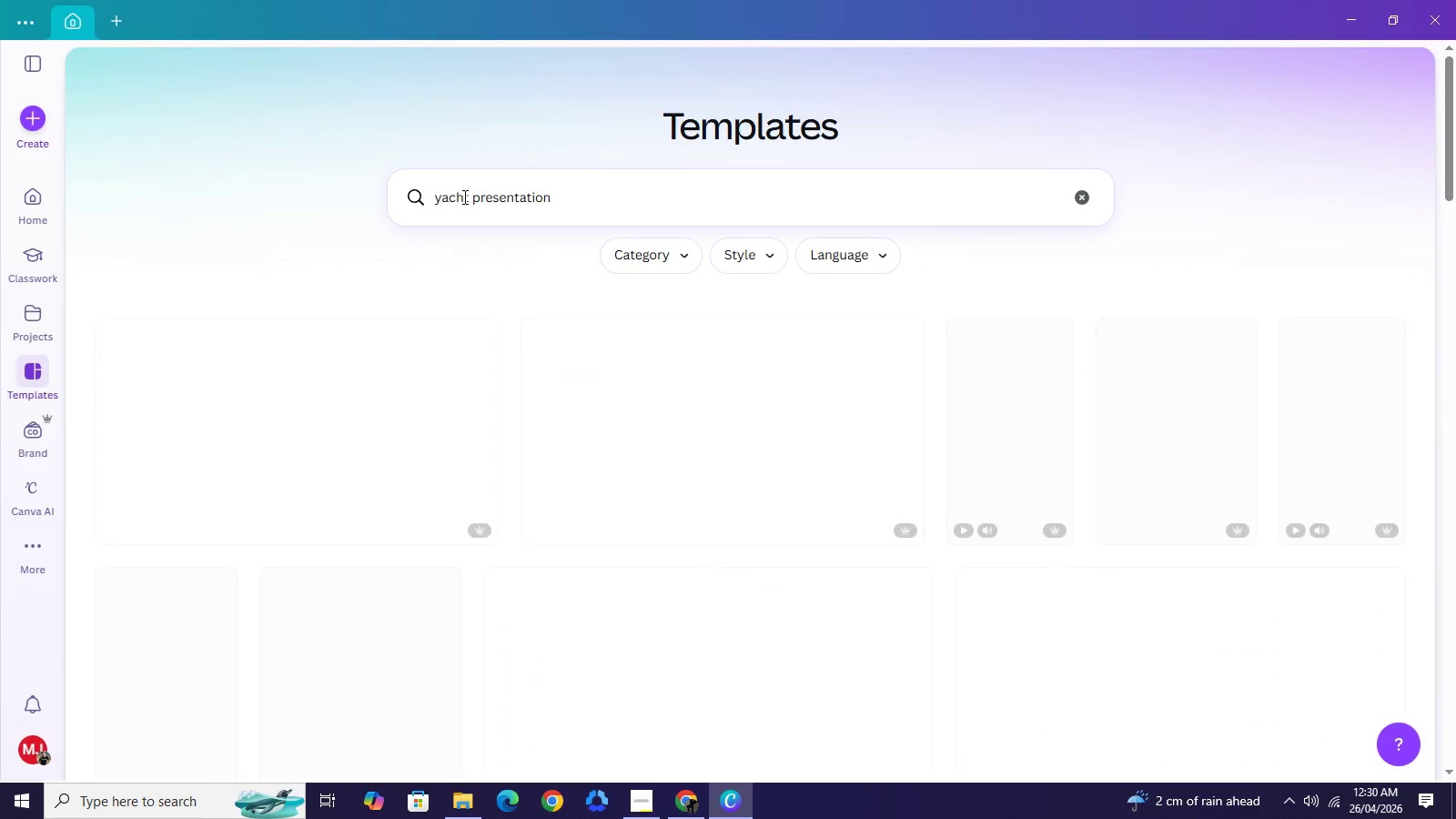 
mouse_move([655, 482])
 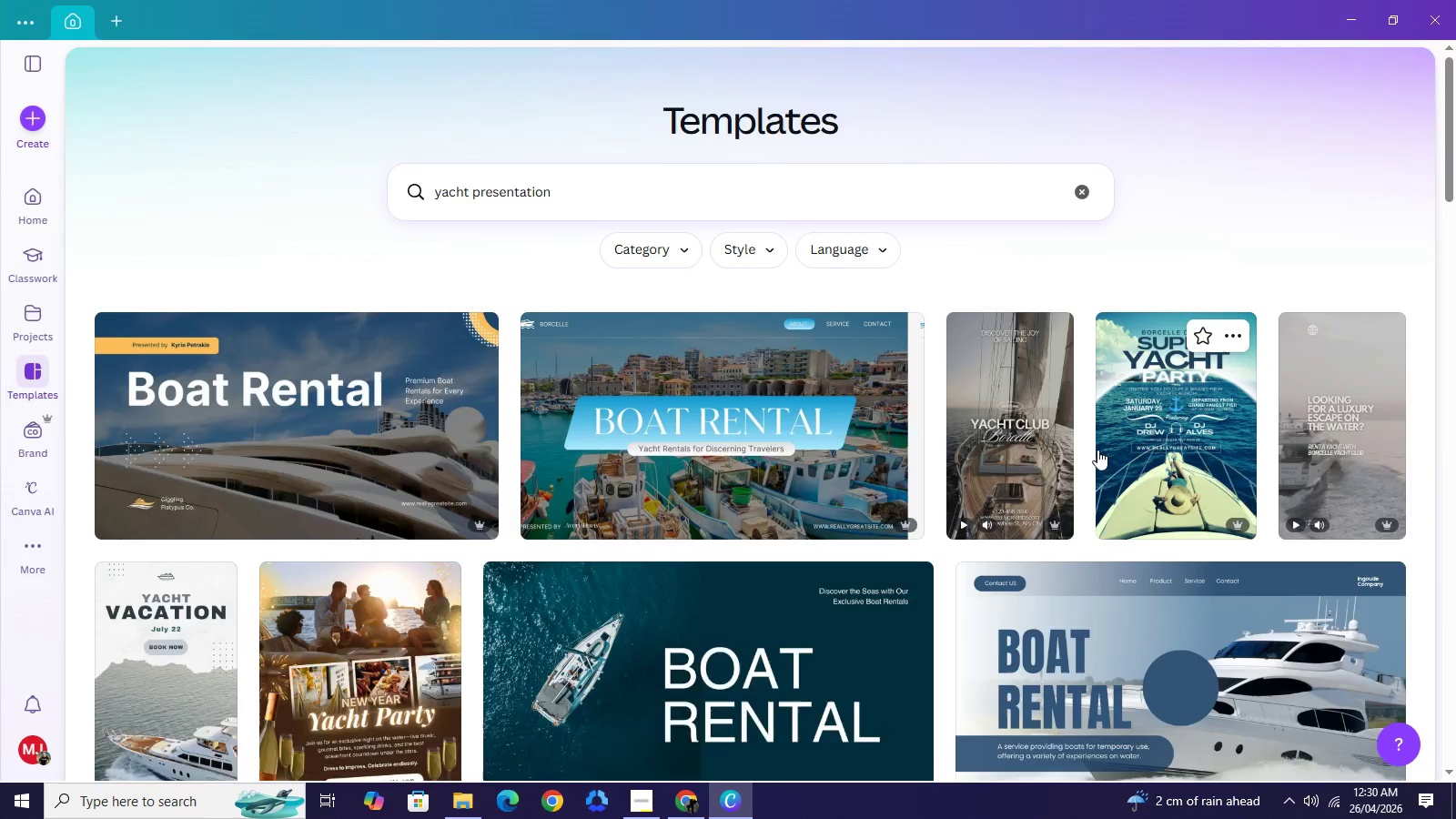 
scroll: coordinate [1096, 452], scroll_direction: down, amount: 3.0
 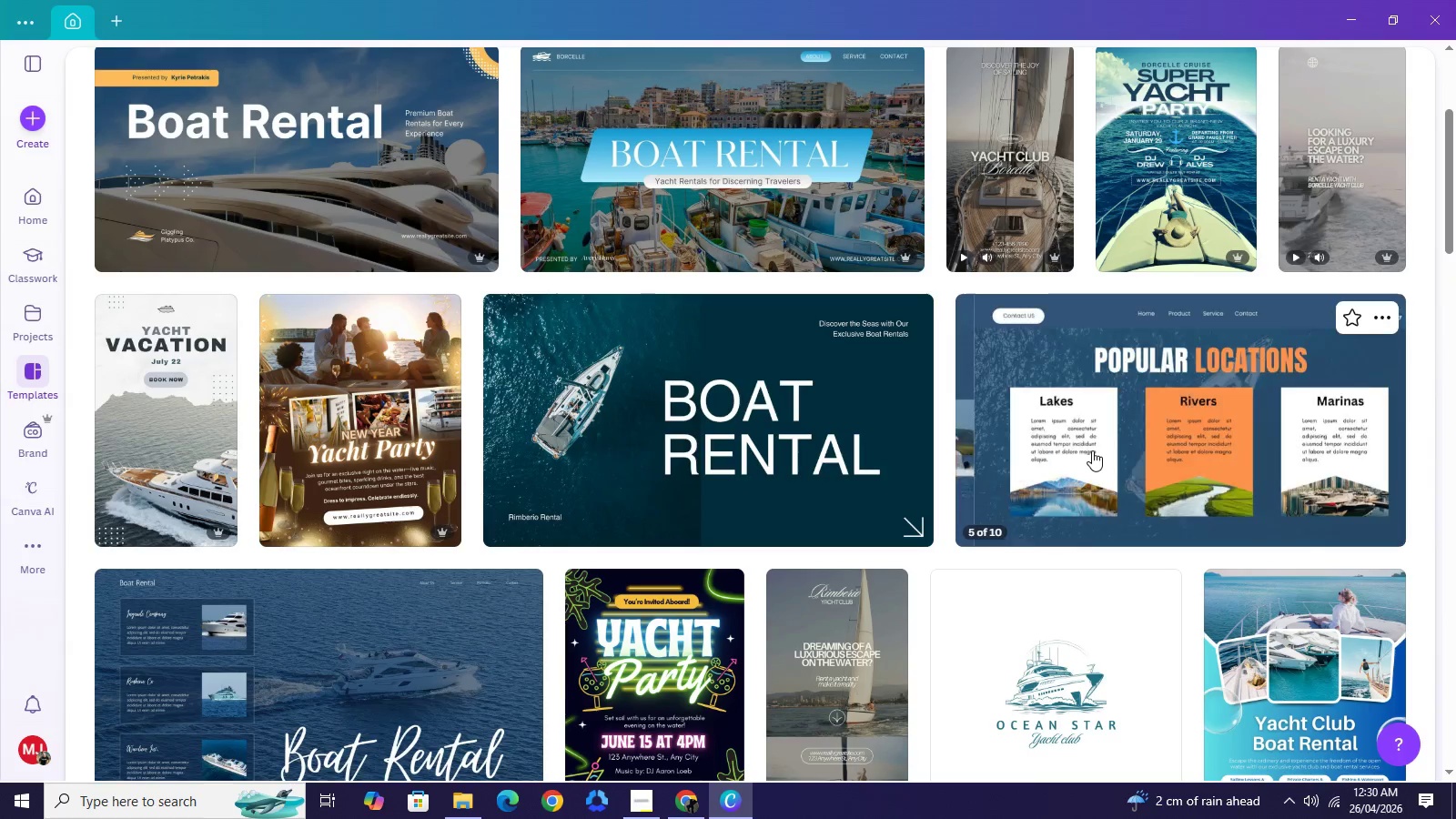 
wait(5.99)
 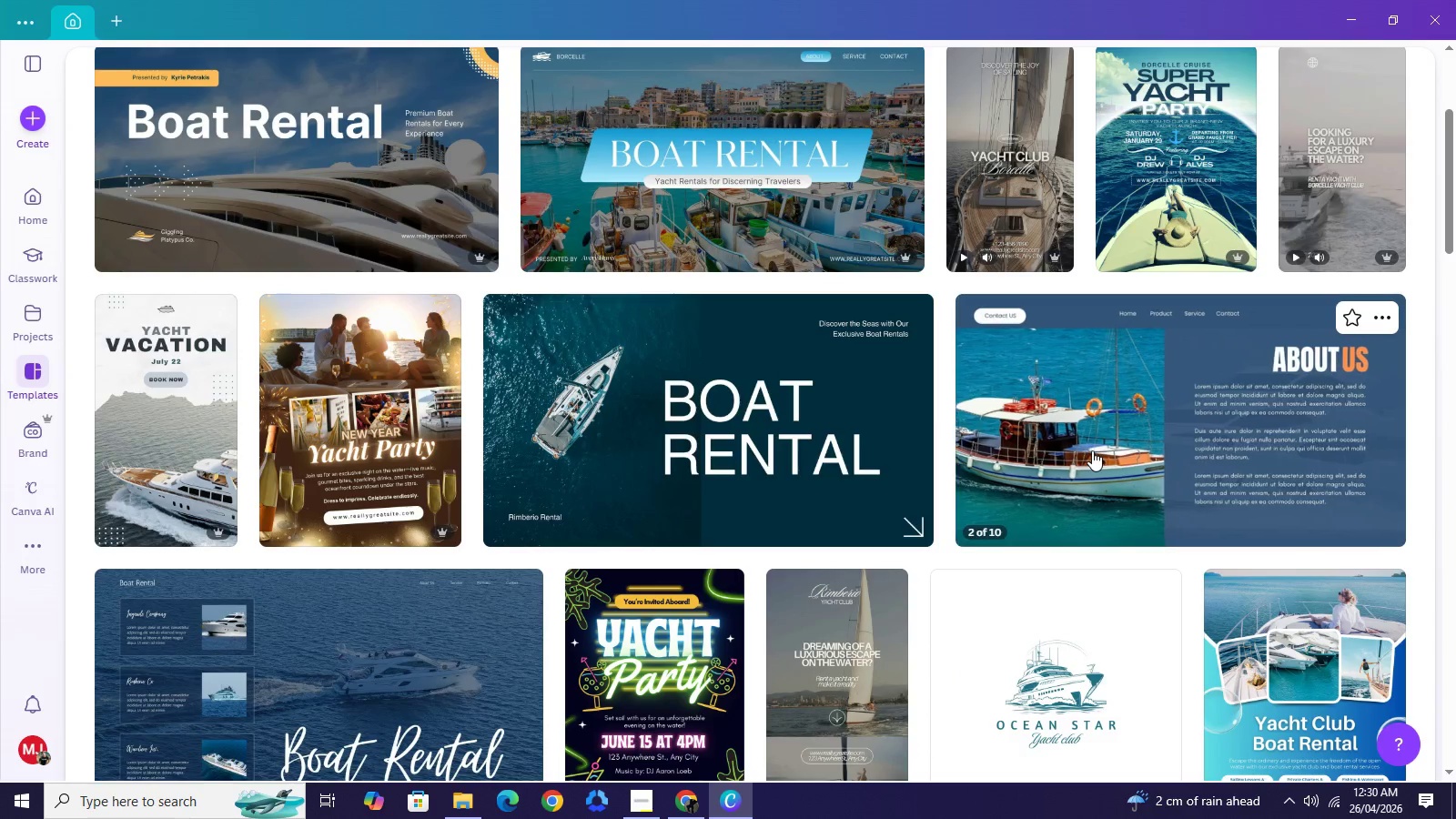 
scroll: coordinate [1092, 450], scroll_direction: down, amount: 3.0
 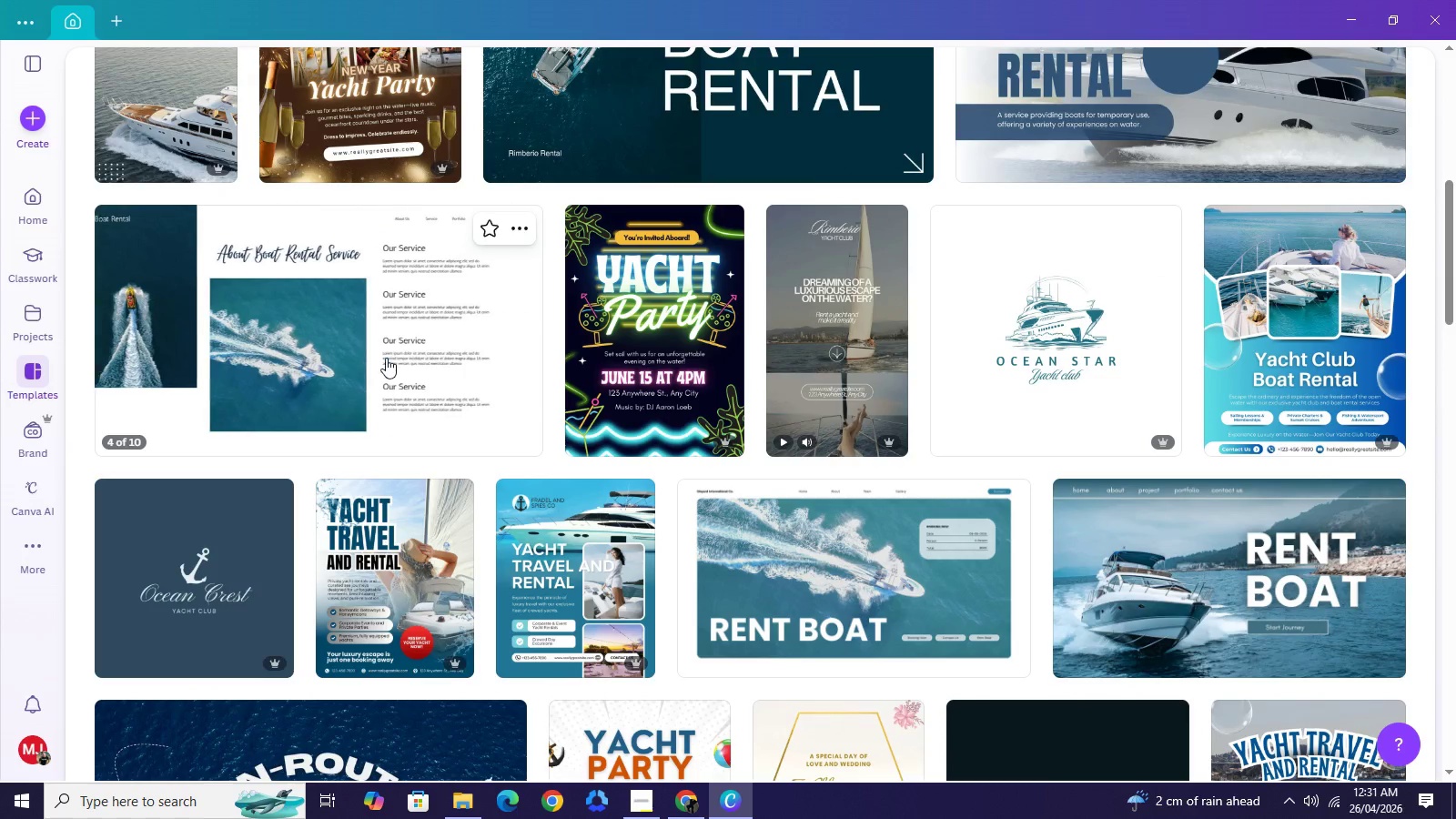 
wait(9.05)
 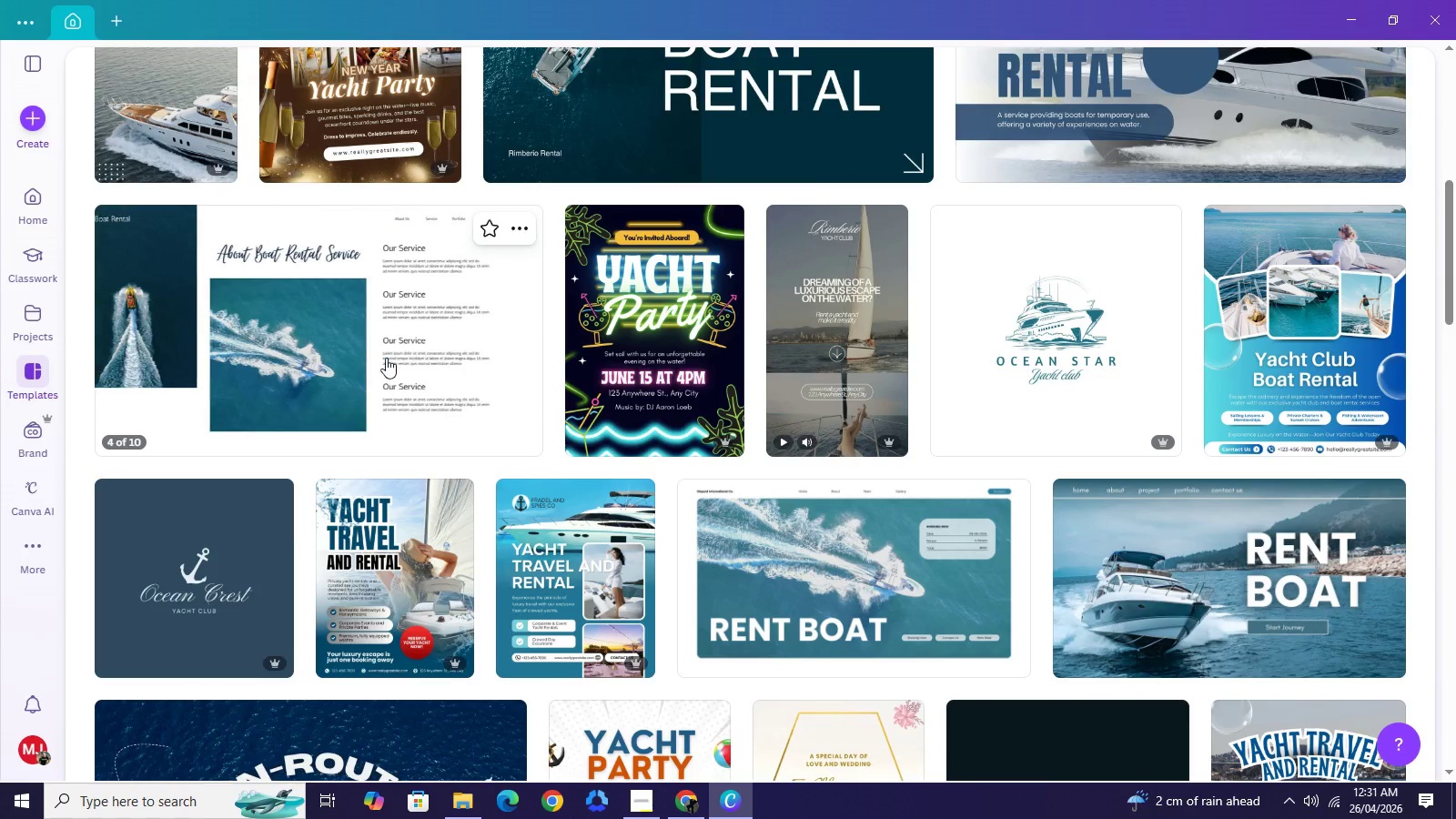 
scroll: coordinate [585, 561], scroll_direction: down, amount: 6.0
 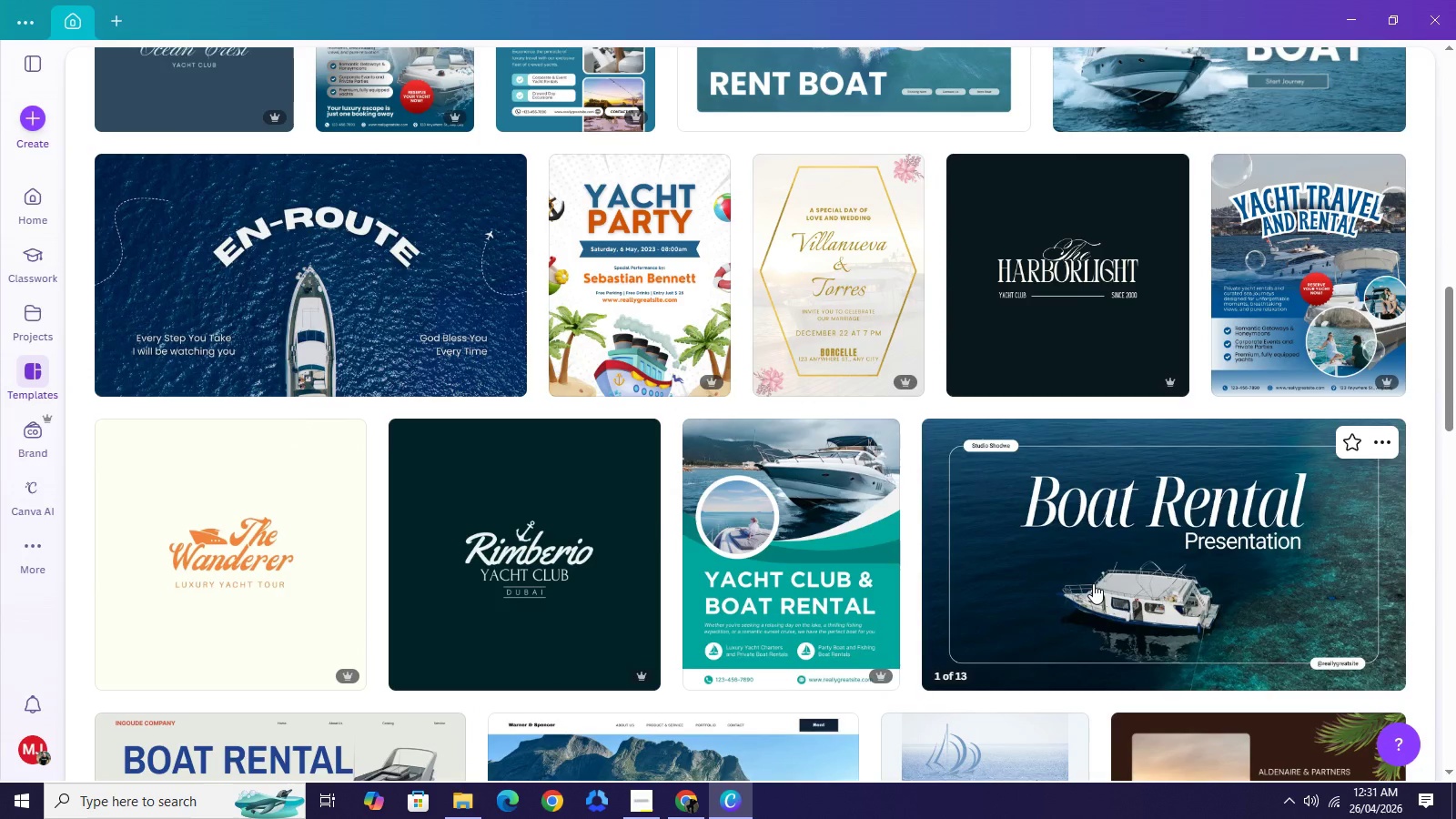 
mouse_move([1048, 584])
 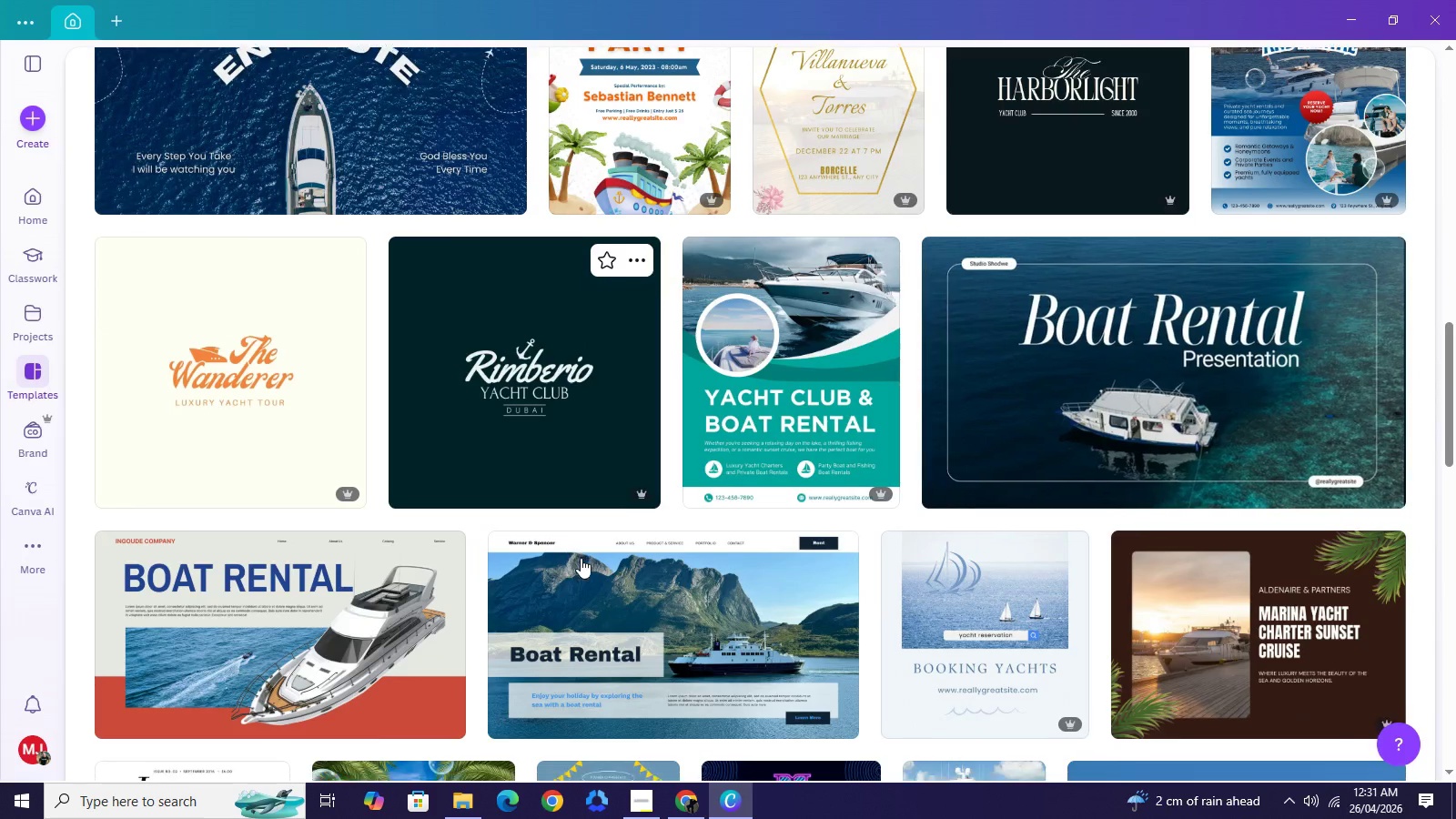 
scroll: coordinate [649, 561], scroll_direction: down, amount: 15.0
 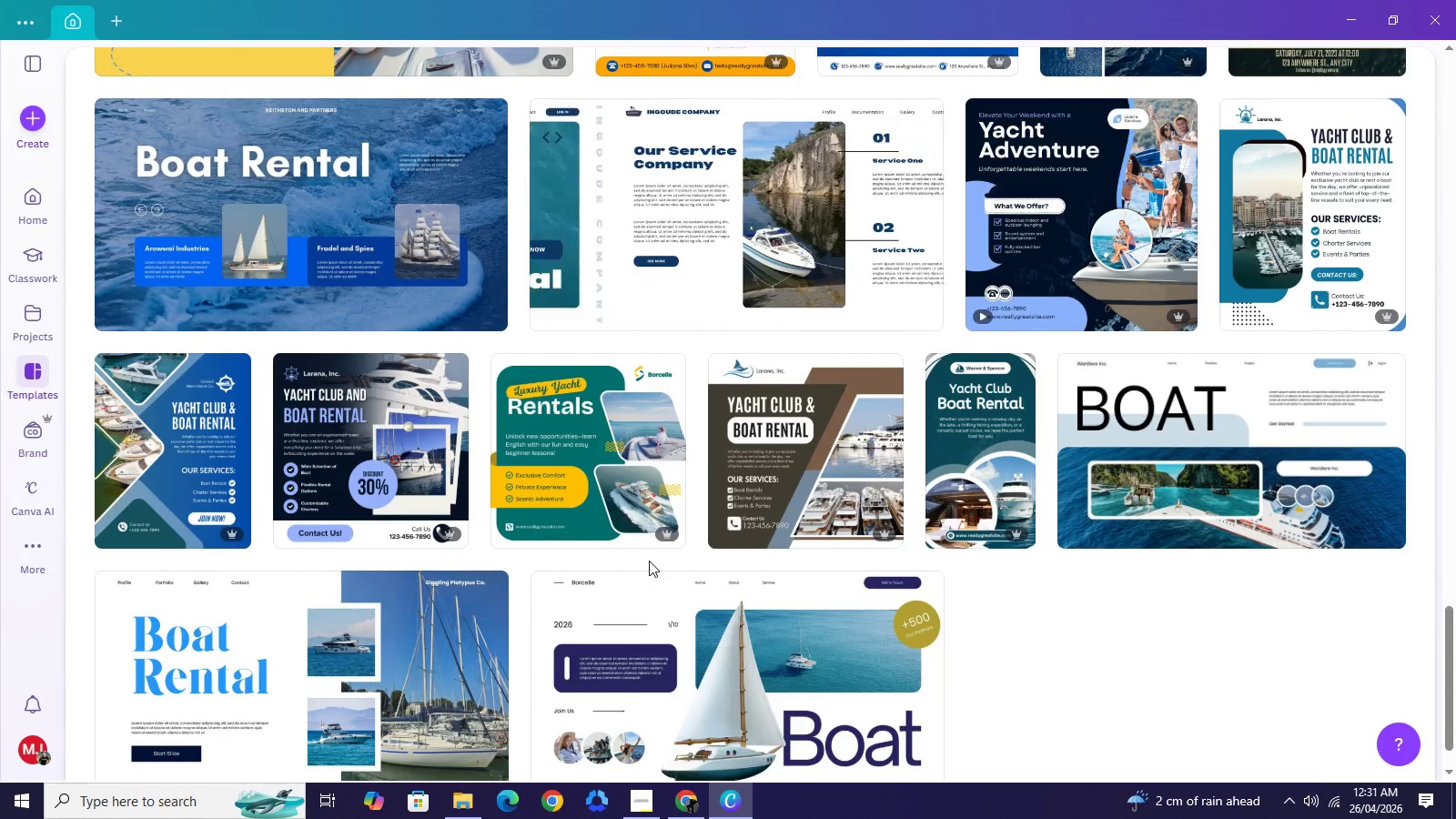 
scroll: coordinate [649, 561], scroll_direction: up, amount: 17.0
 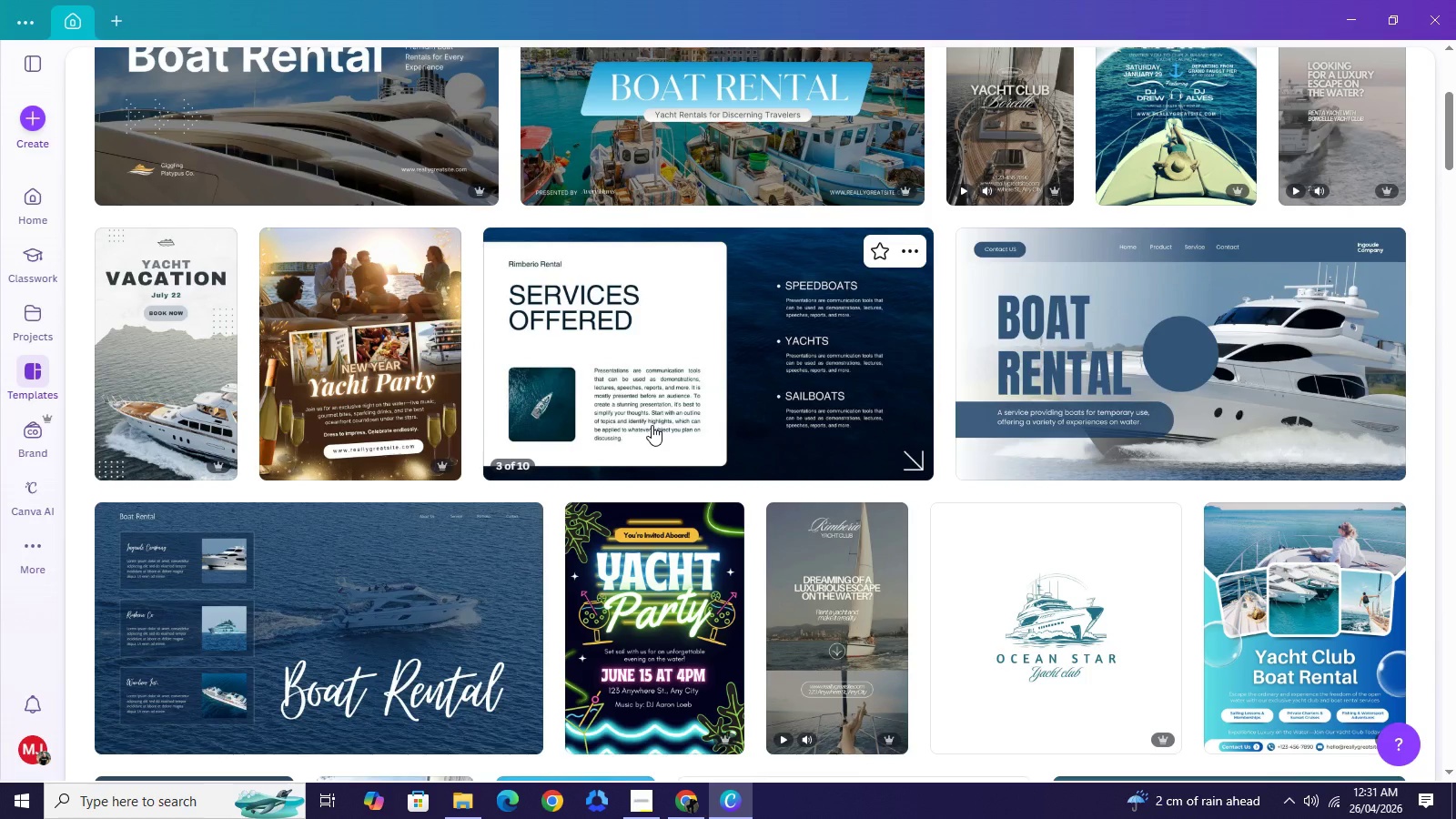 
wait(9.06)
 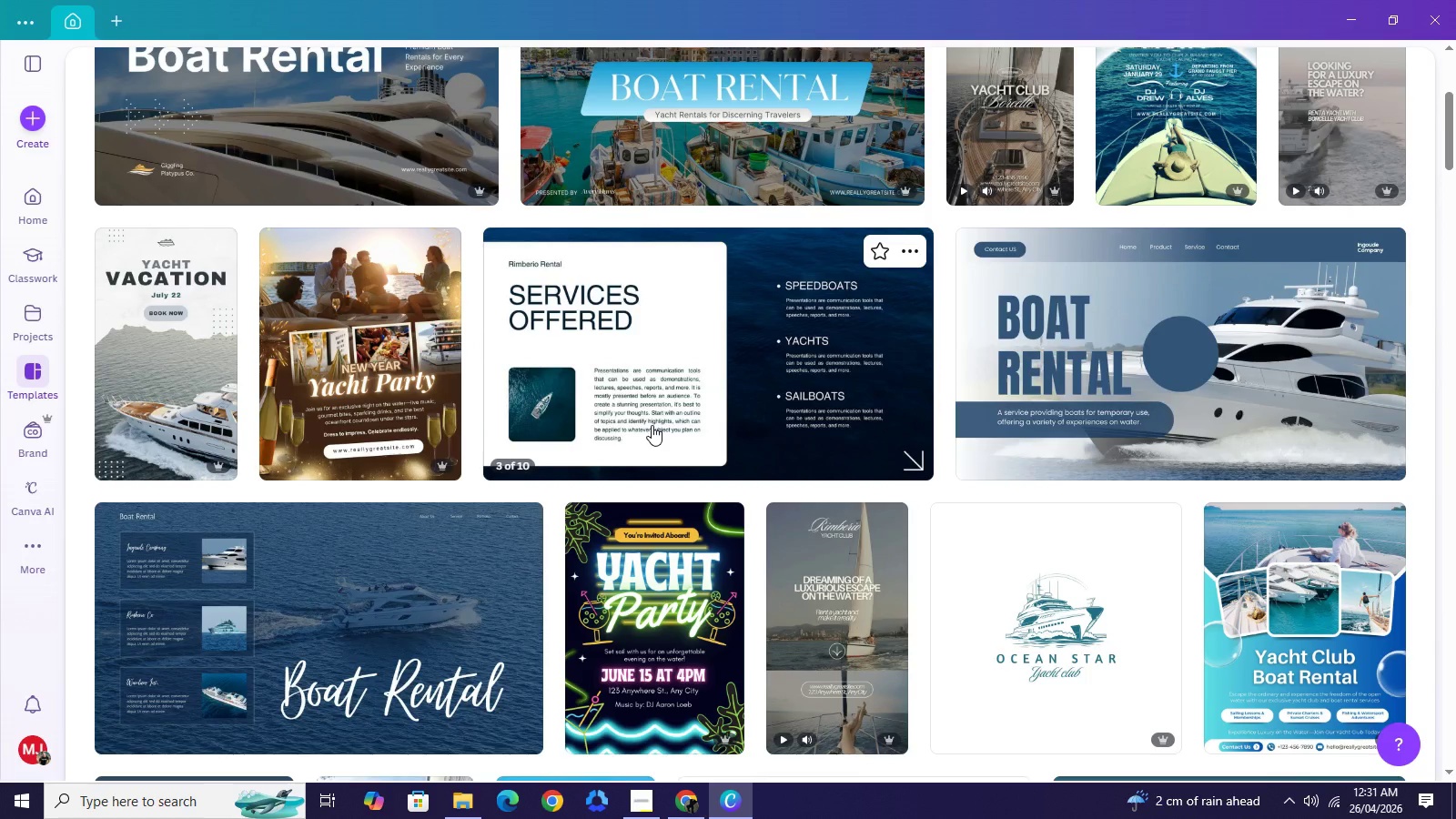 
left_click([695, 379])
 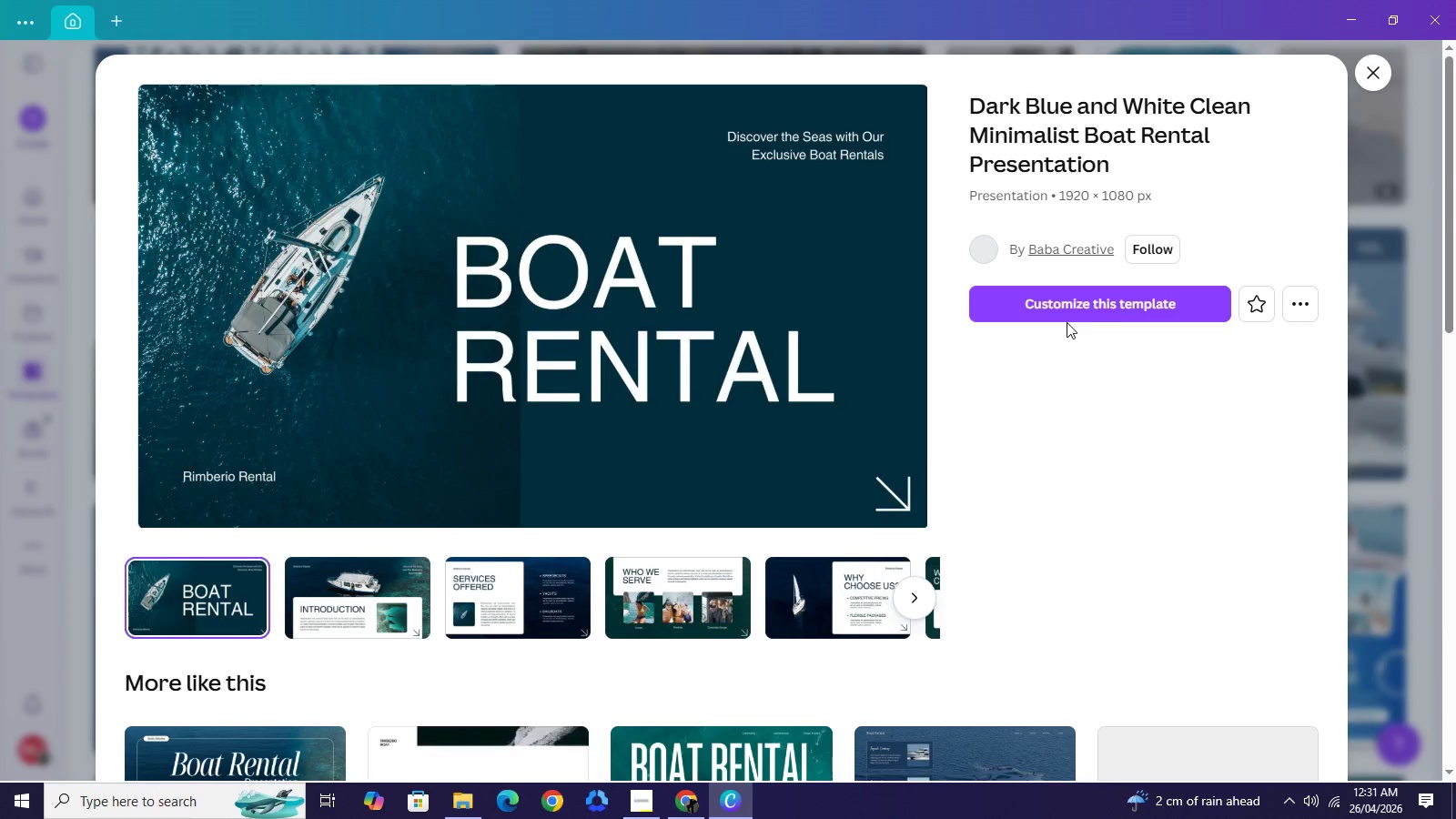 
wait(7.28)
 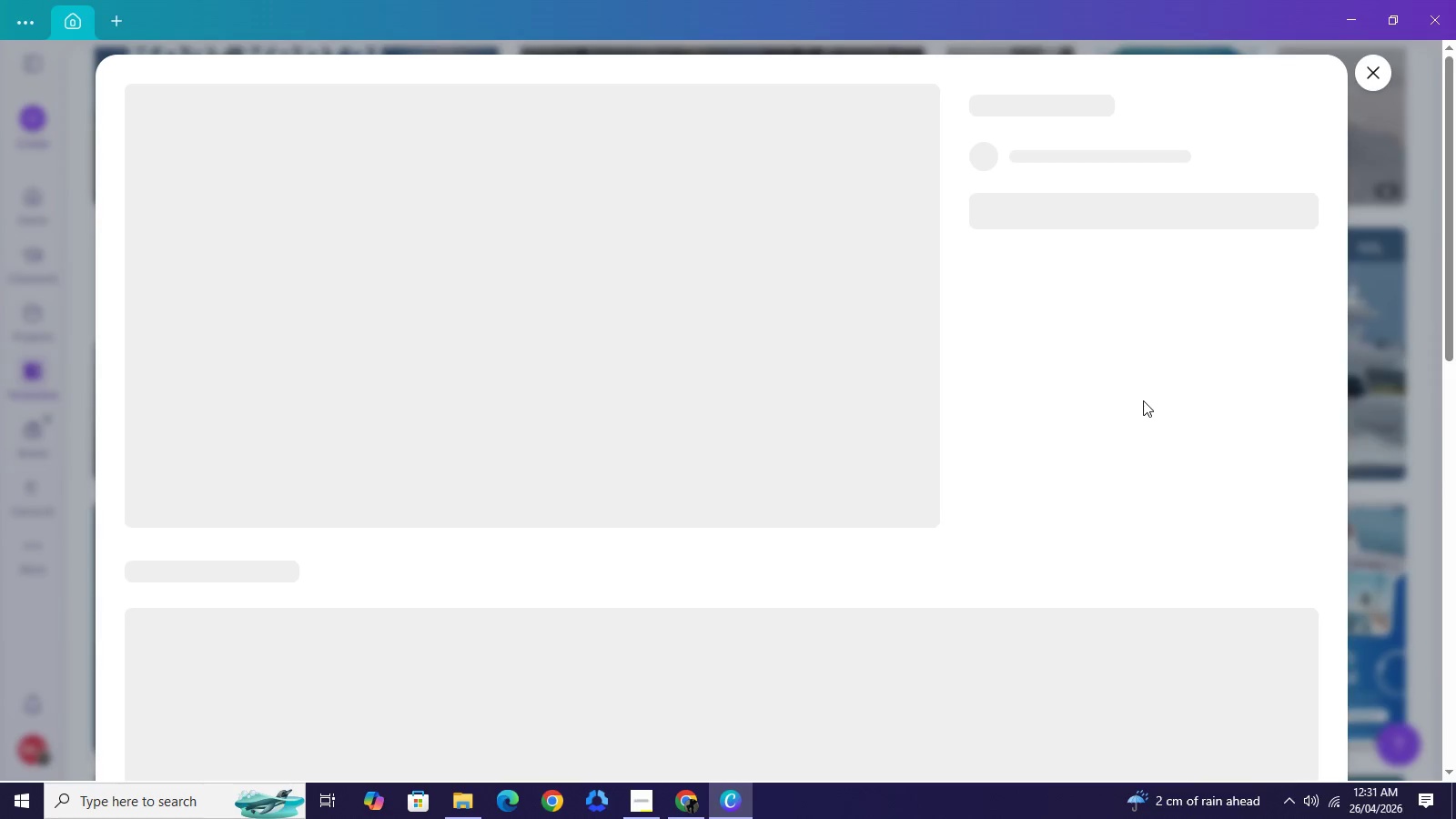 
left_click([1062, 308])
 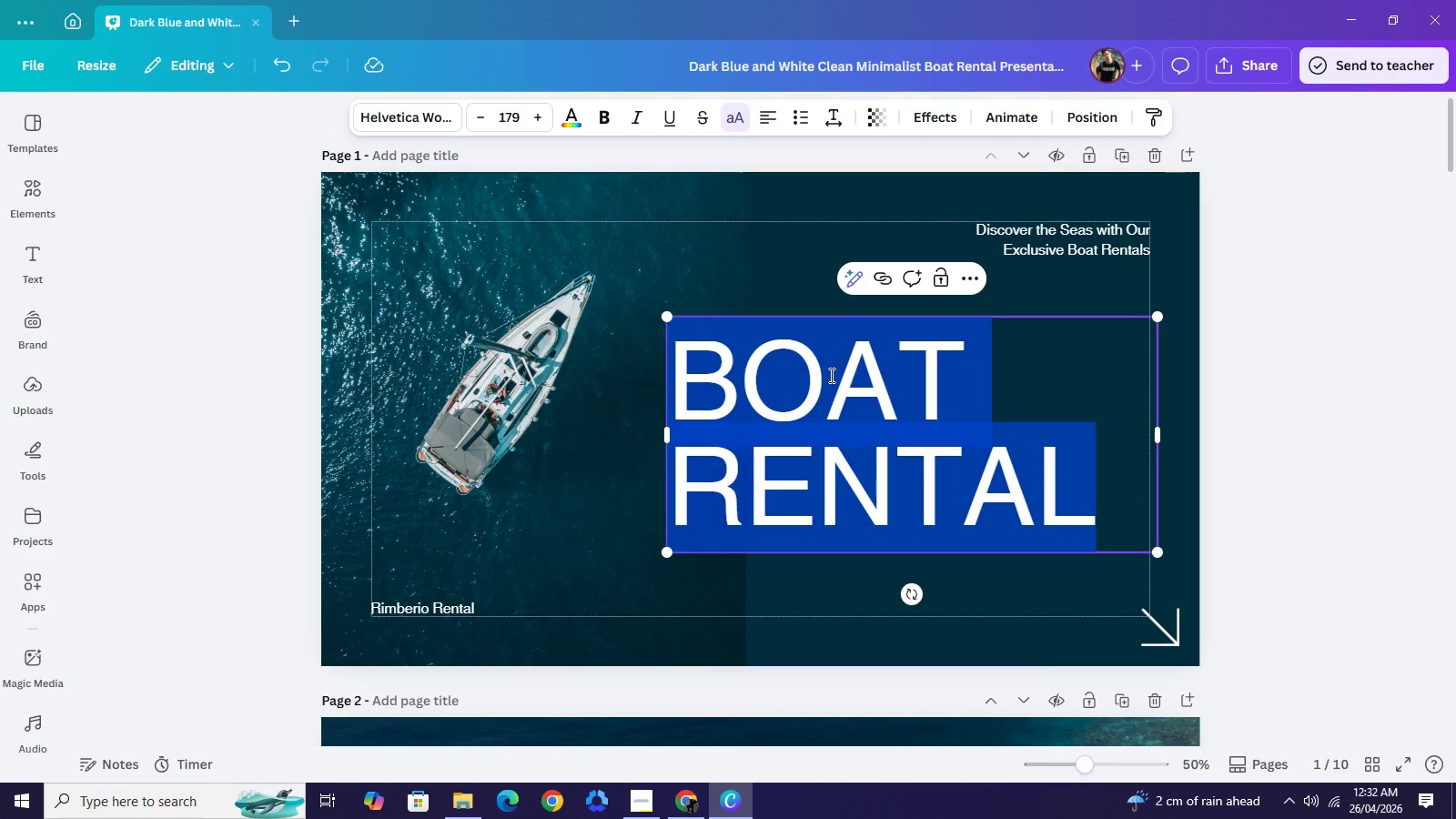 
wait(54.55)
 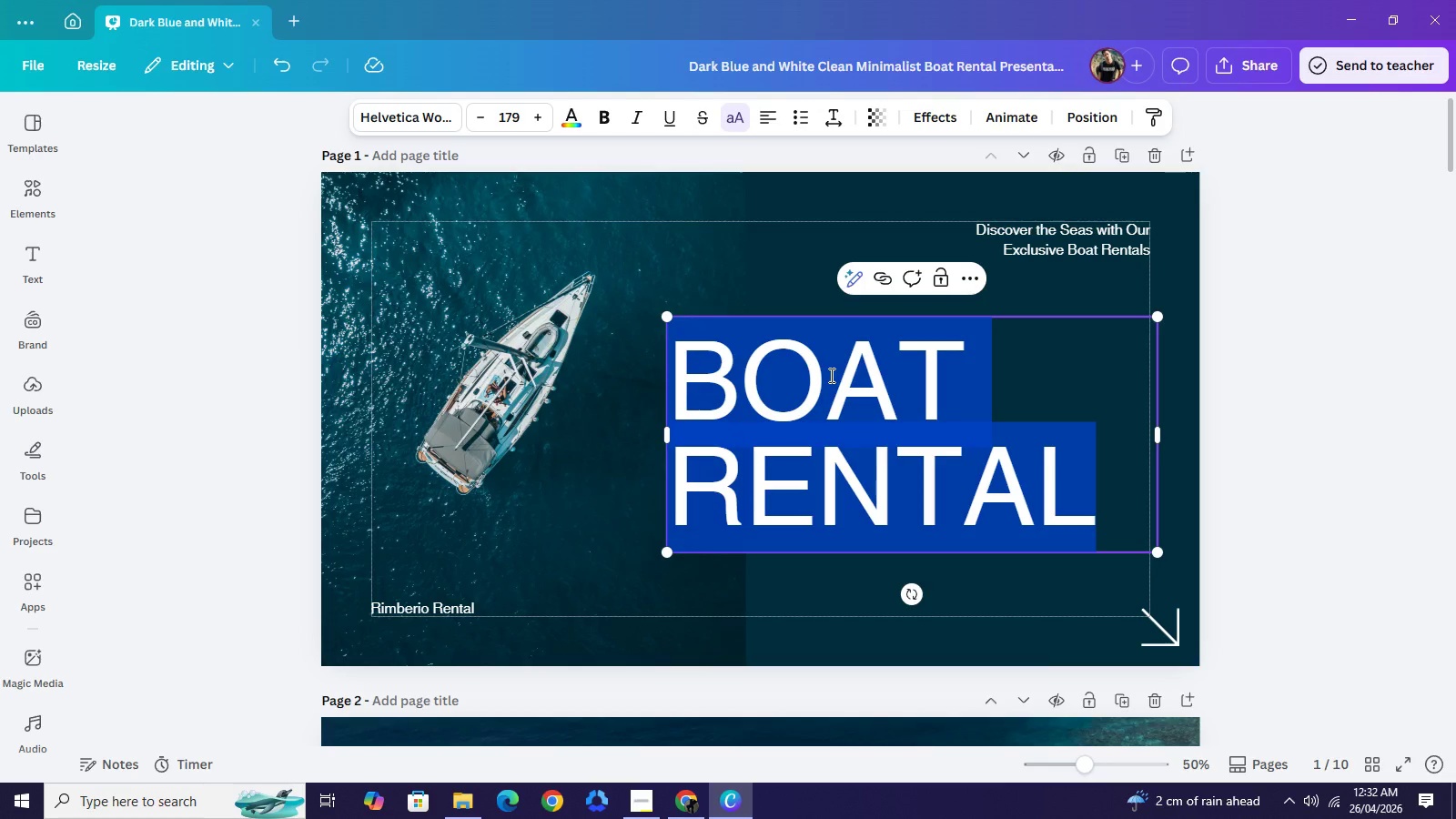 
type(ay)
key(Backspace)
type(ura)
 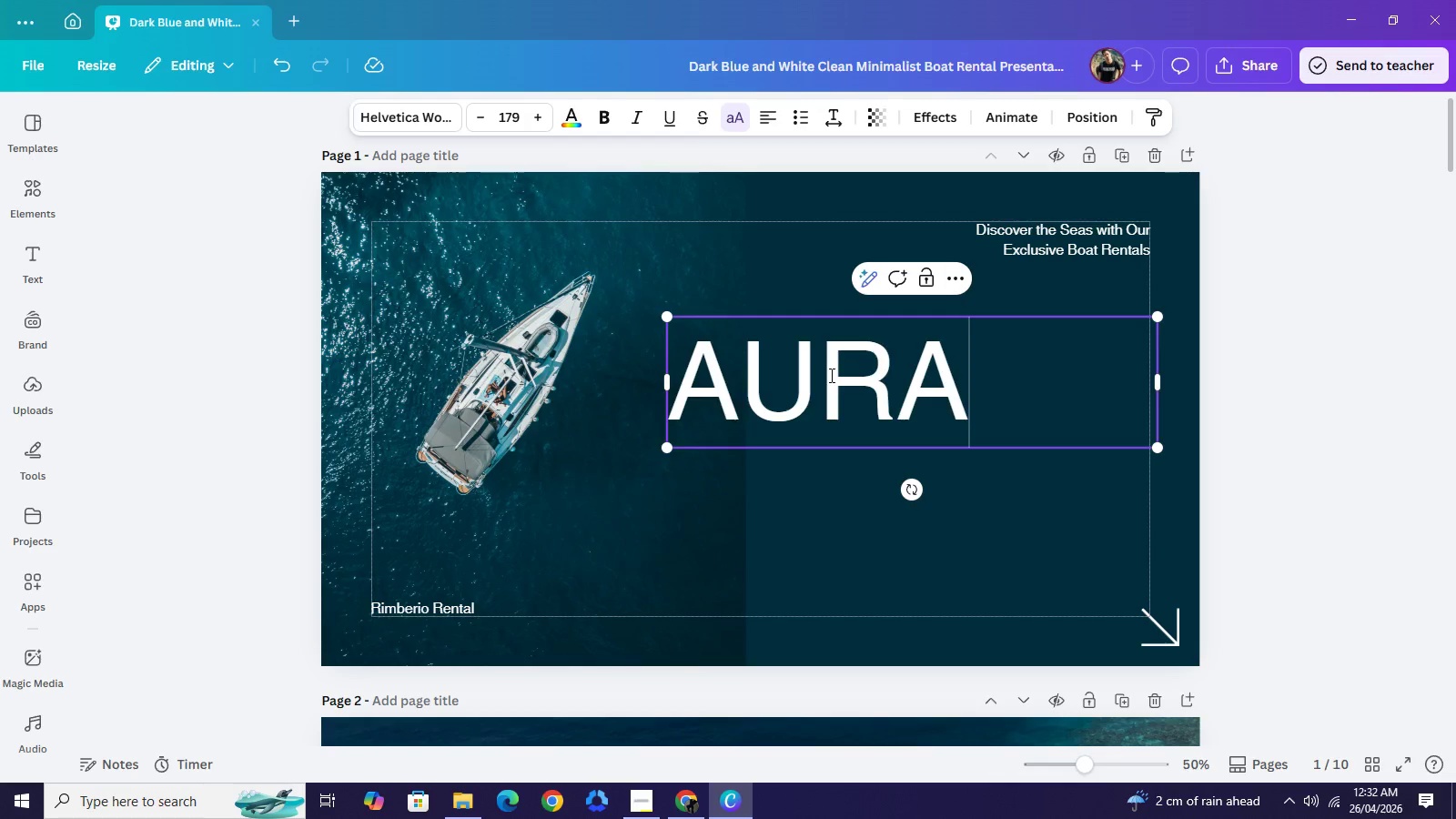 
type( & apex maritime media)
 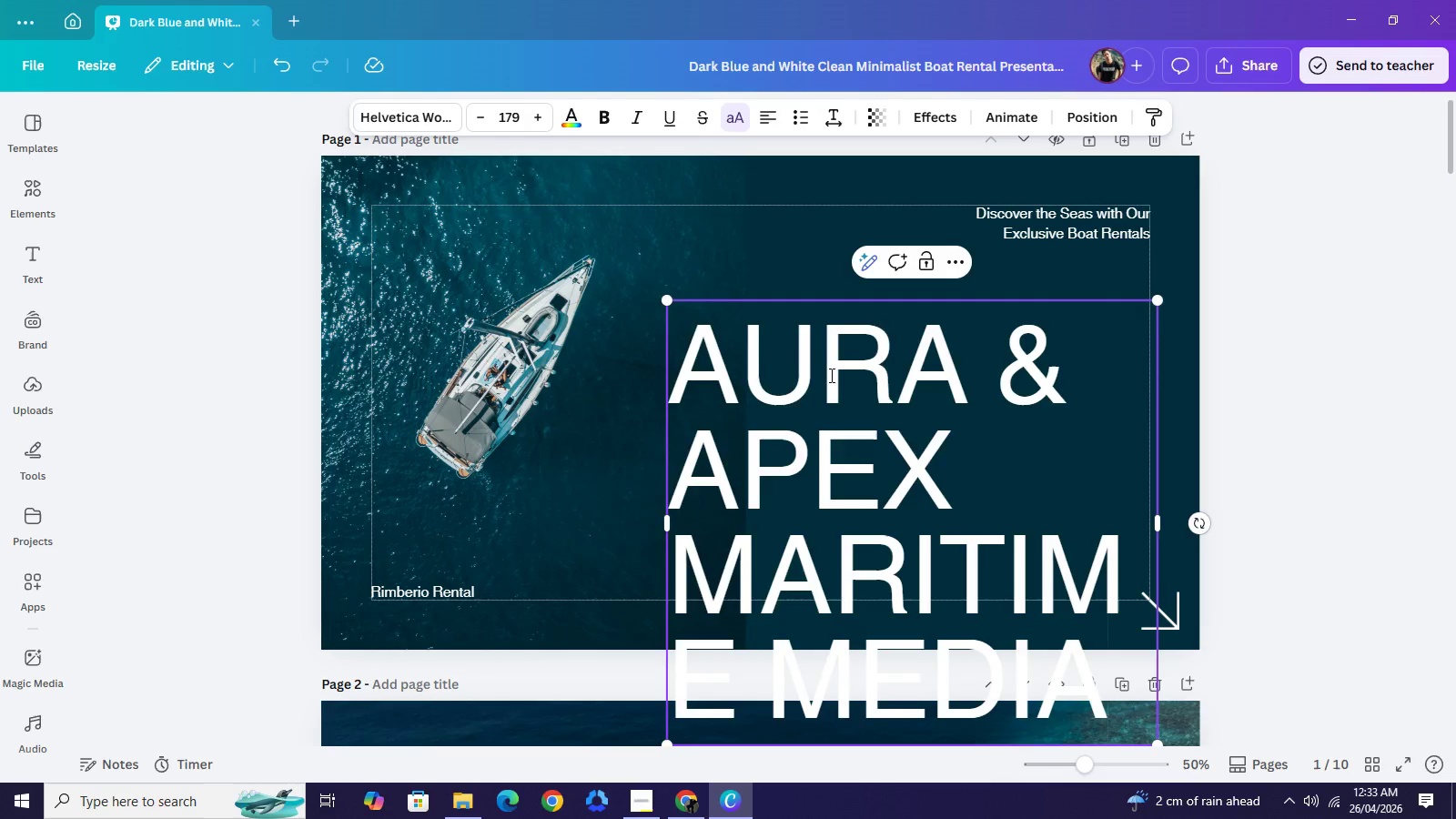 
left_click([995, 452])
 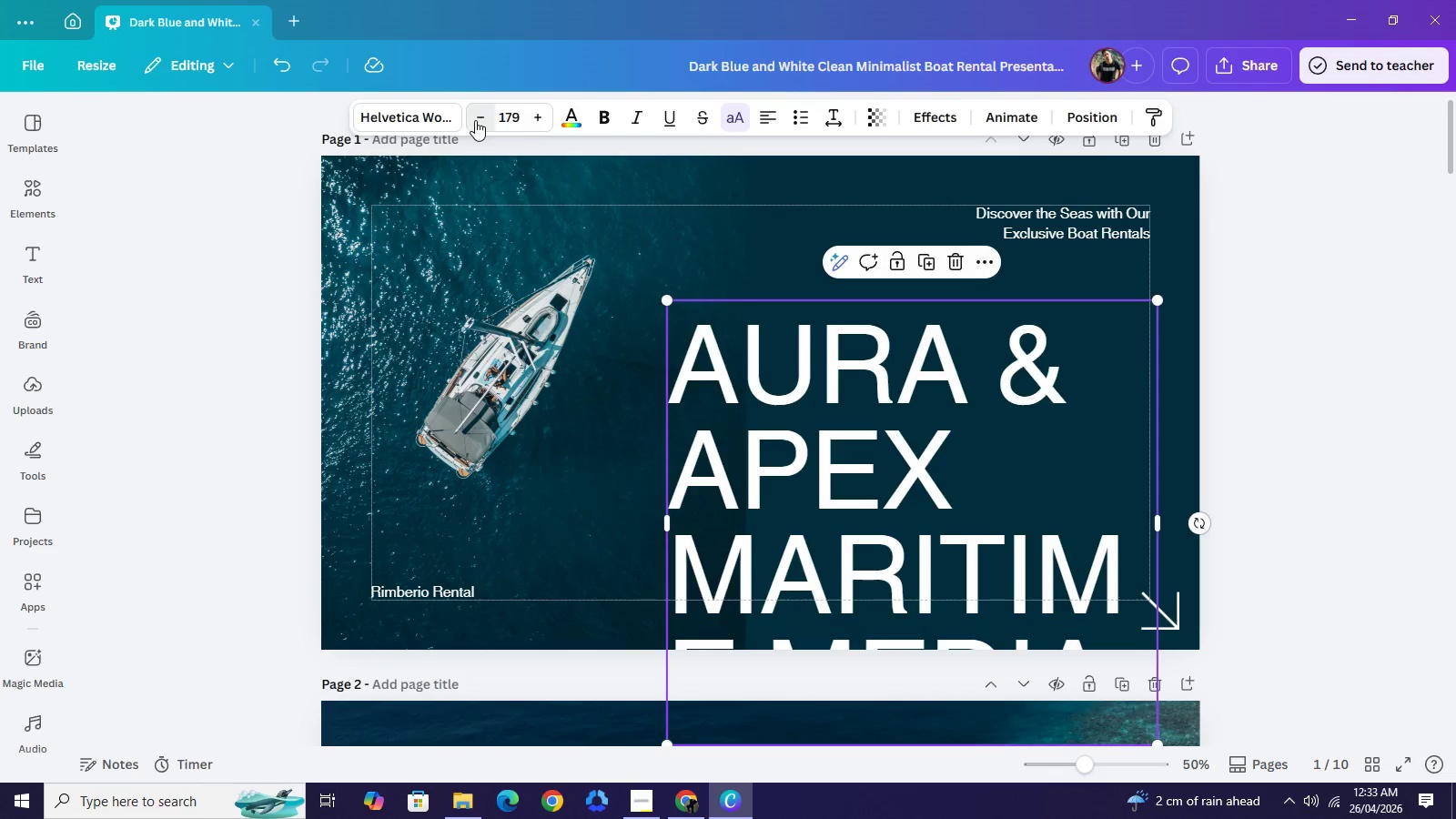 
double_click([475, 120])
 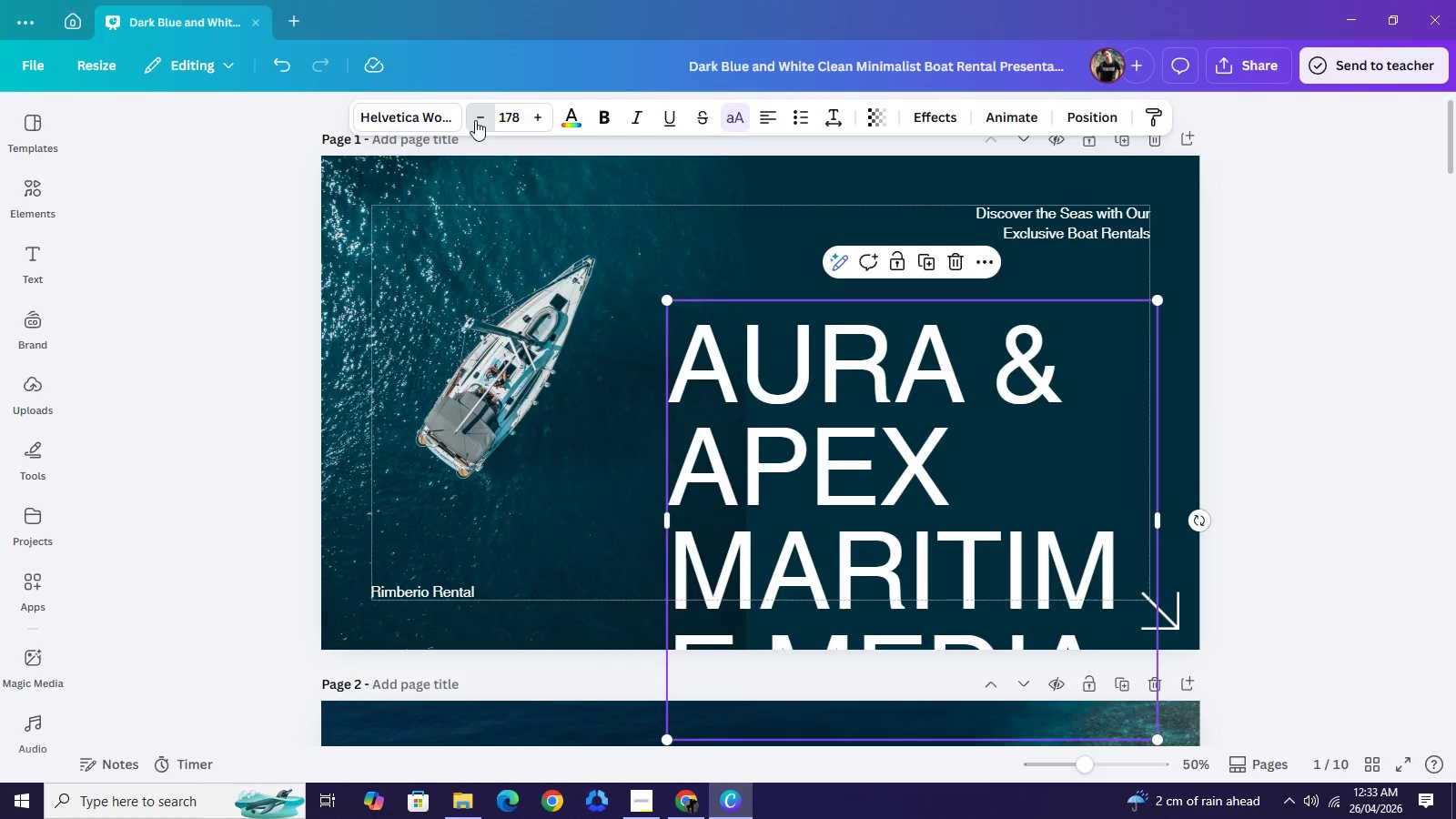 
triple_click([475, 120])
 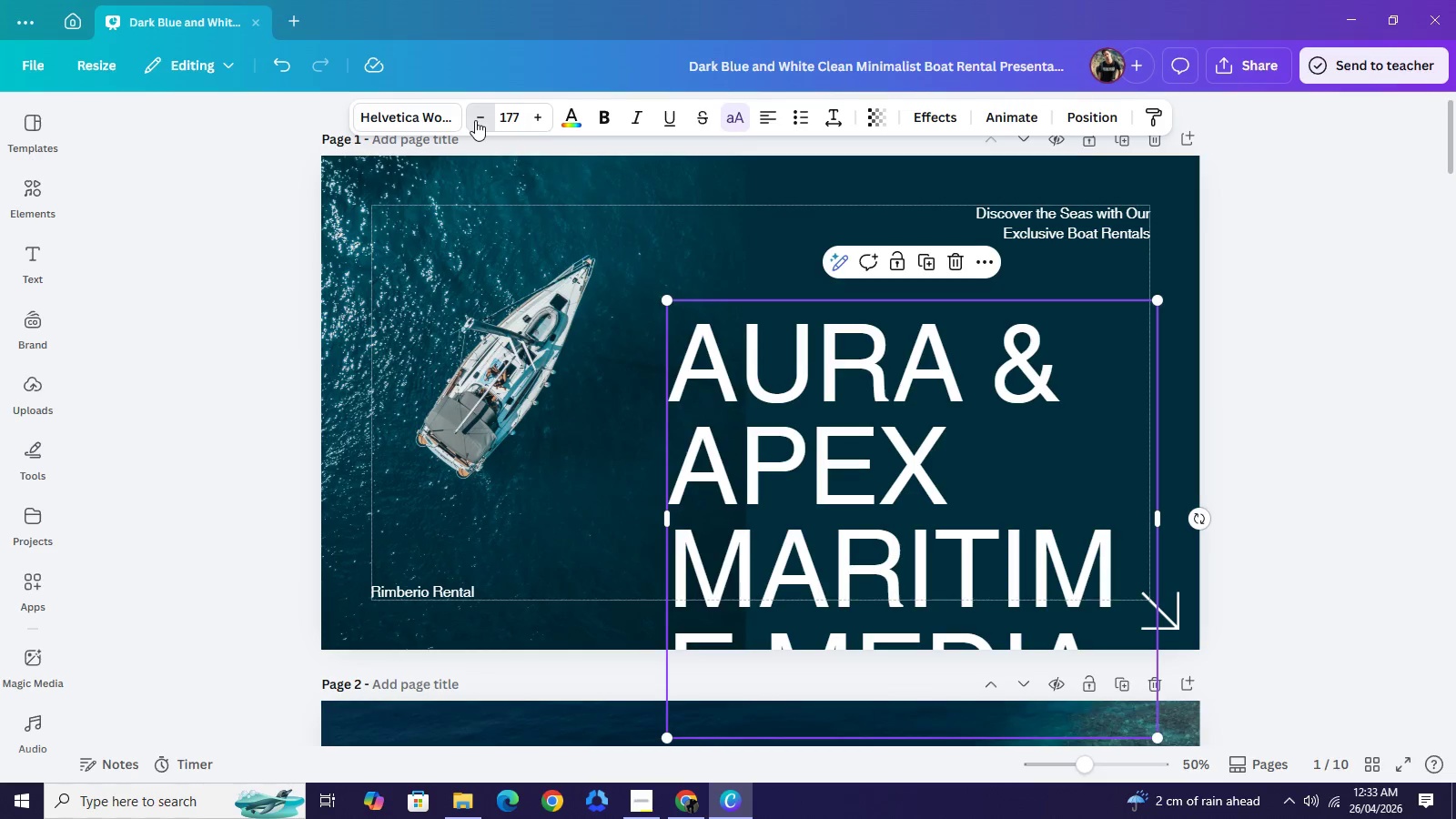 
triple_click([475, 120])
 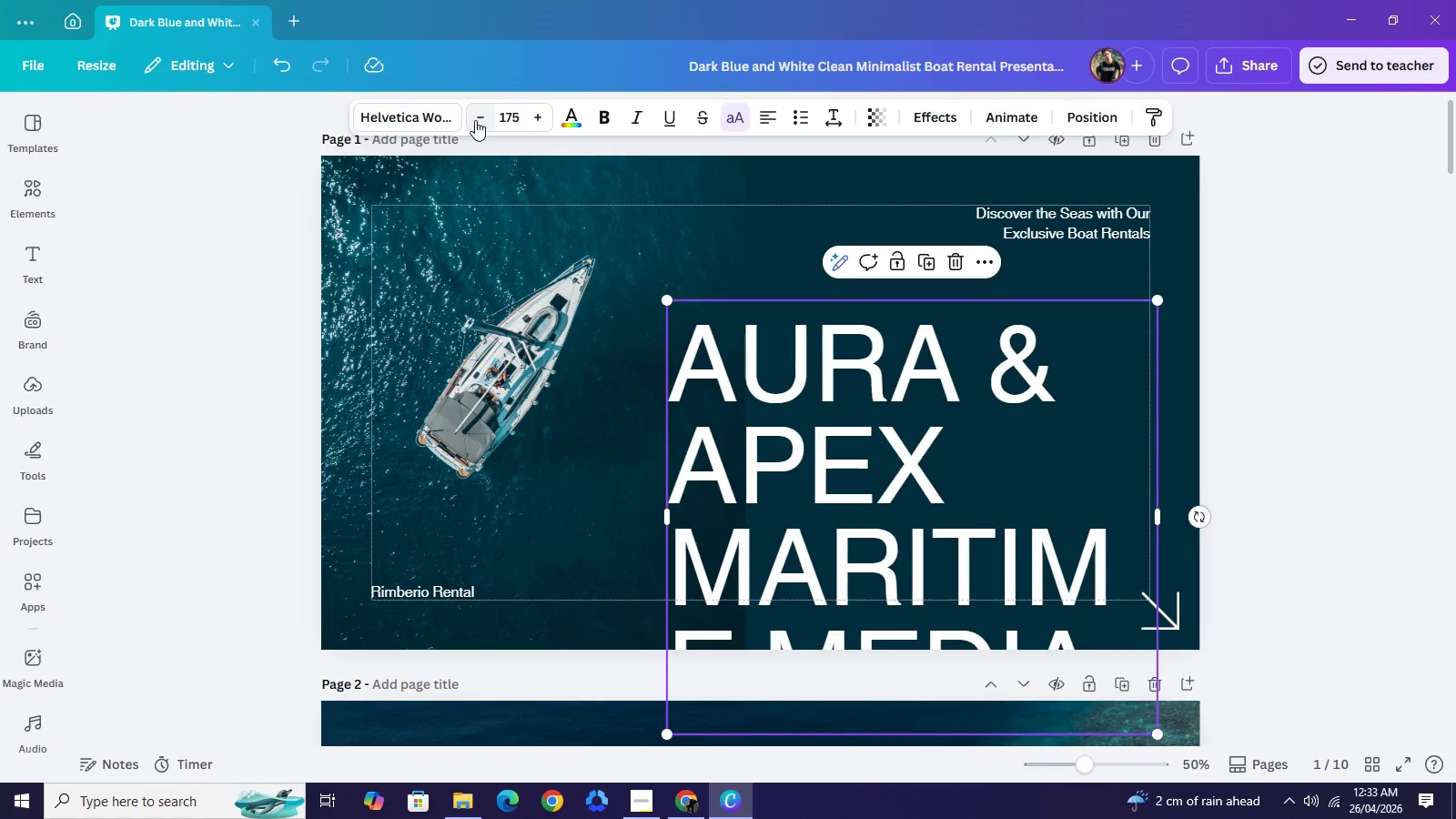 
triple_click([475, 120])
 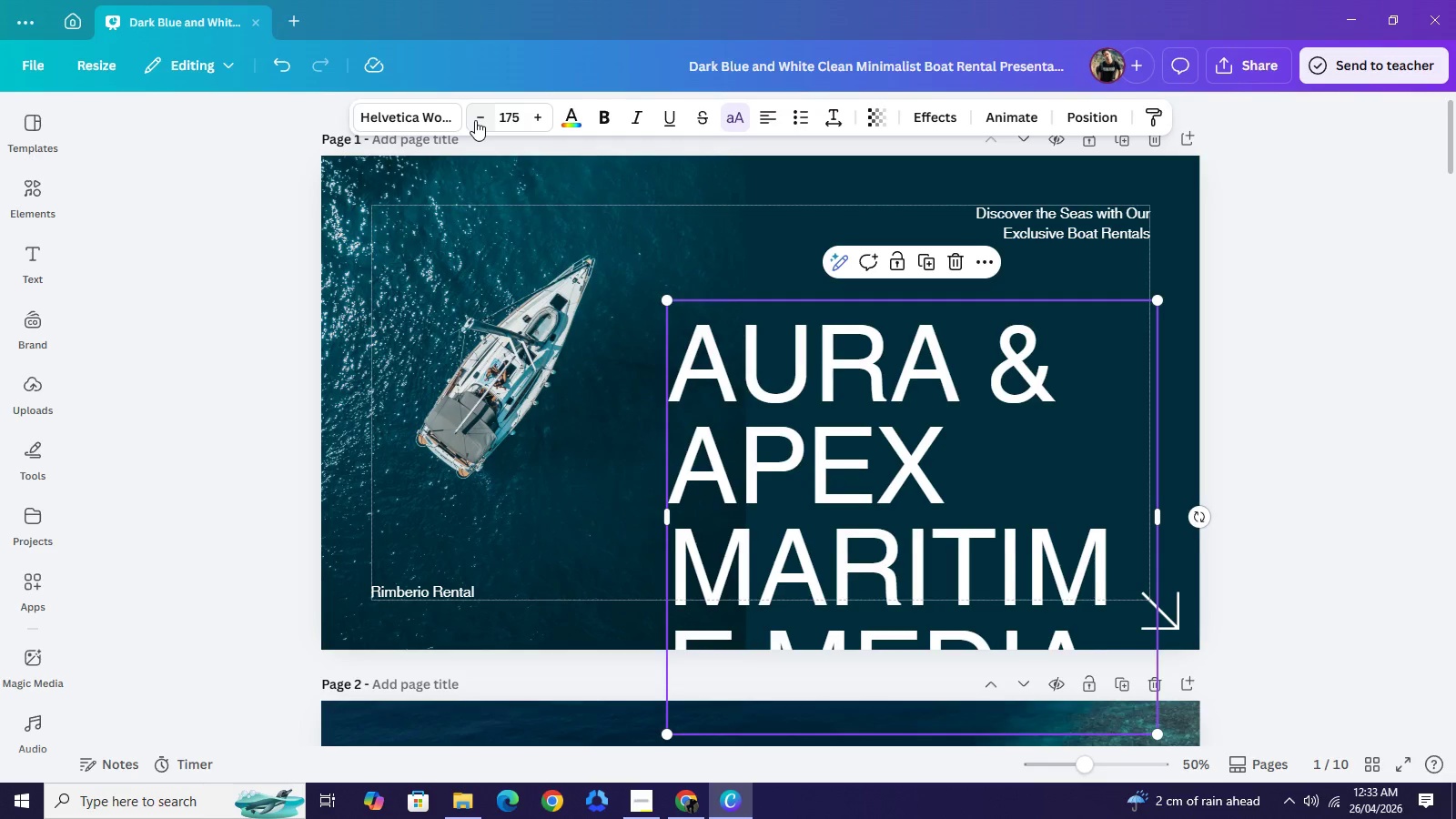 
triple_click([475, 120])
 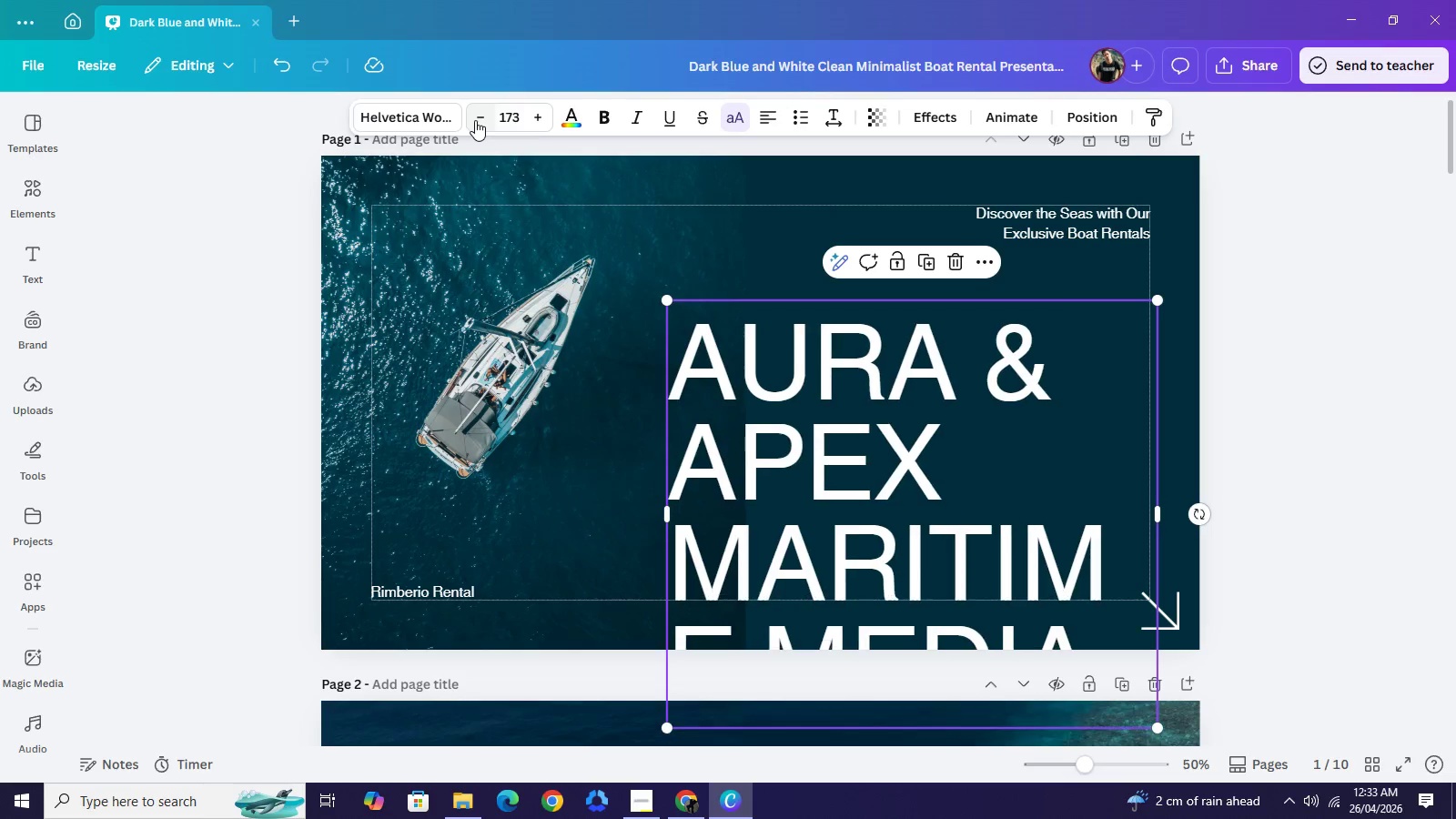 
triple_click([475, 120])
 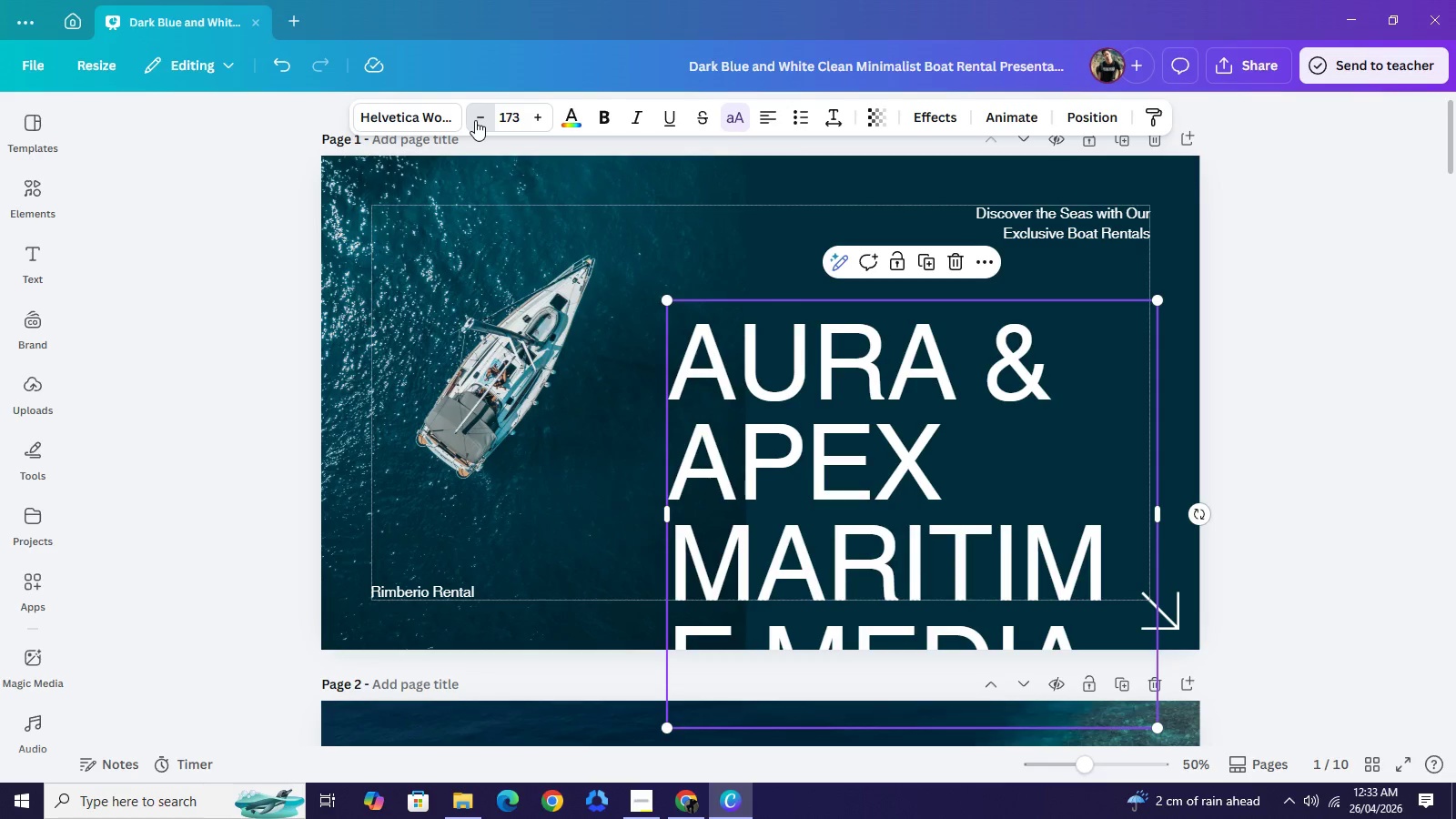 
triple_click([475, 120])
 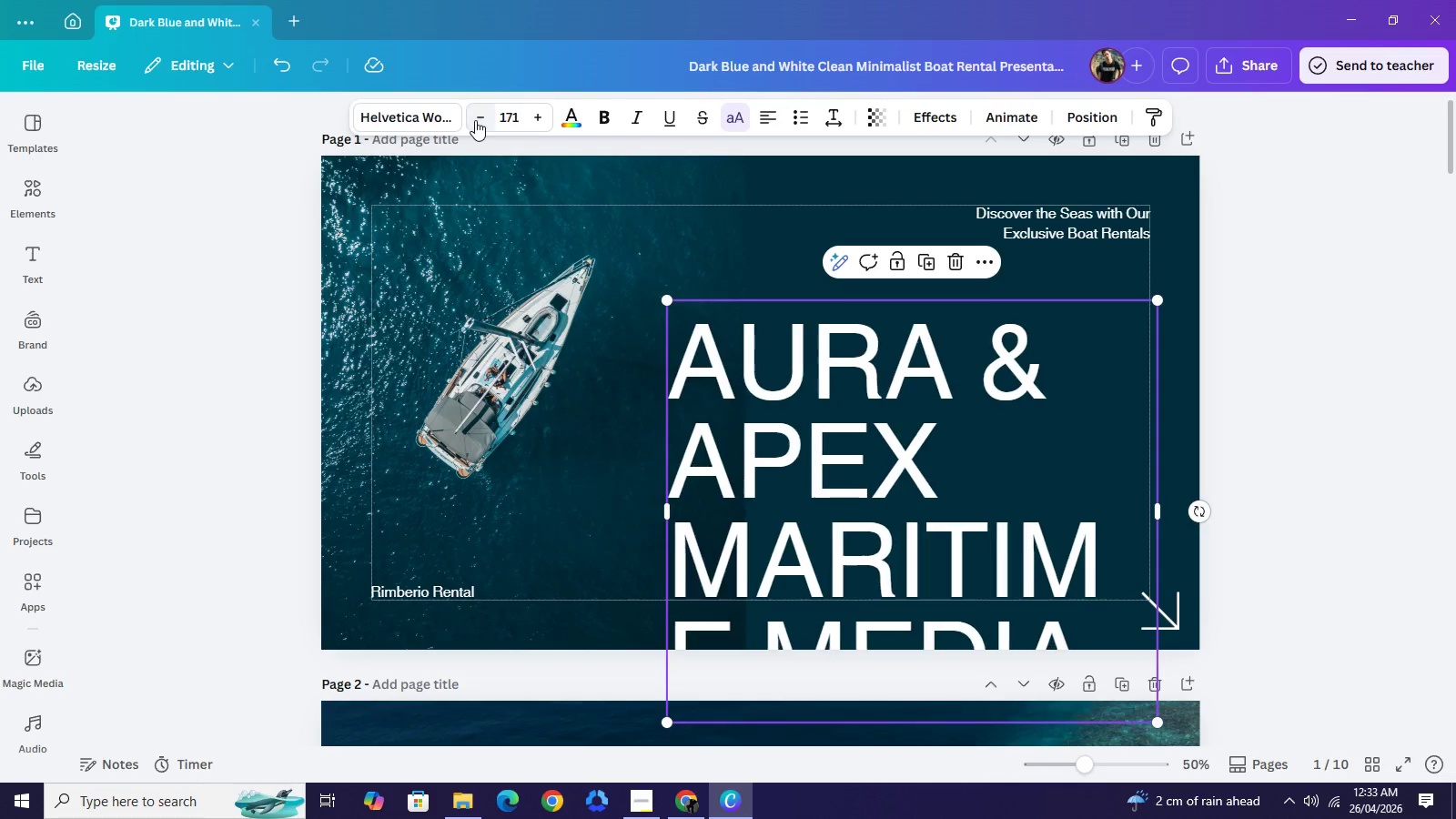 
triple_click([475, 120])
 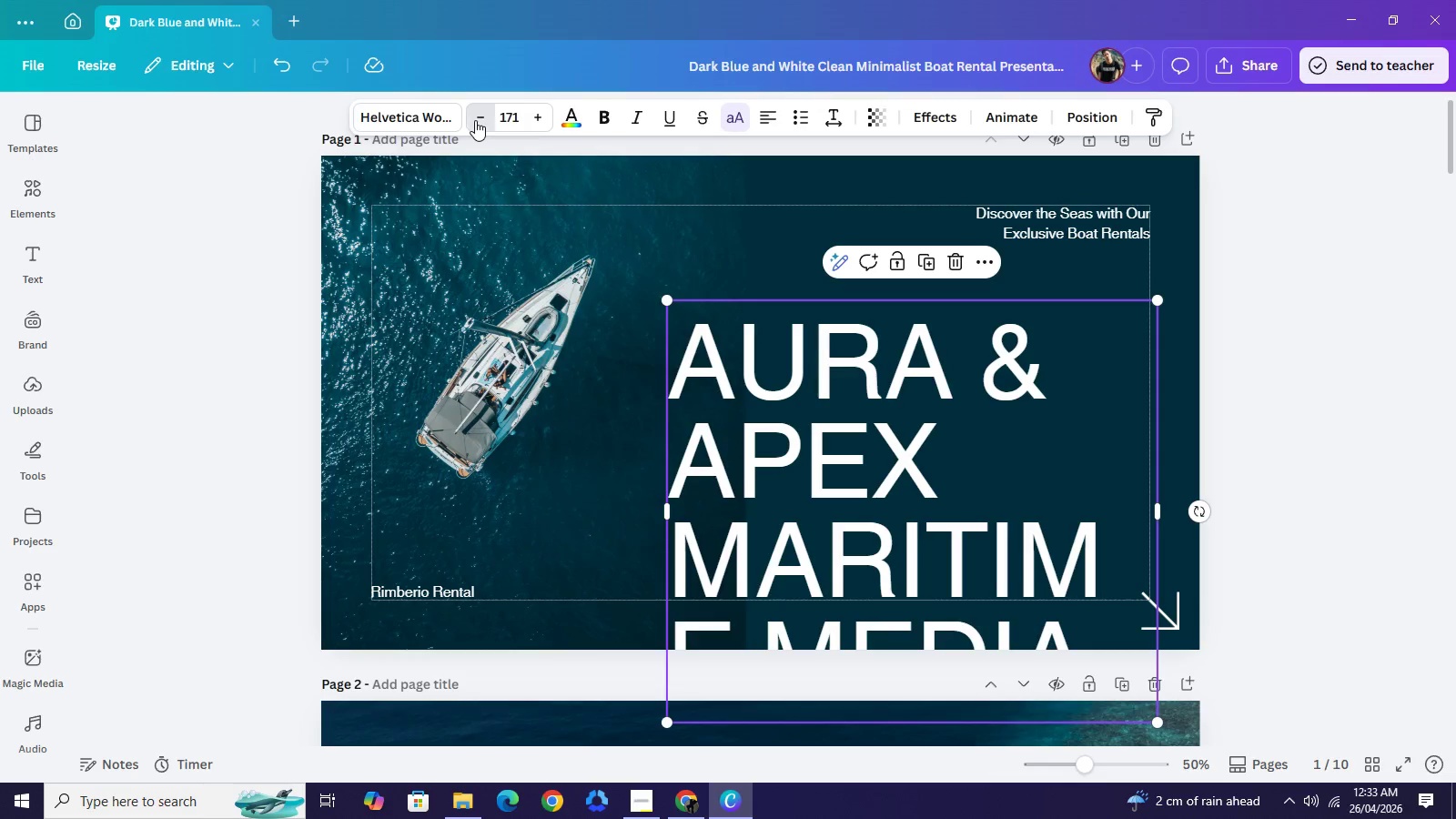 
triple_click([475, 120])
 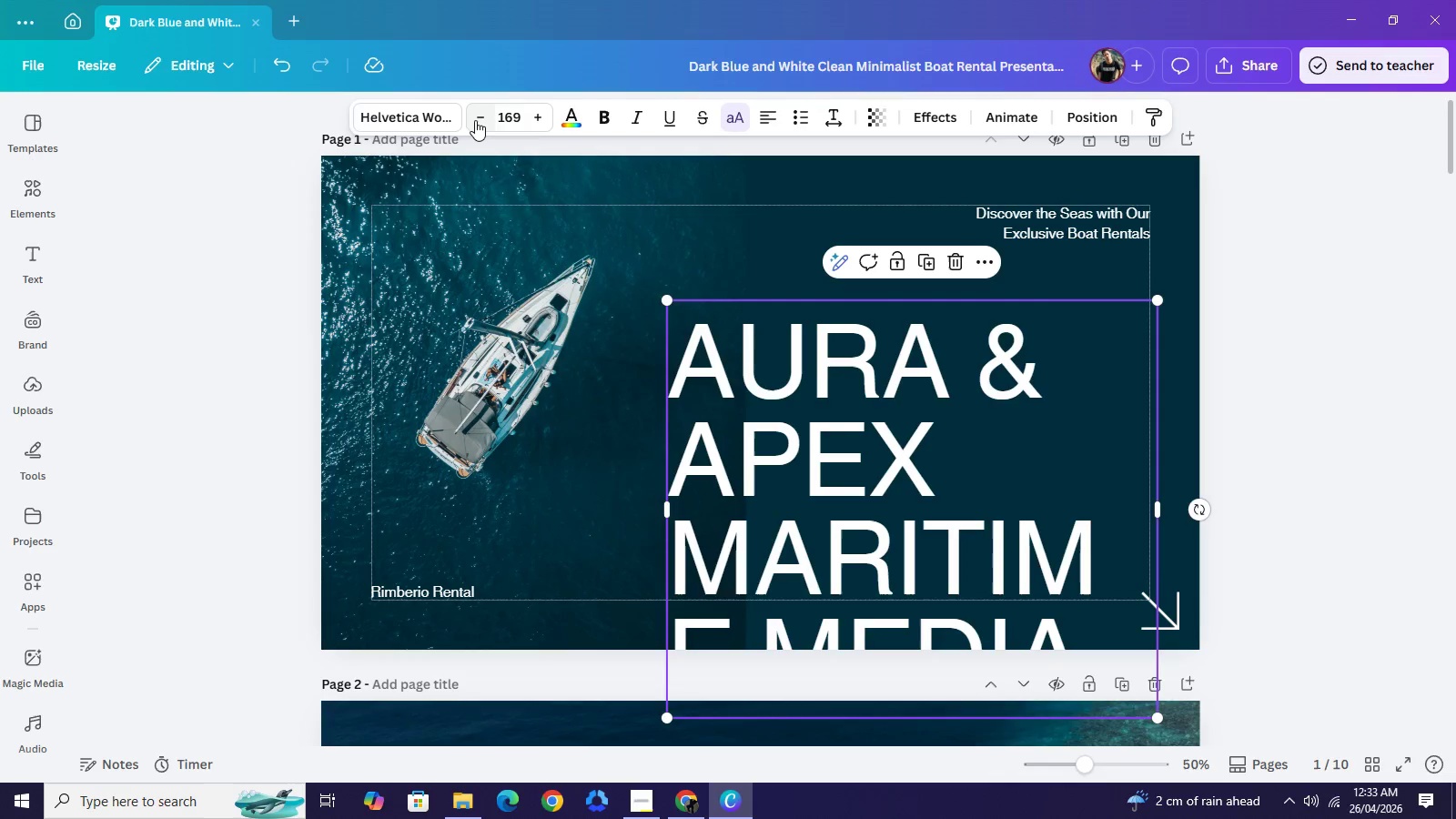 
triple_click([475, 120])
 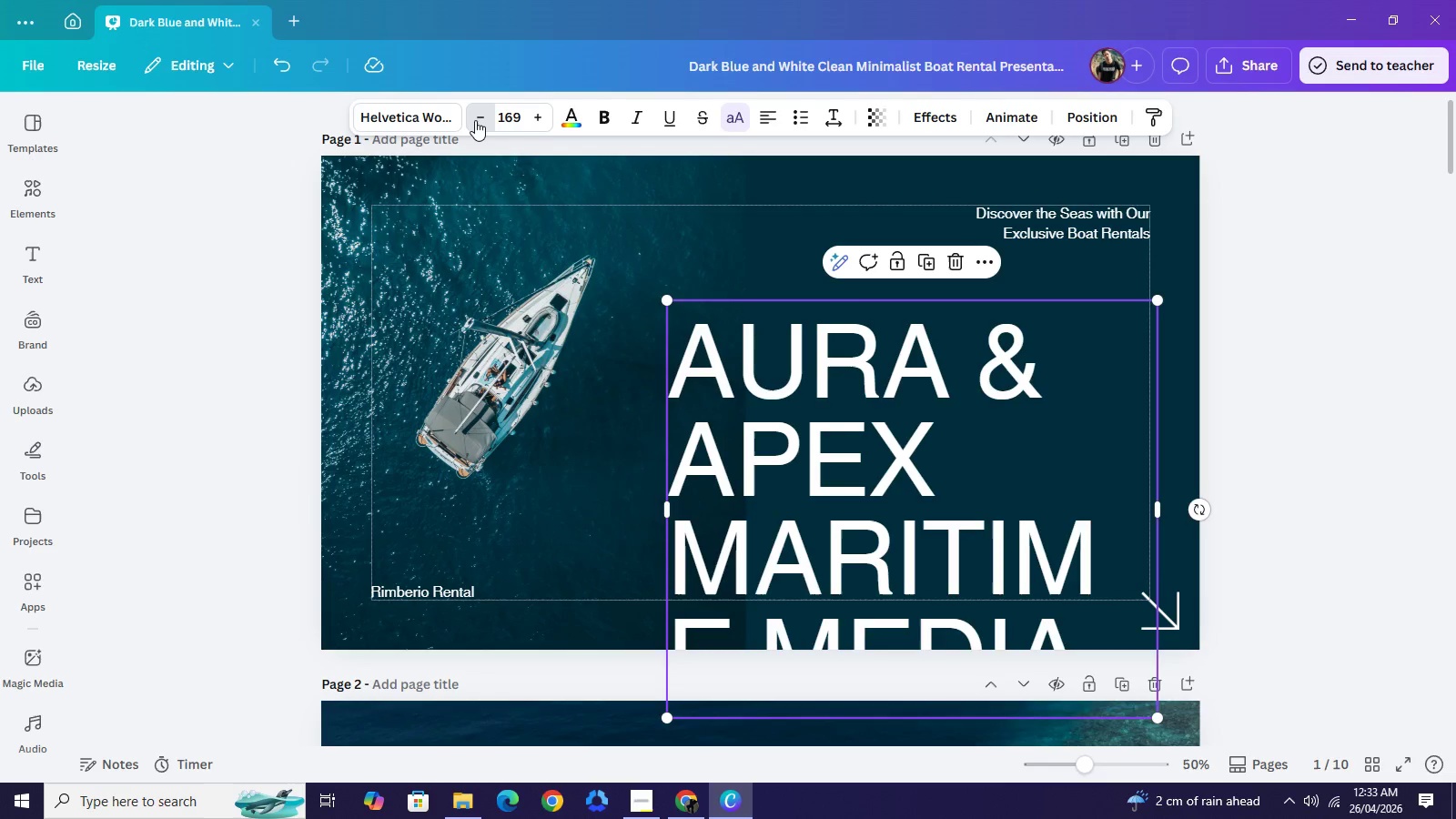 
triple_click([475, 120])
 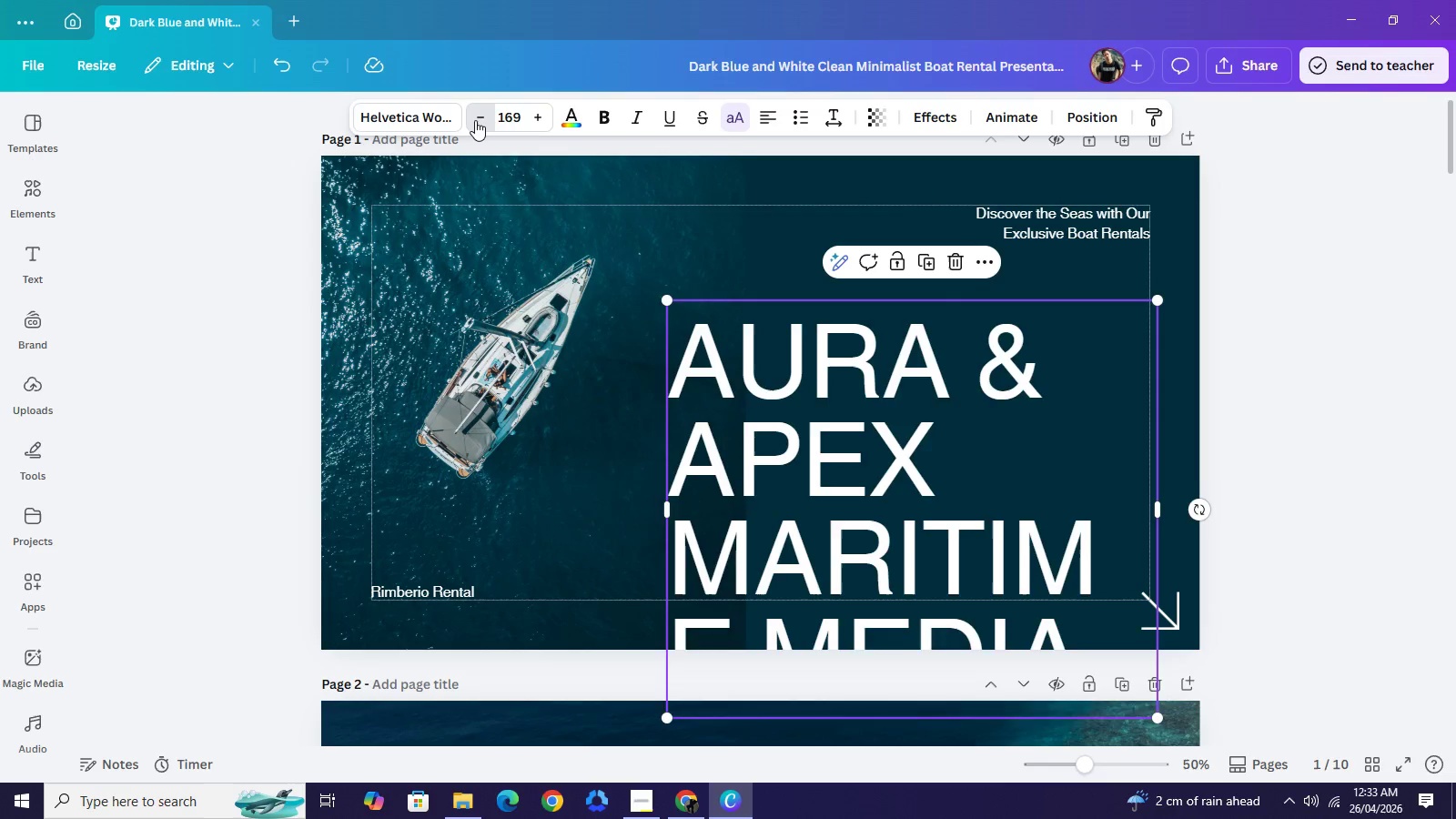 
triple_click([475, 120])
 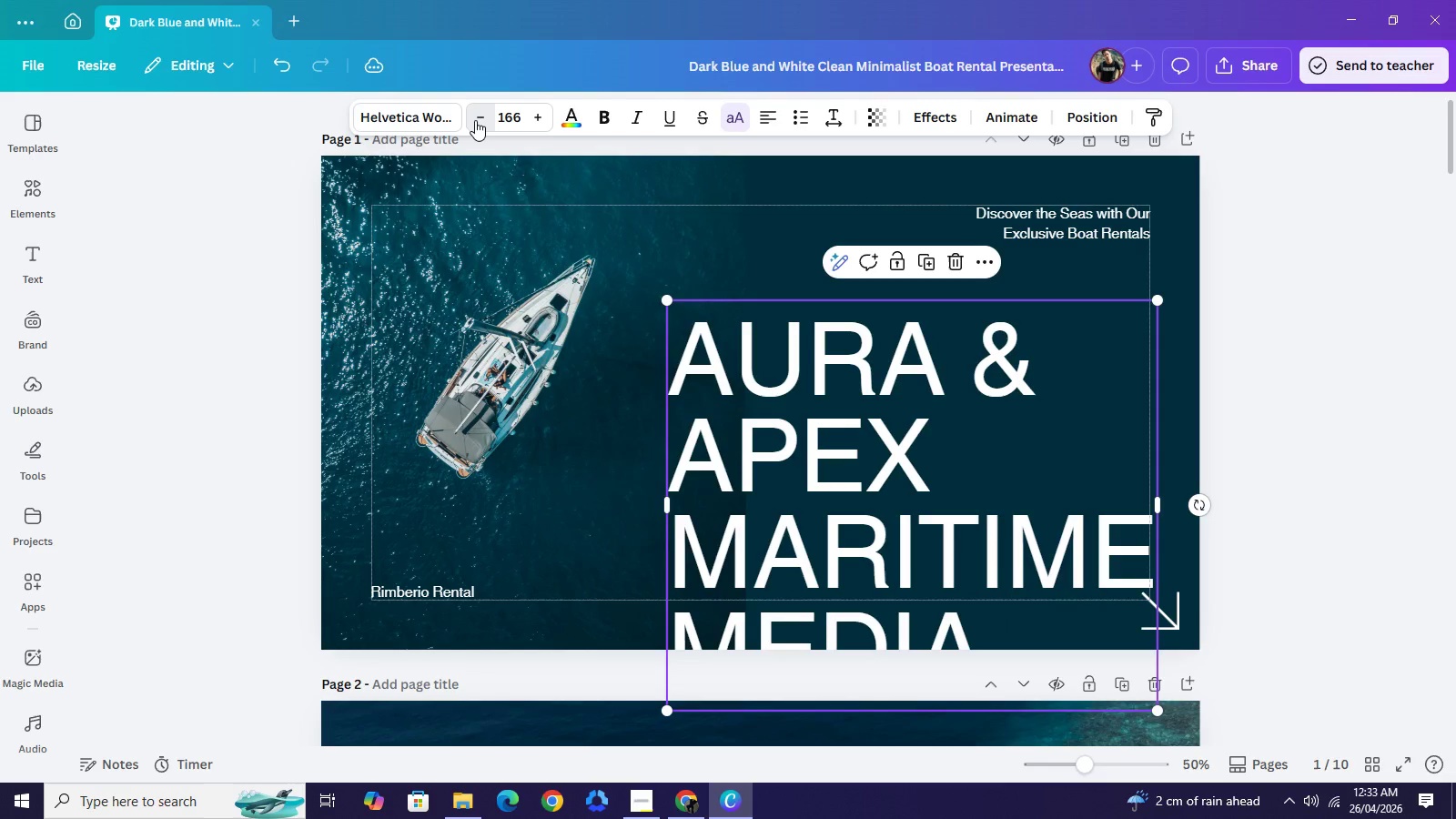 
triple_click([475, 120])
 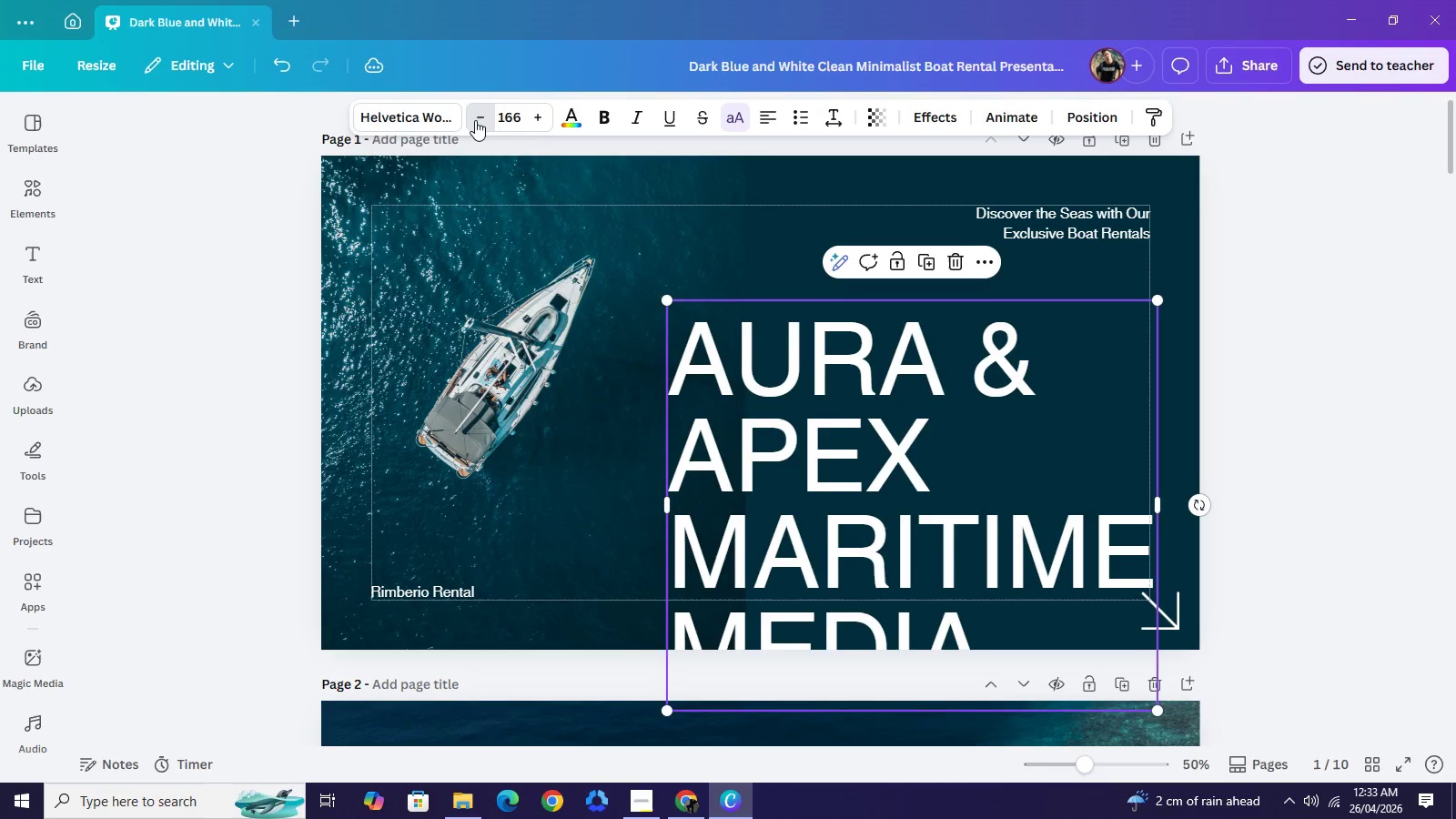 
triple_click([475, 120])
 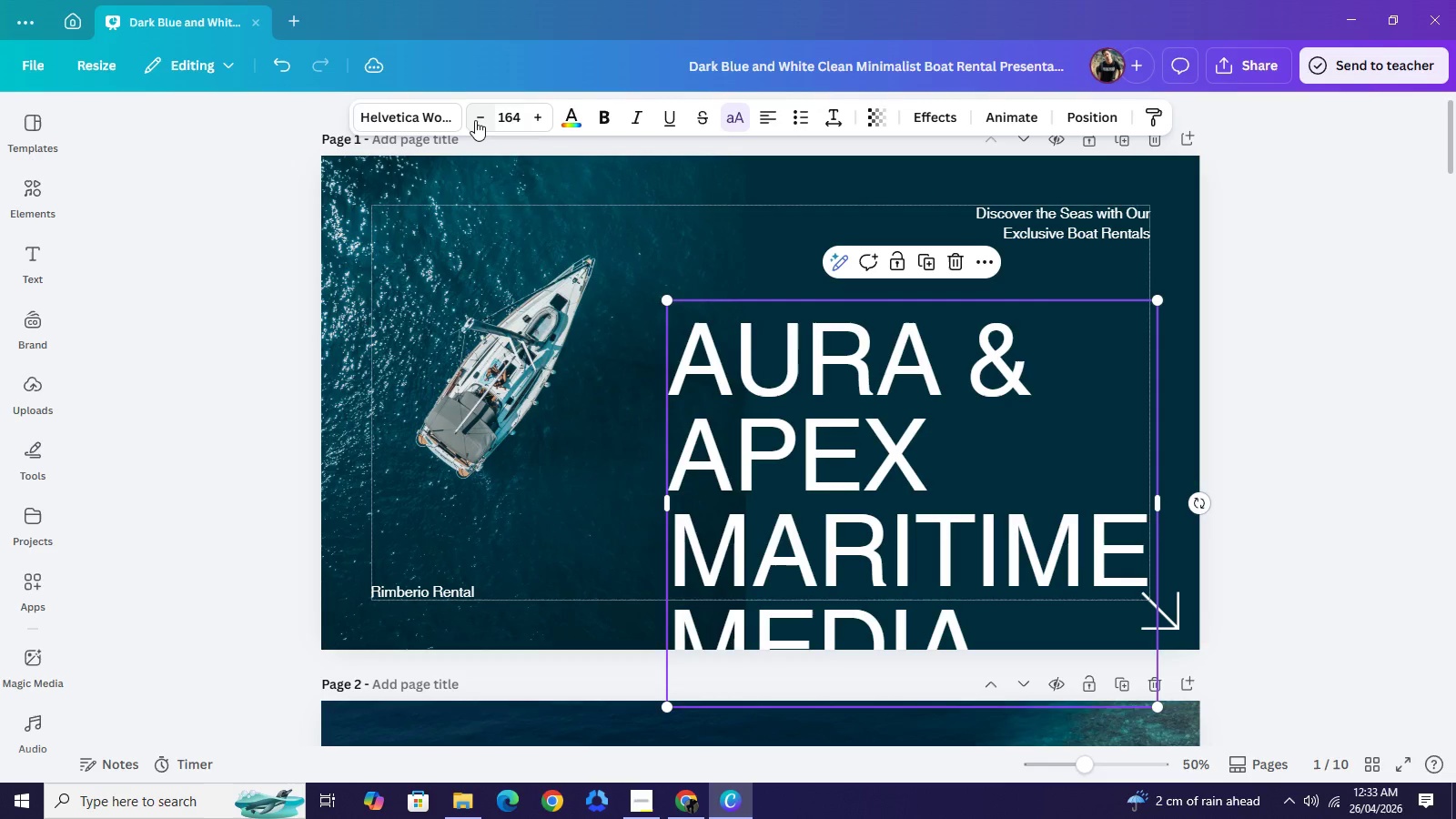 
triple_click([475, 120])
 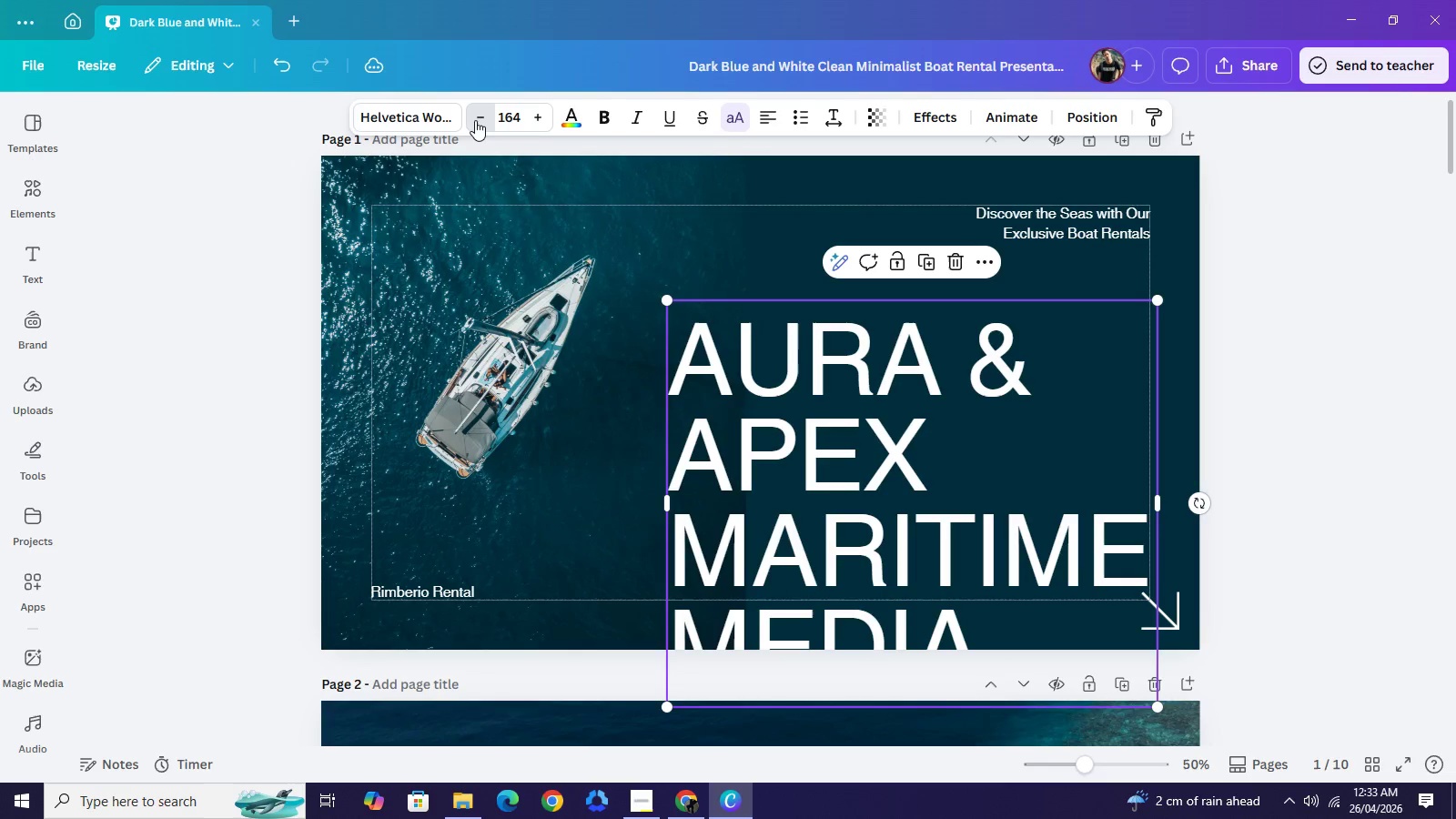 
triple_click([475, 120])
 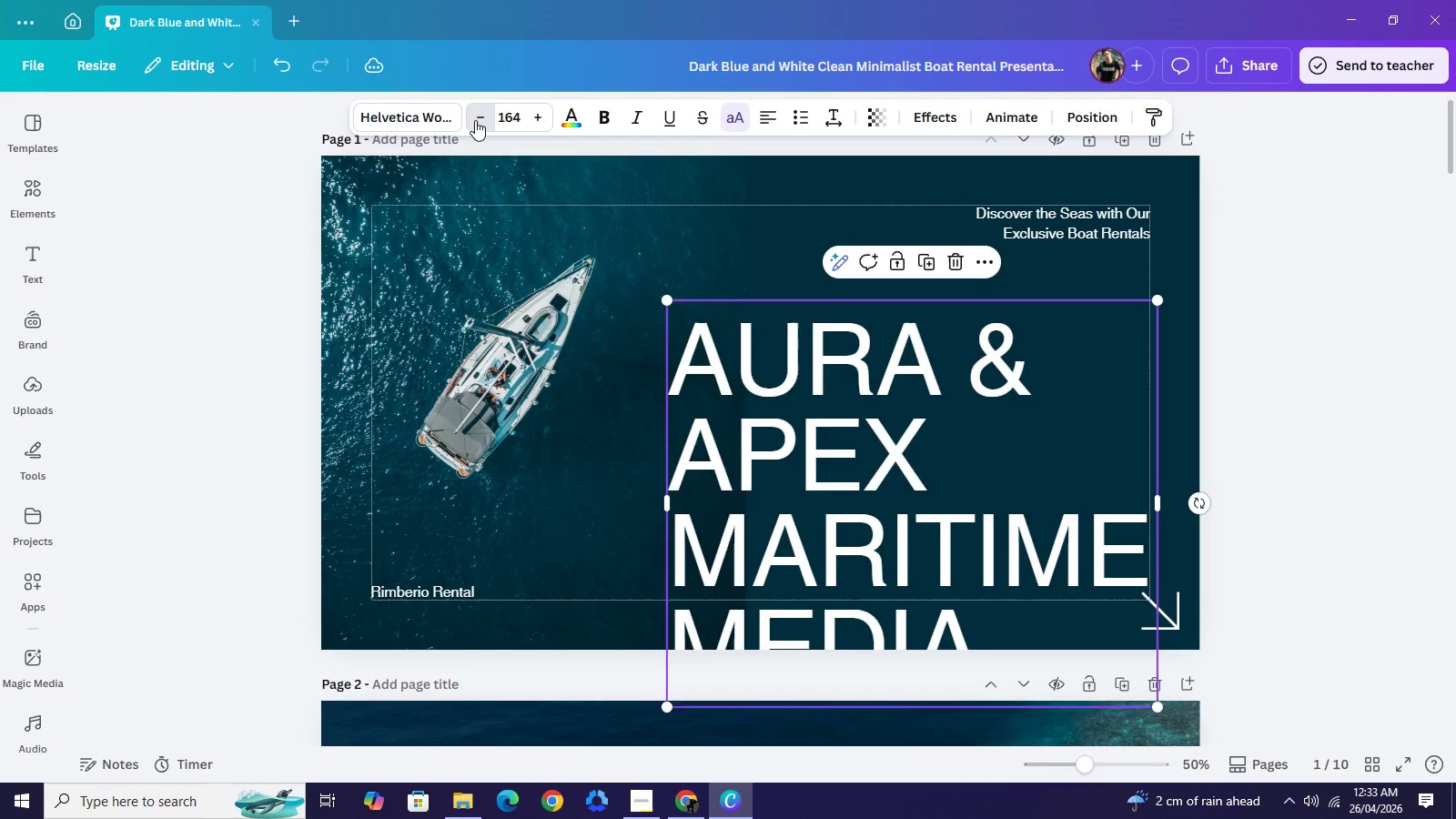 
triple_click([475, 120])
 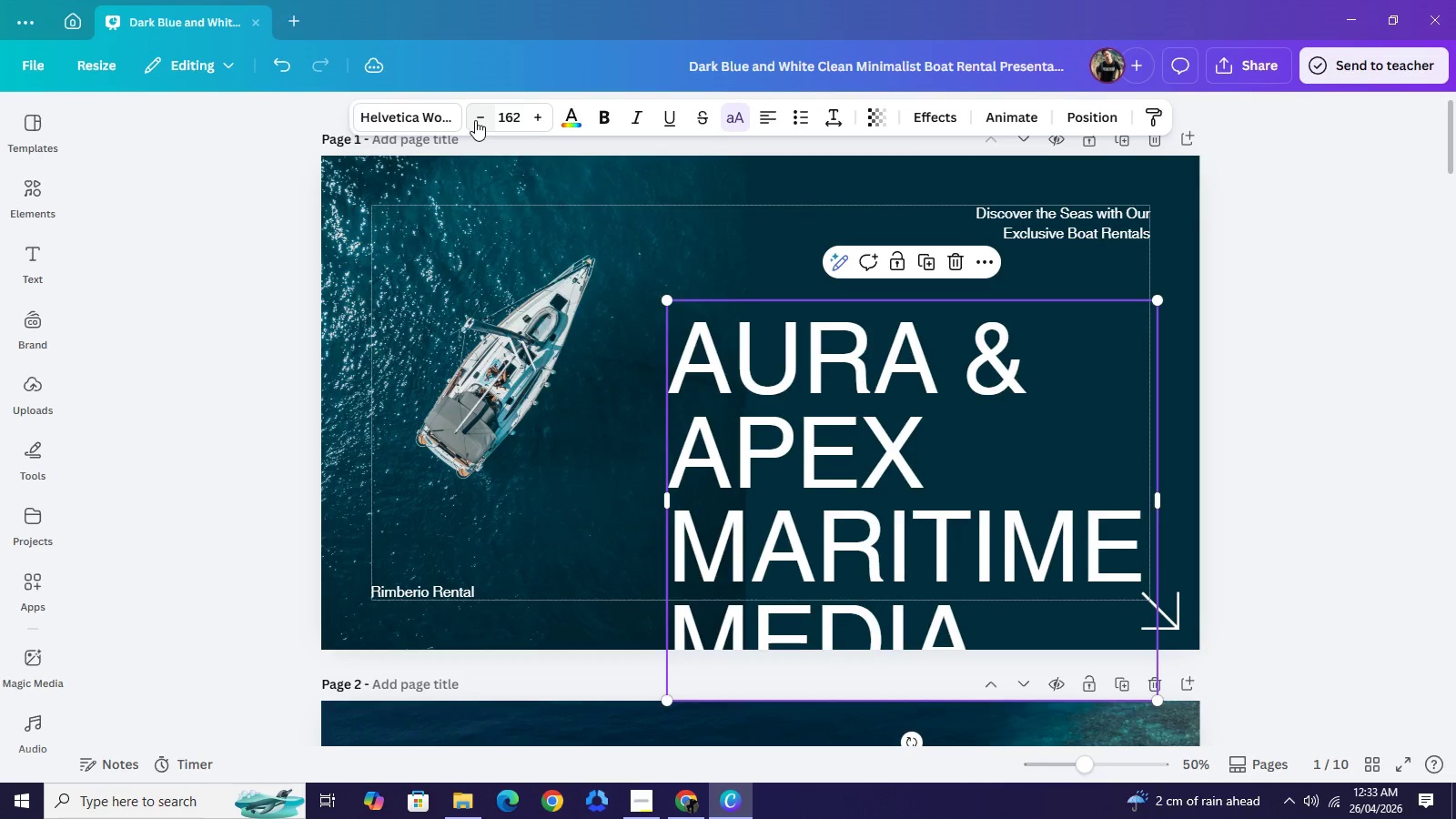 
triple_click([475, 120])
 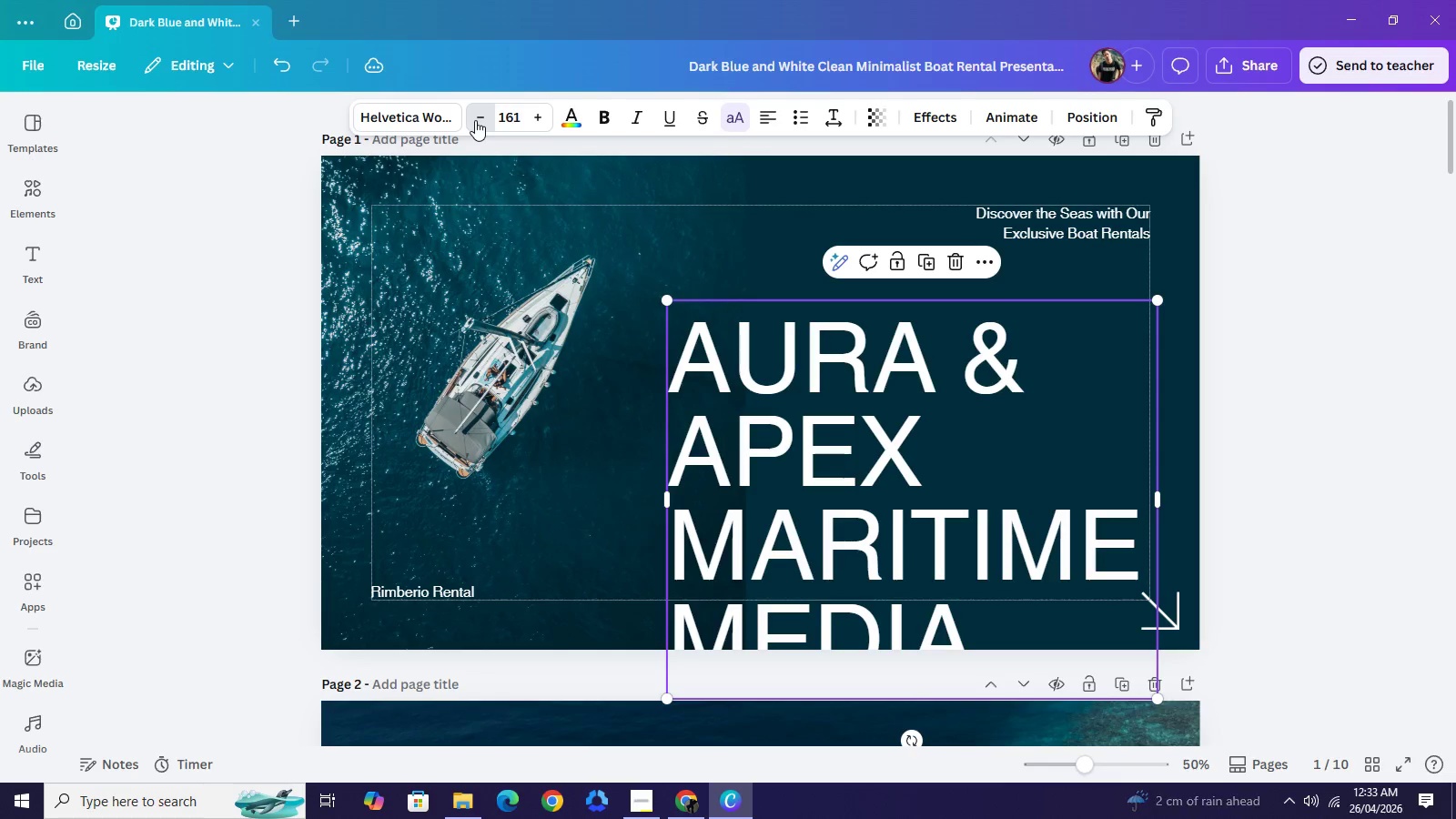 
triple_click([475, 120])
 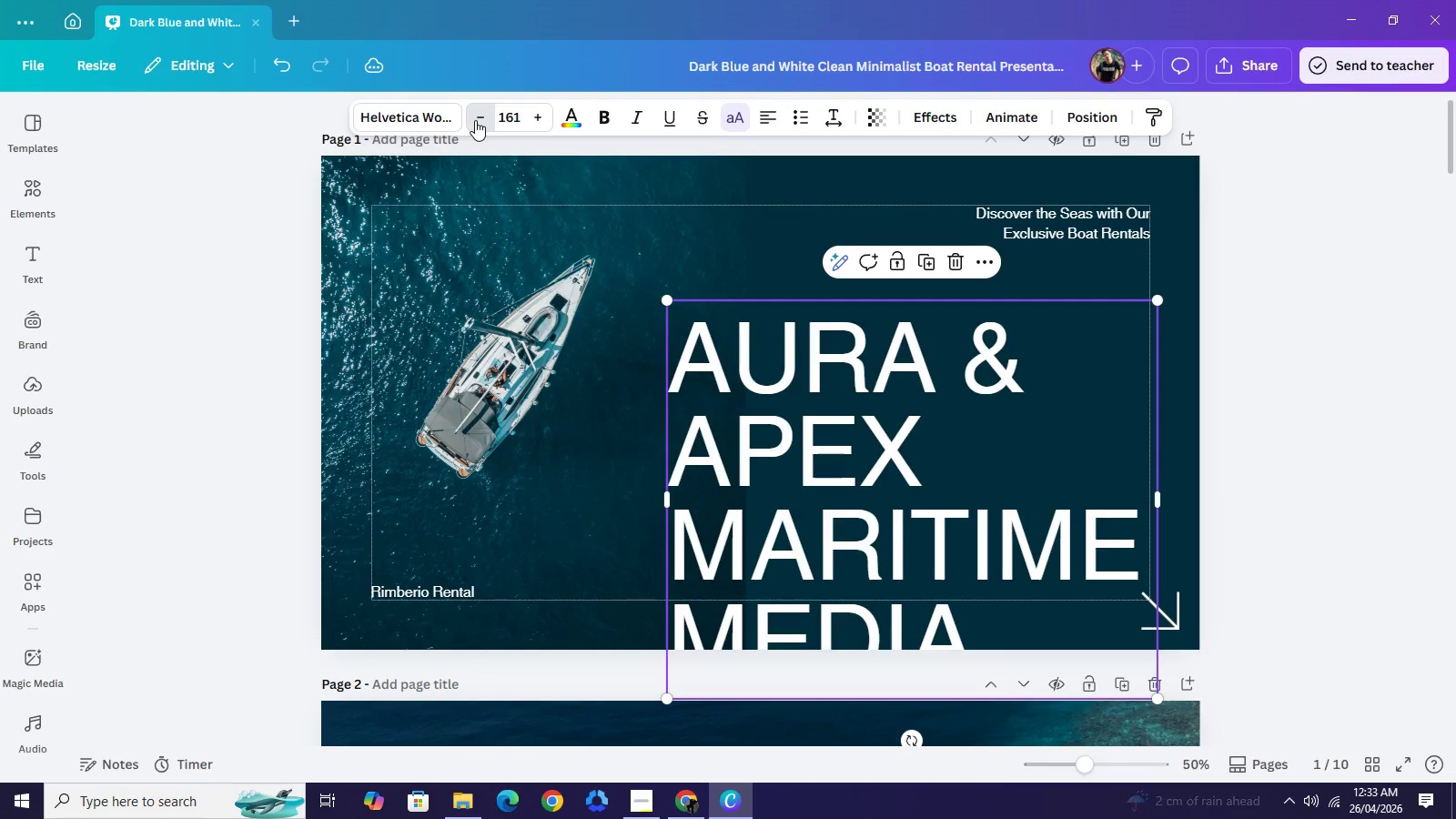 
triple_click([475, 120])
 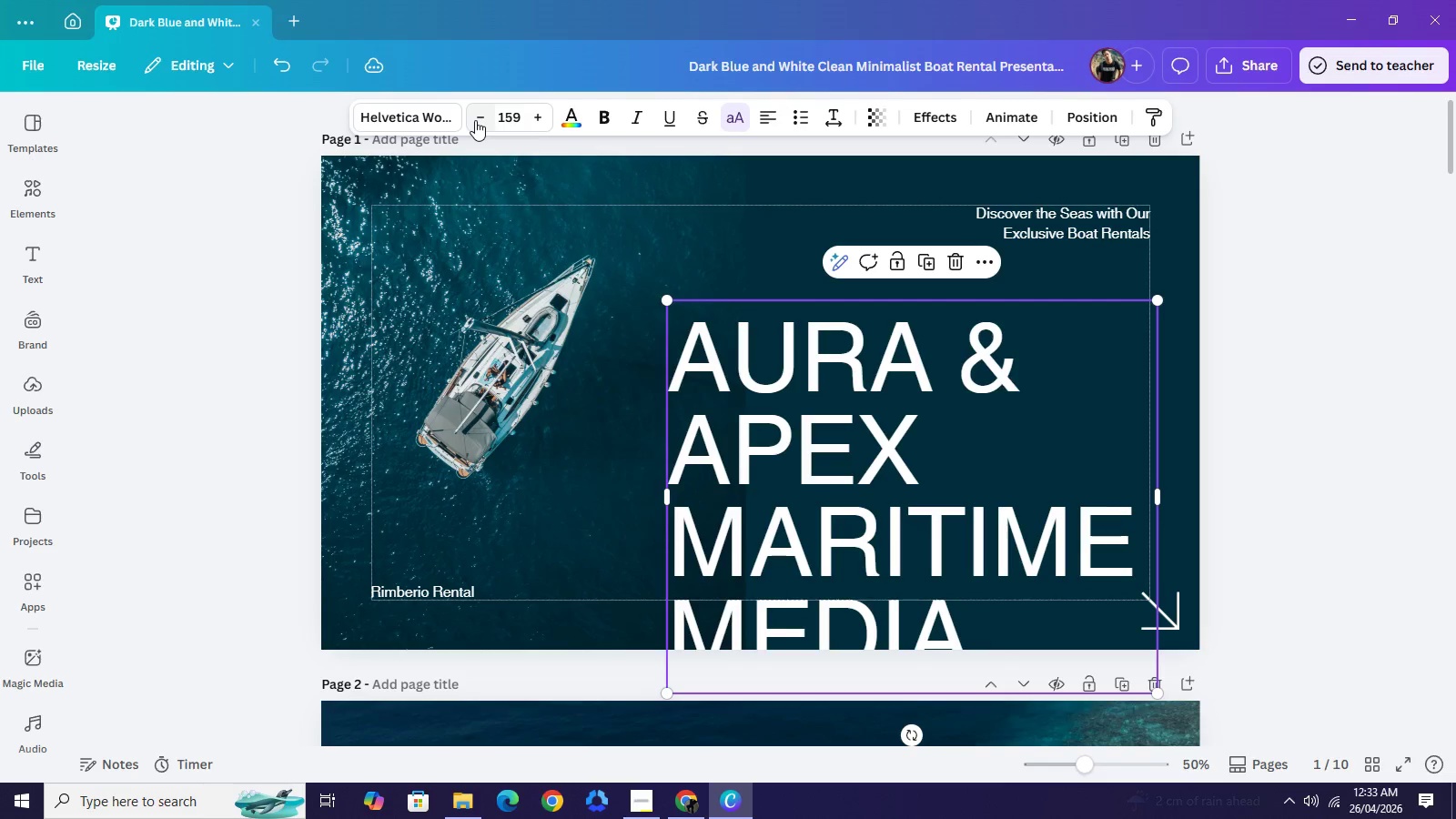 
triple_click([475, 120])
 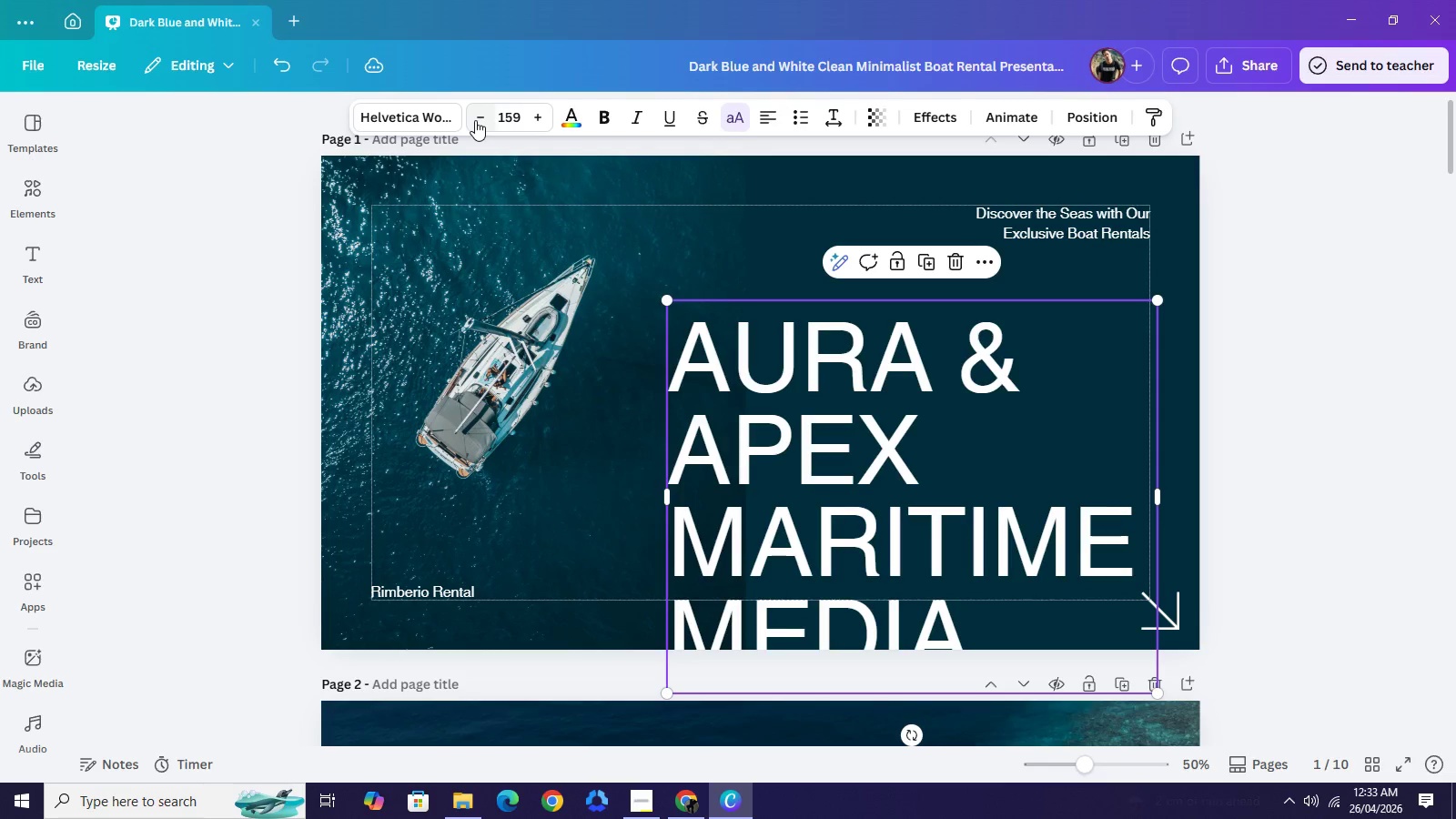 
triple_click([475, 120])
 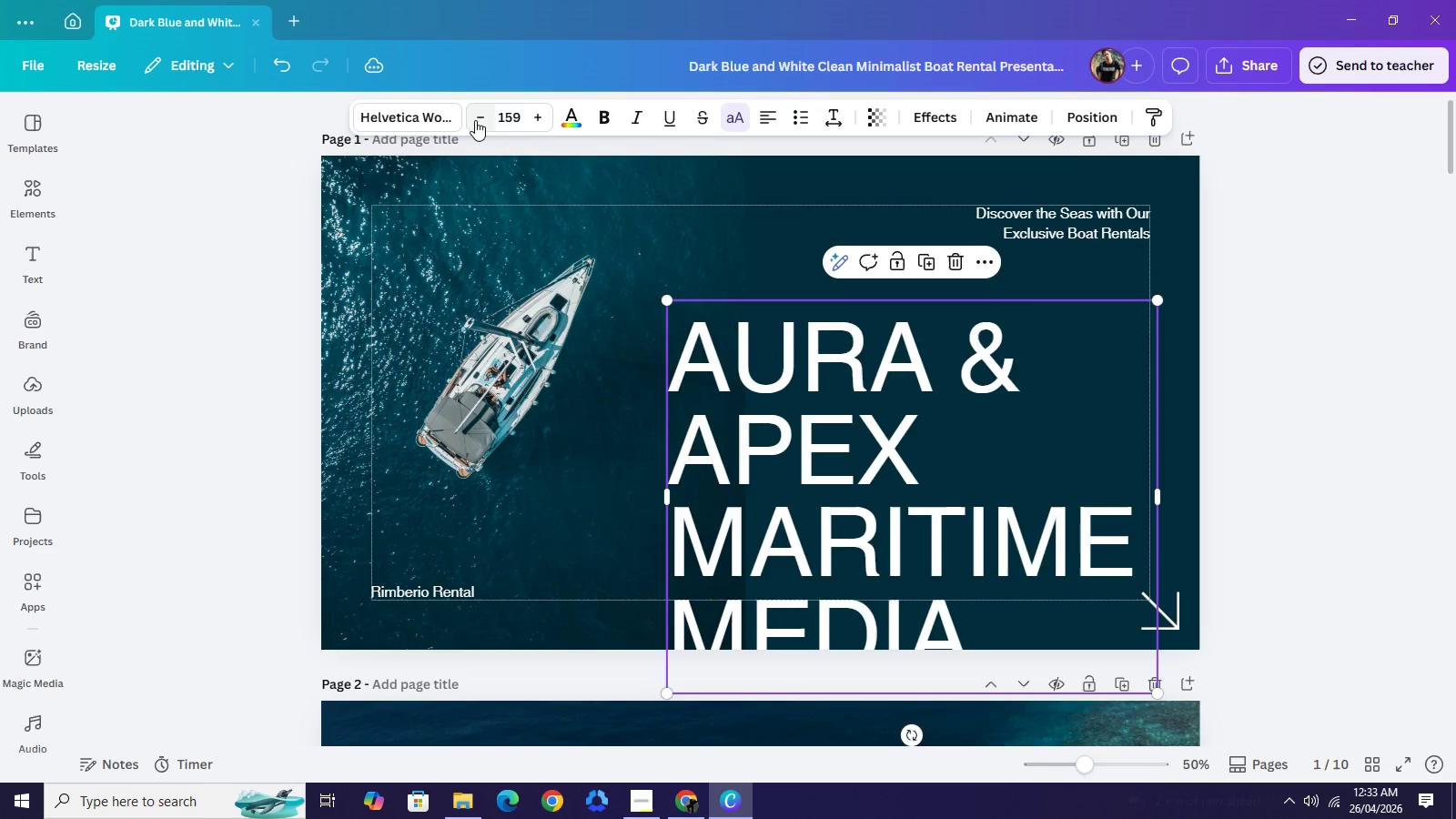 
triple_click([475, 120])
 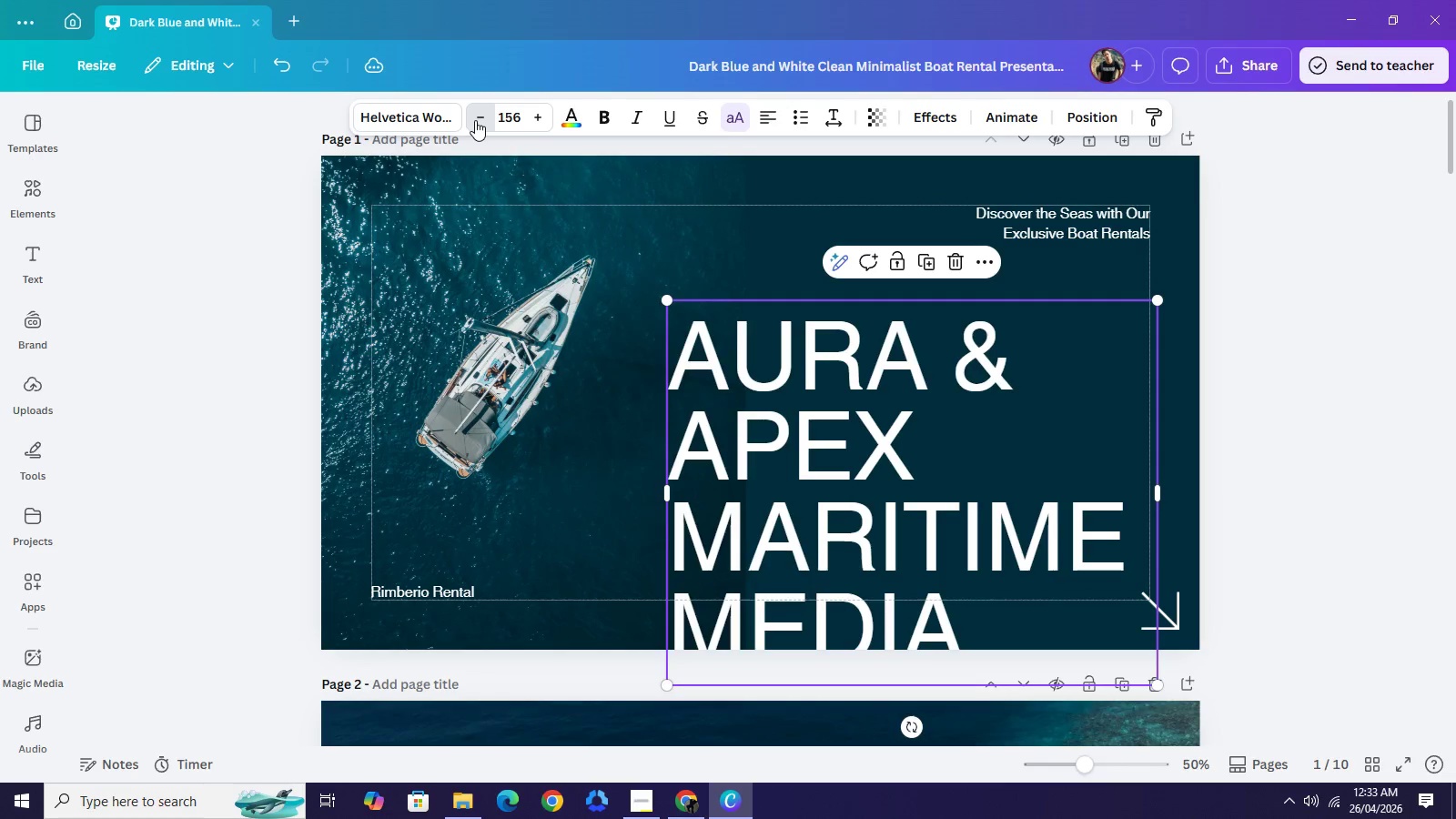 
triple_click([475, 120])
 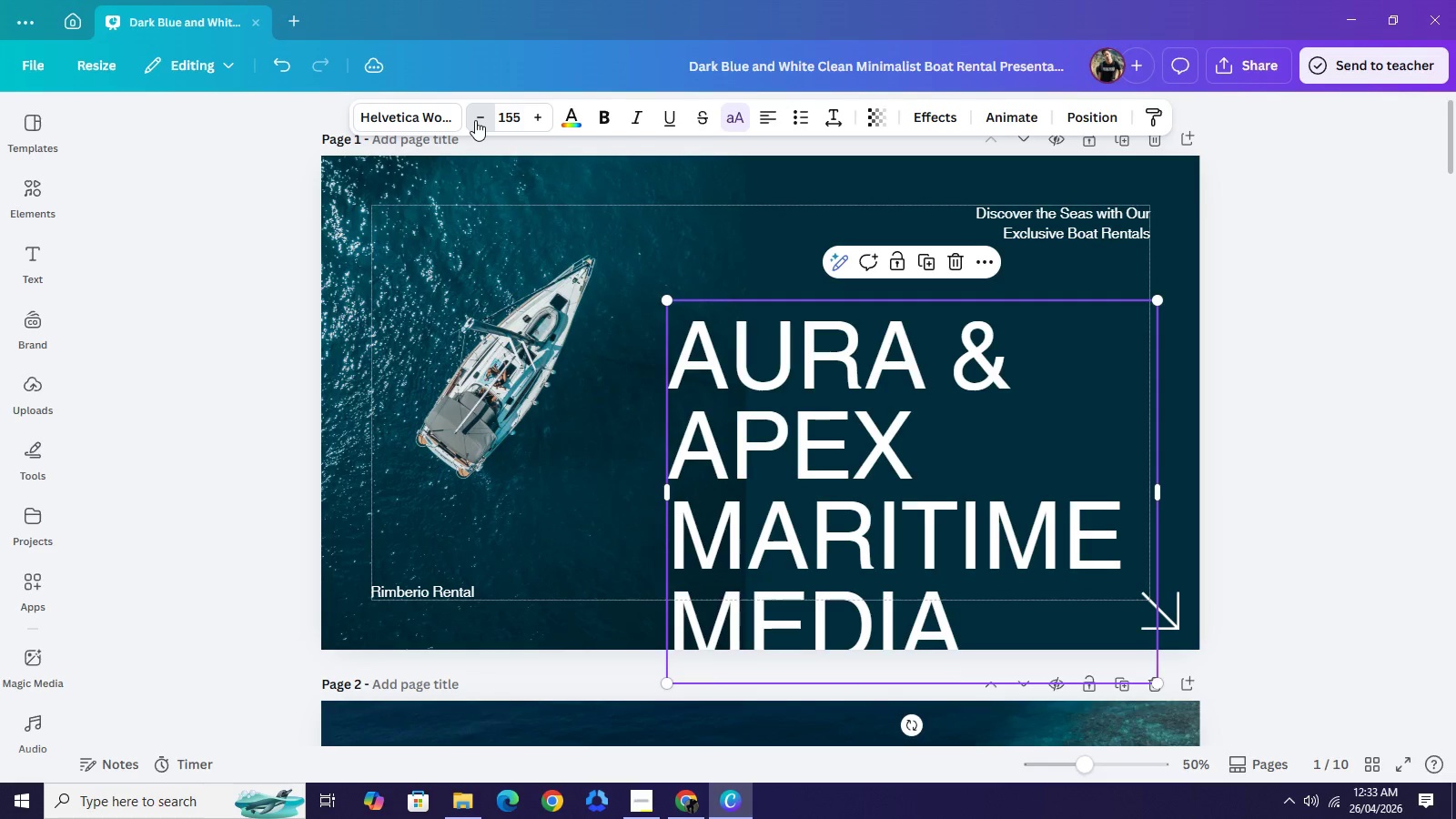 
triple_click([475, 120])
 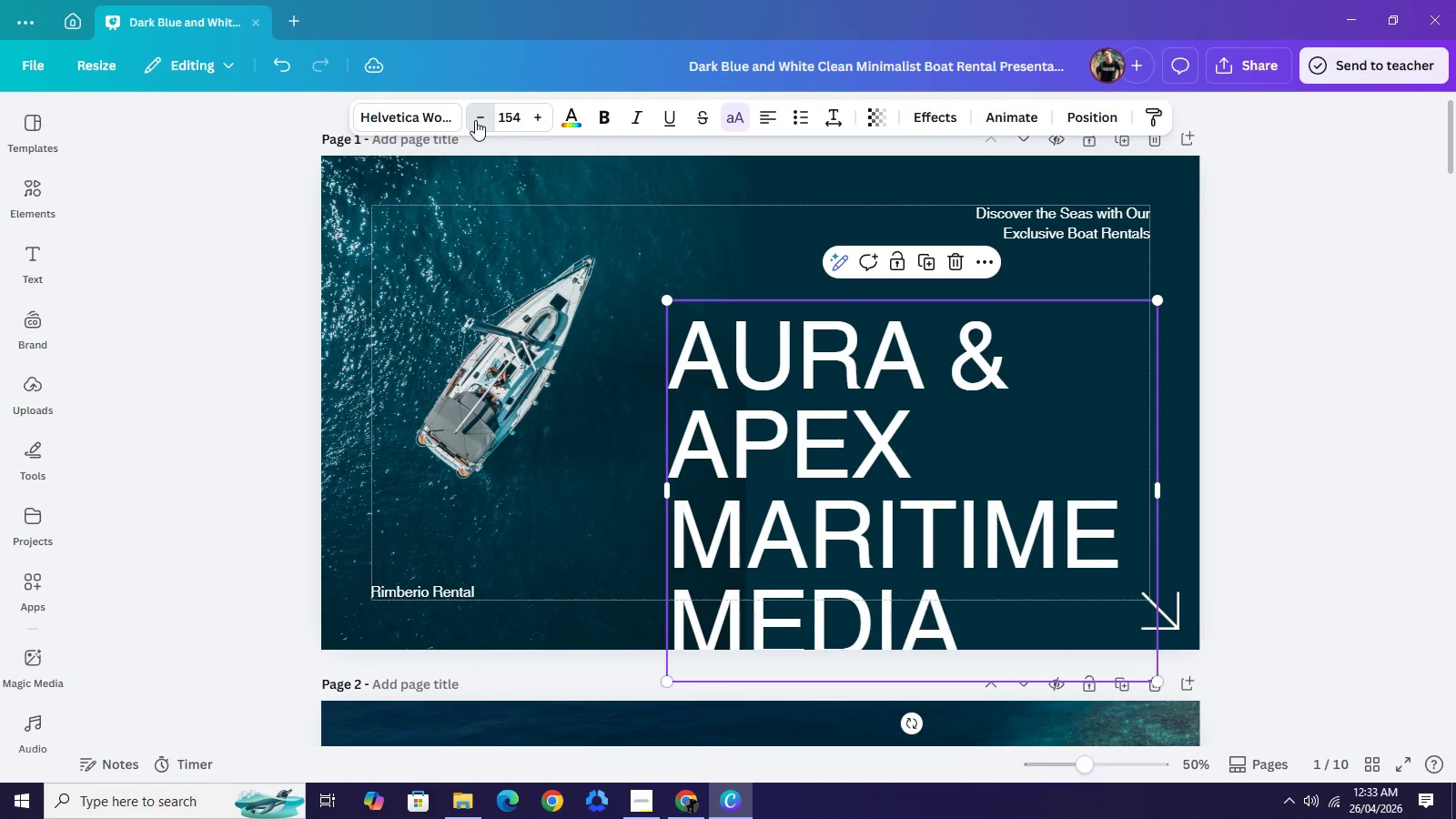 
triple_click([475, 120])
 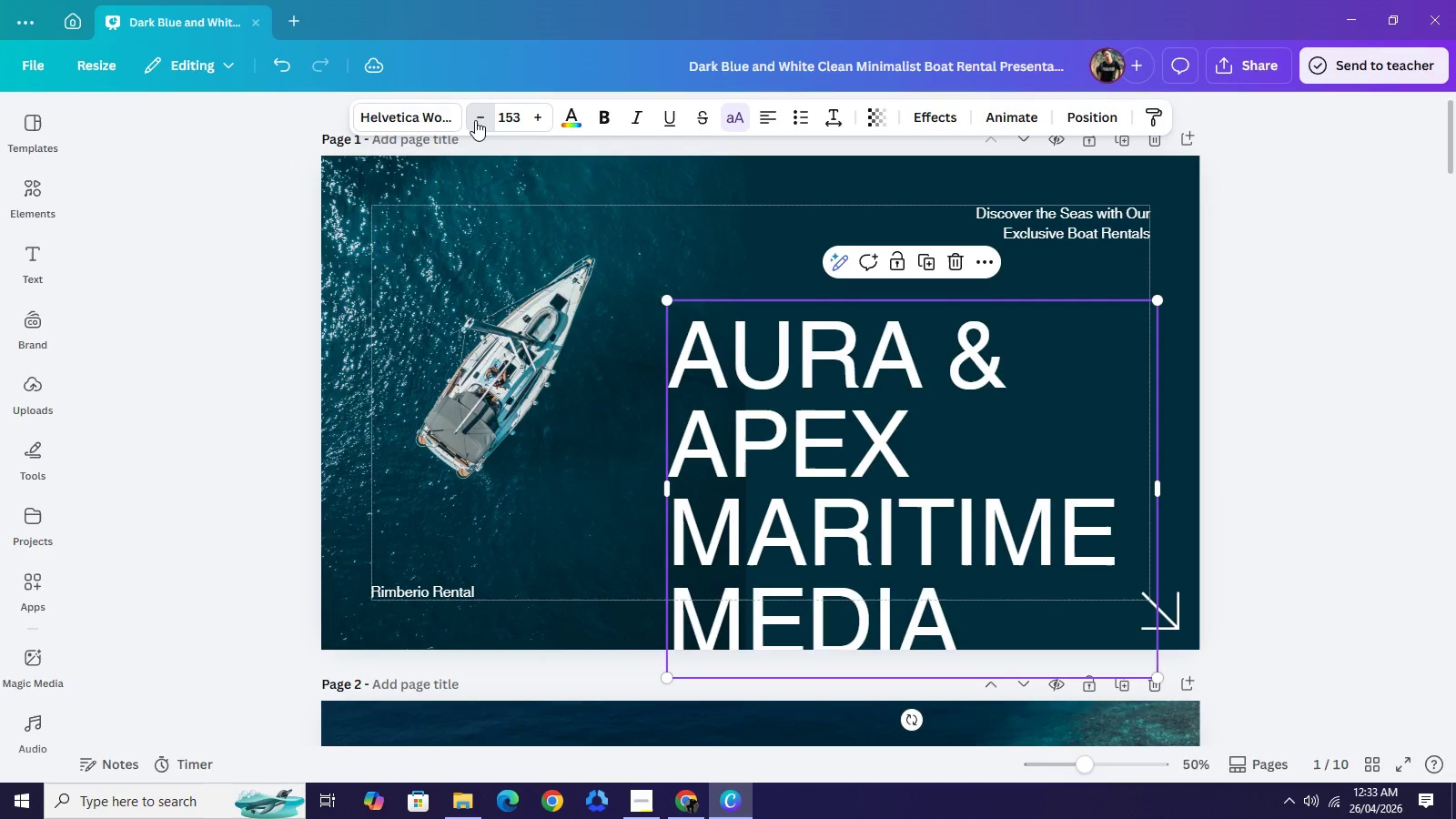 
triple_click([475, 120])
 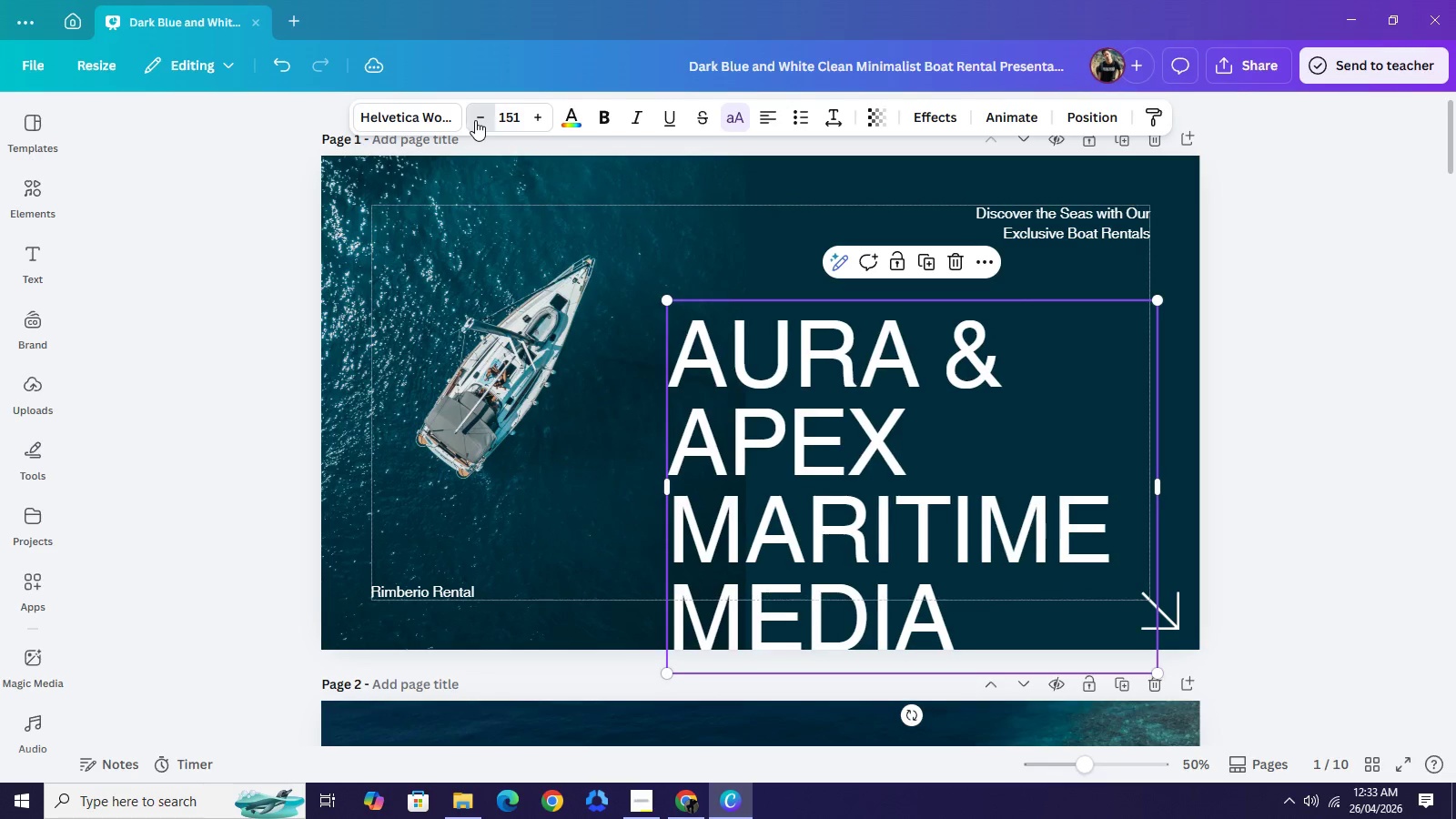 
double_click([475, 120])
 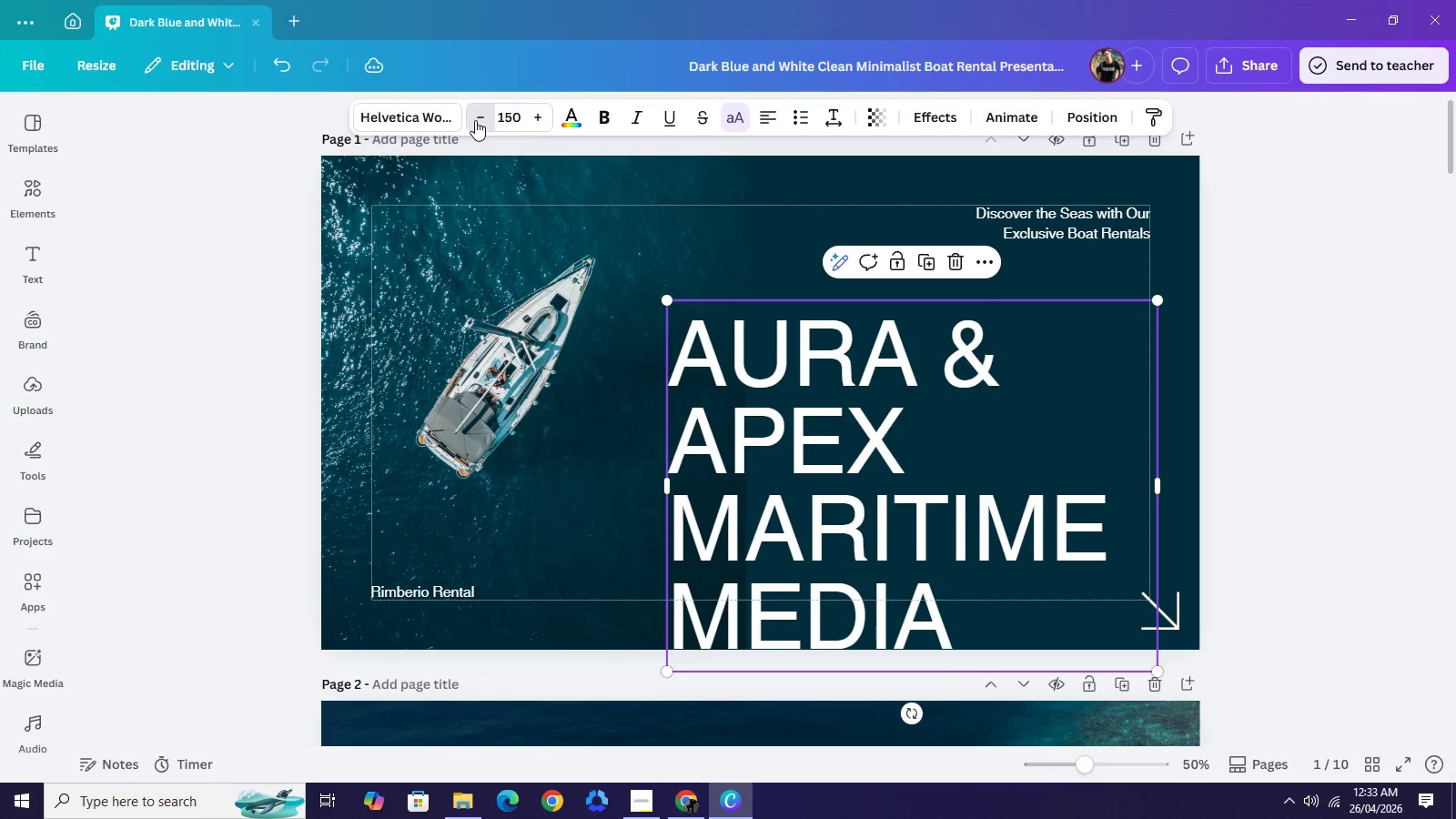 
triple_click([475, 120])
 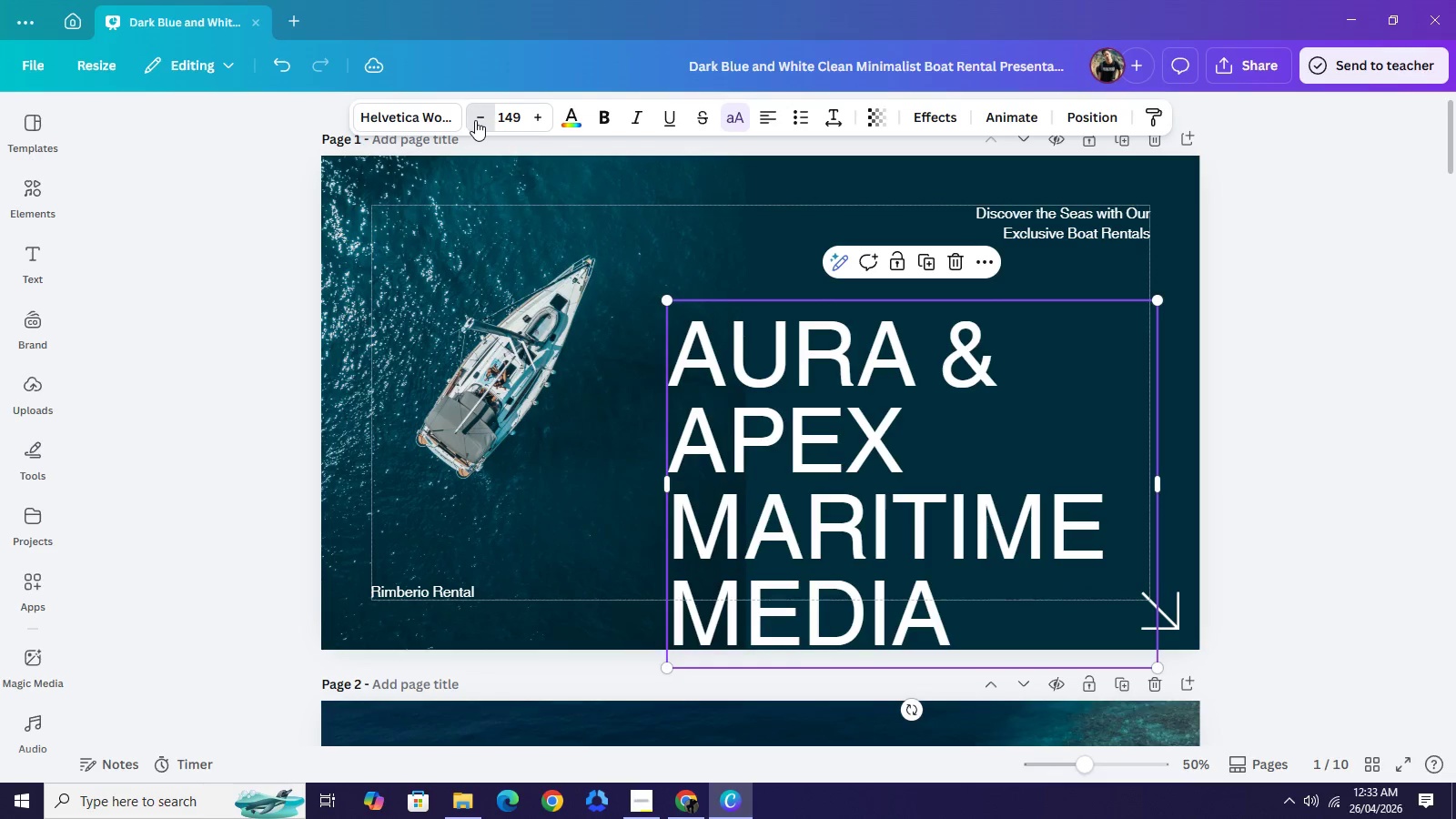 
triple_click([475, 120])
 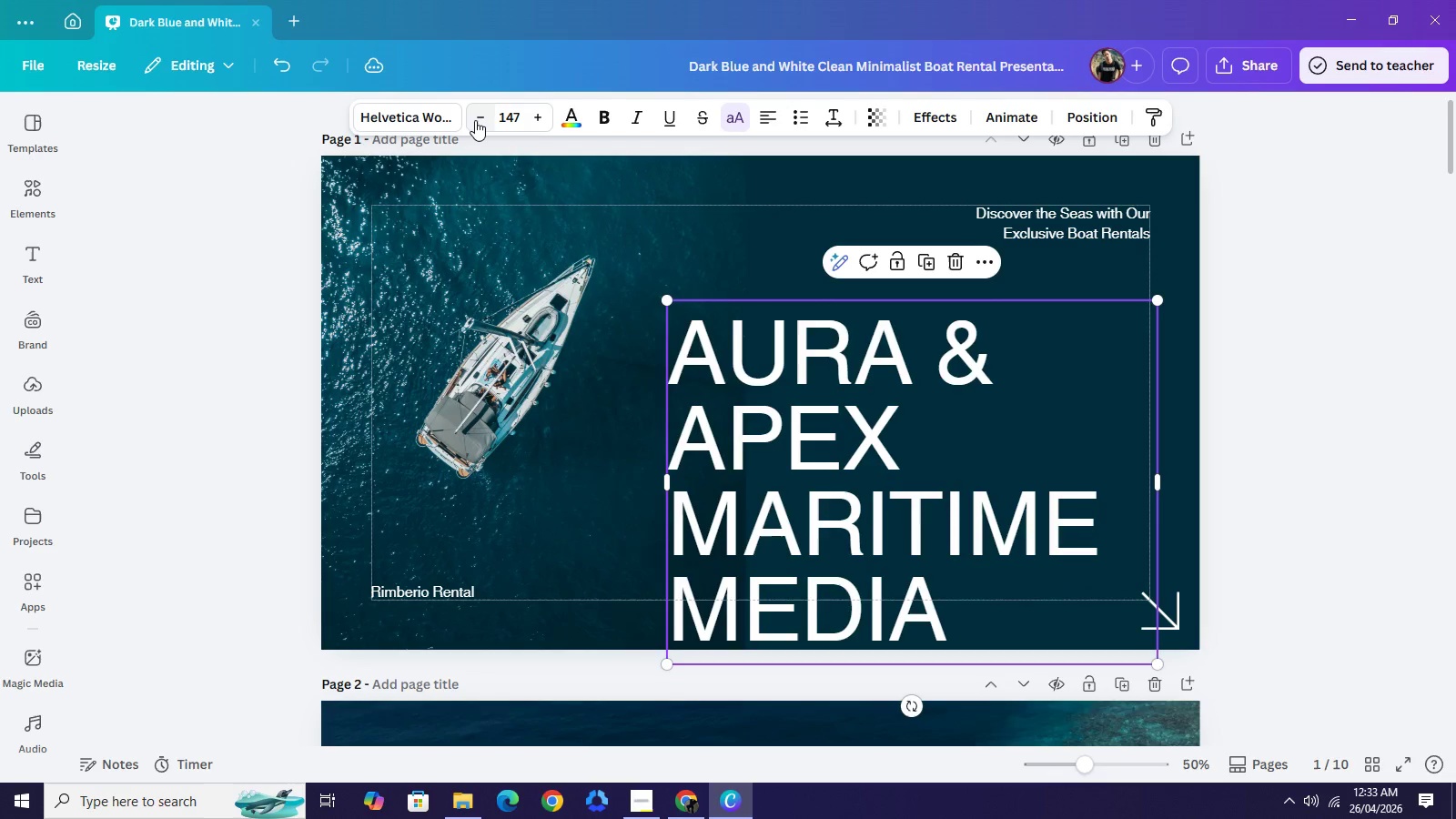 
triple_click([475, 120])
 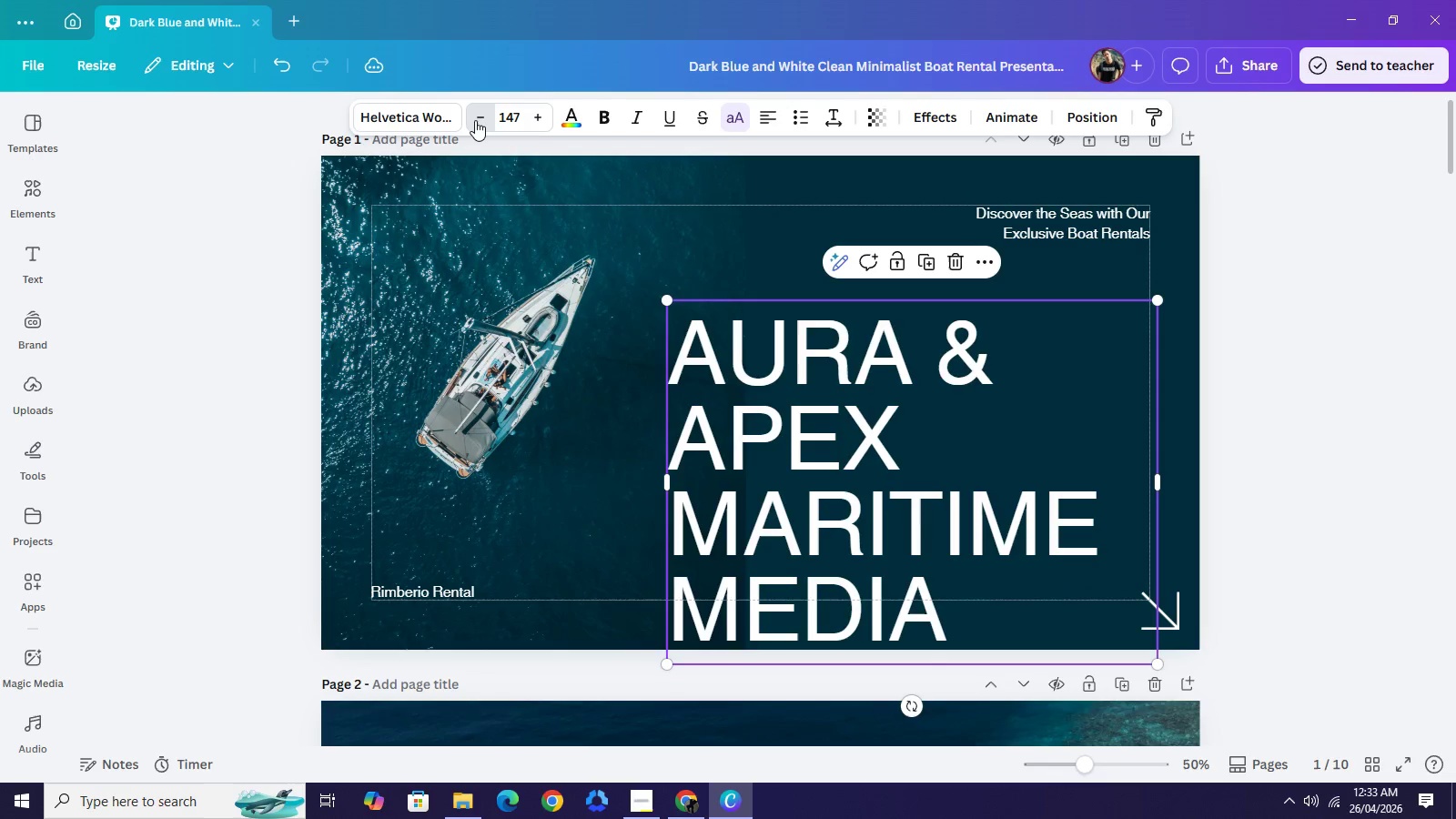 
triple_click([475, 120])
 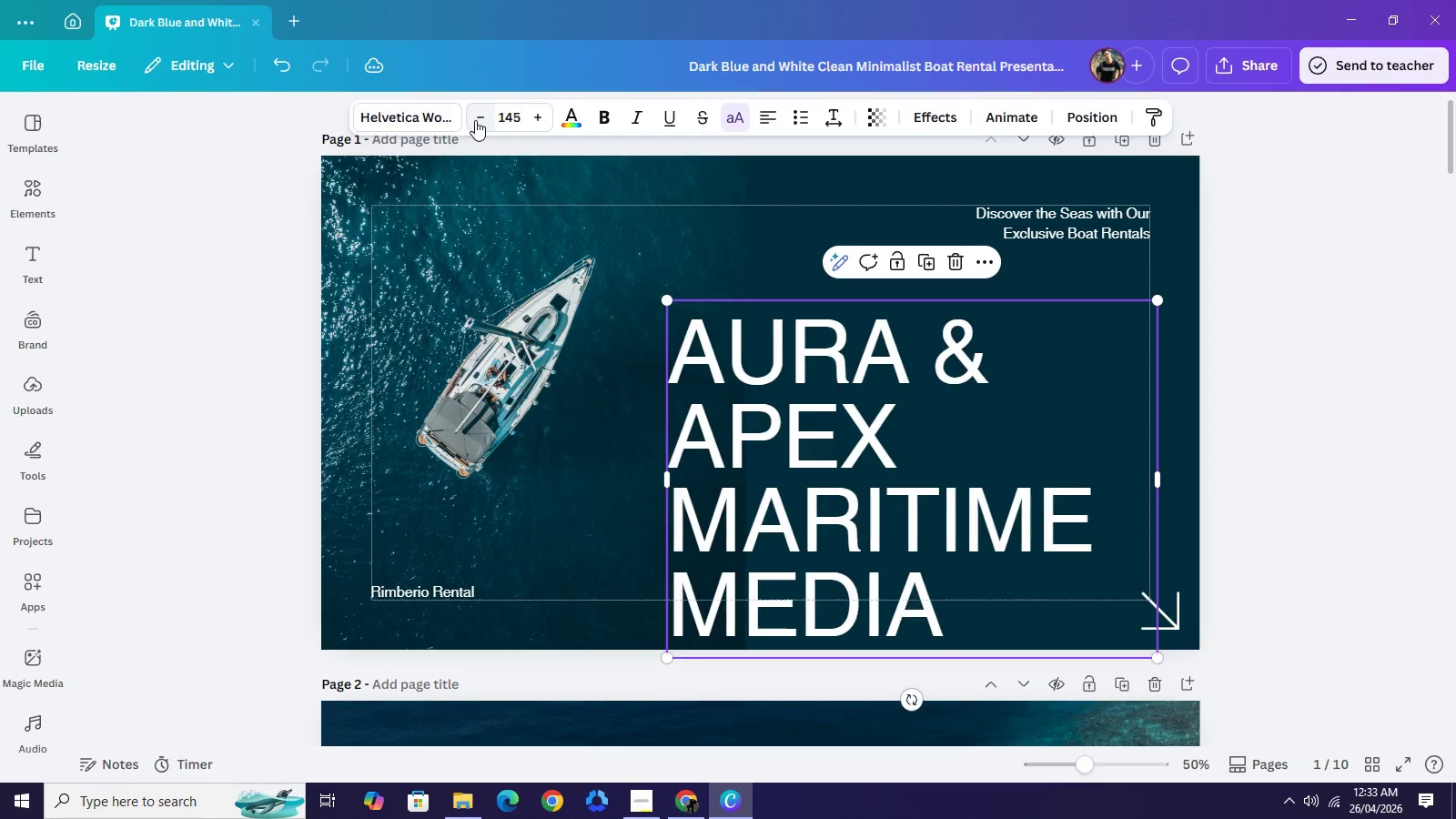 
triple_click([475, 120])
 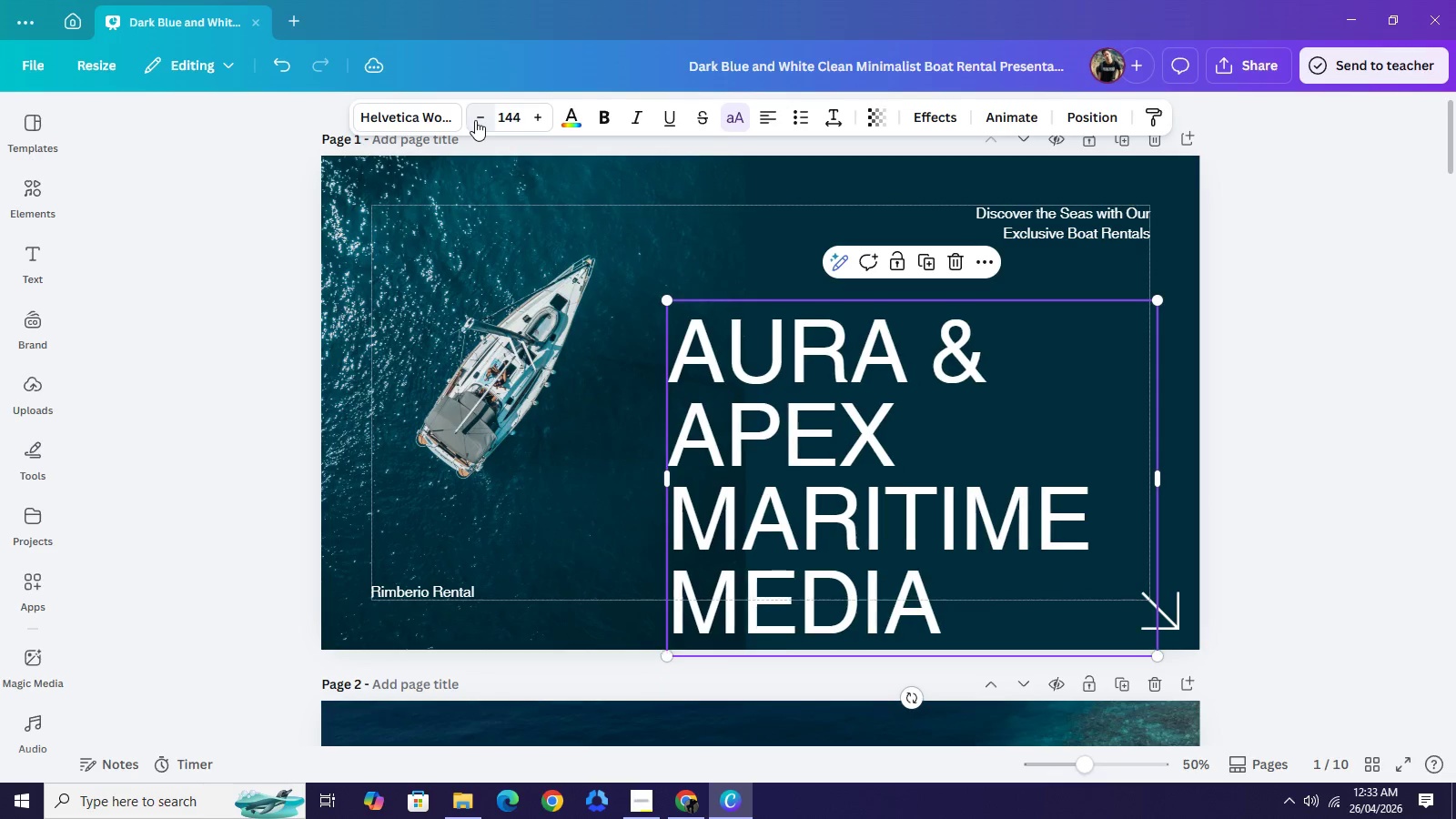 
triple_click([475, 120])
 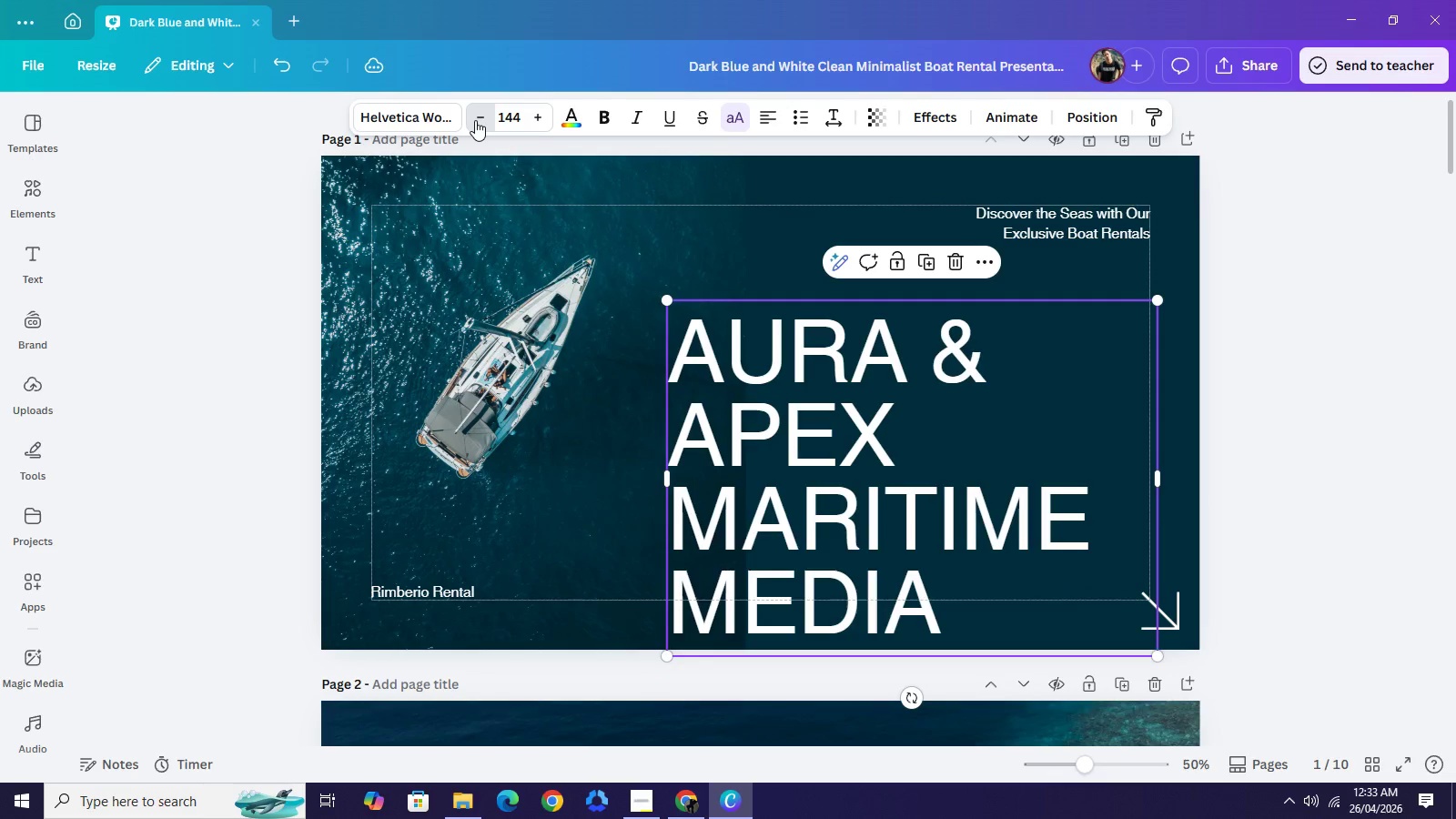 
triple_click([475, 120])
 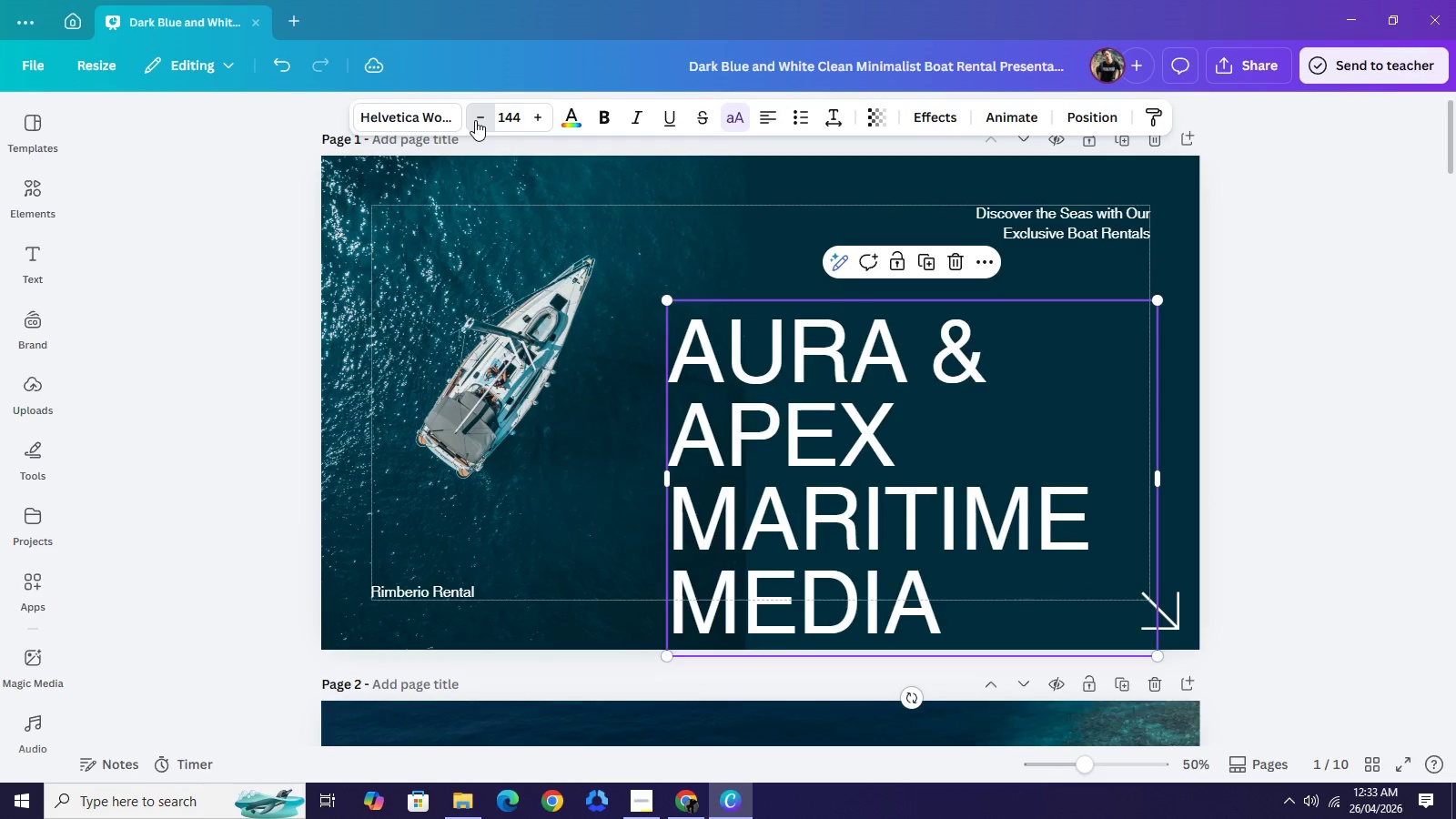 
triple_click([475, 120])
 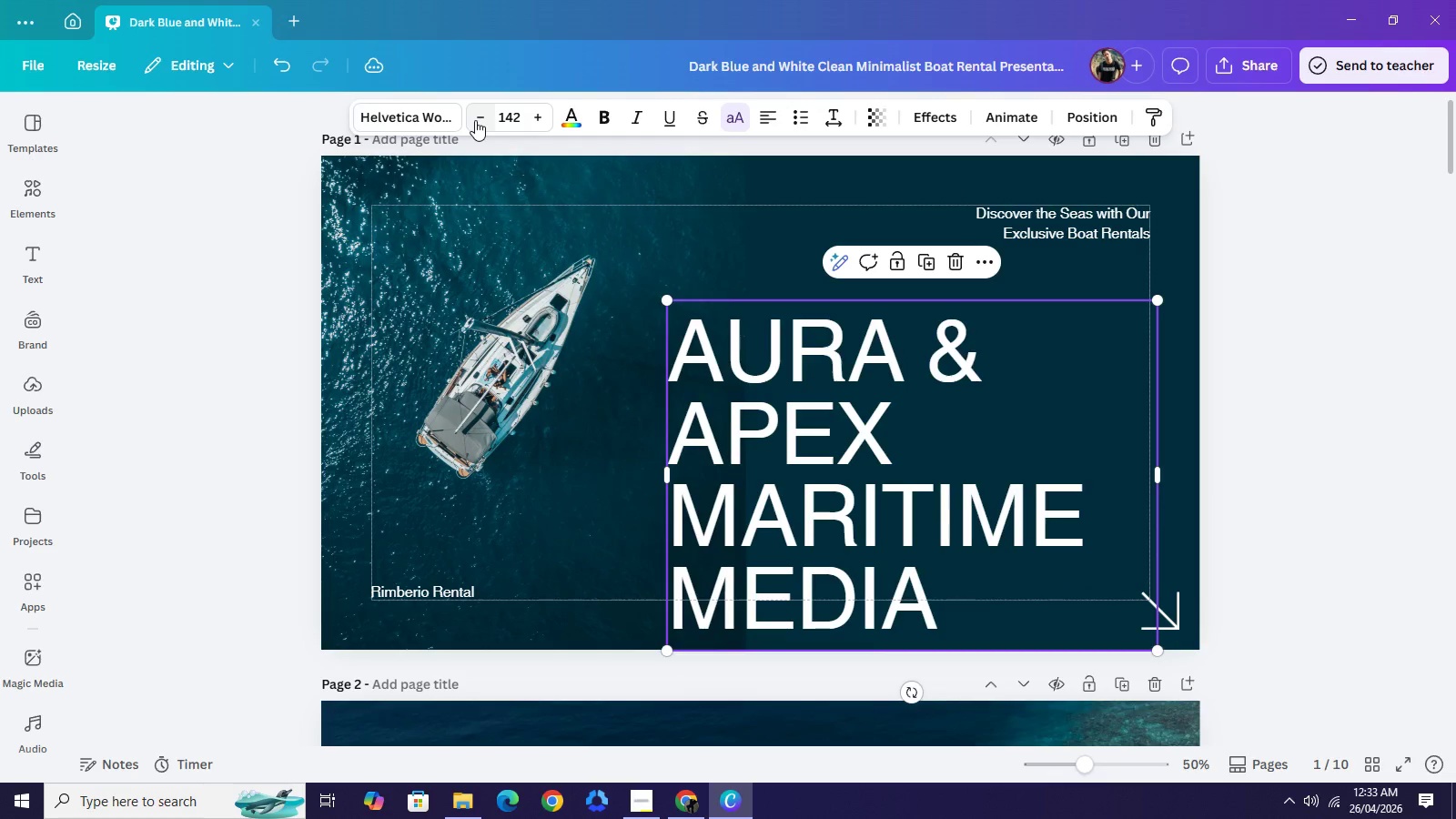 
triple_click([475, 120])
 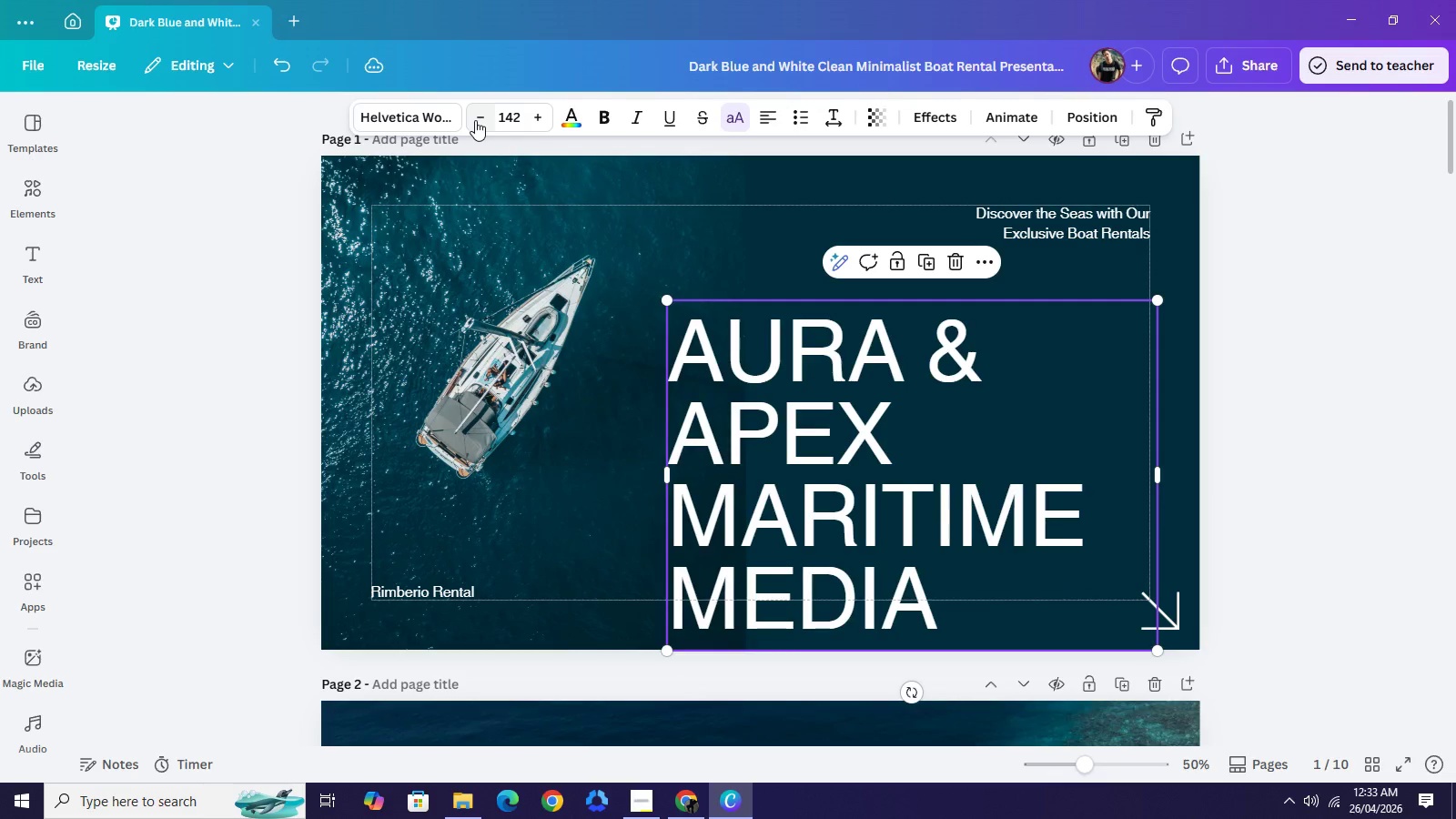 
triple_click([475, 120])
 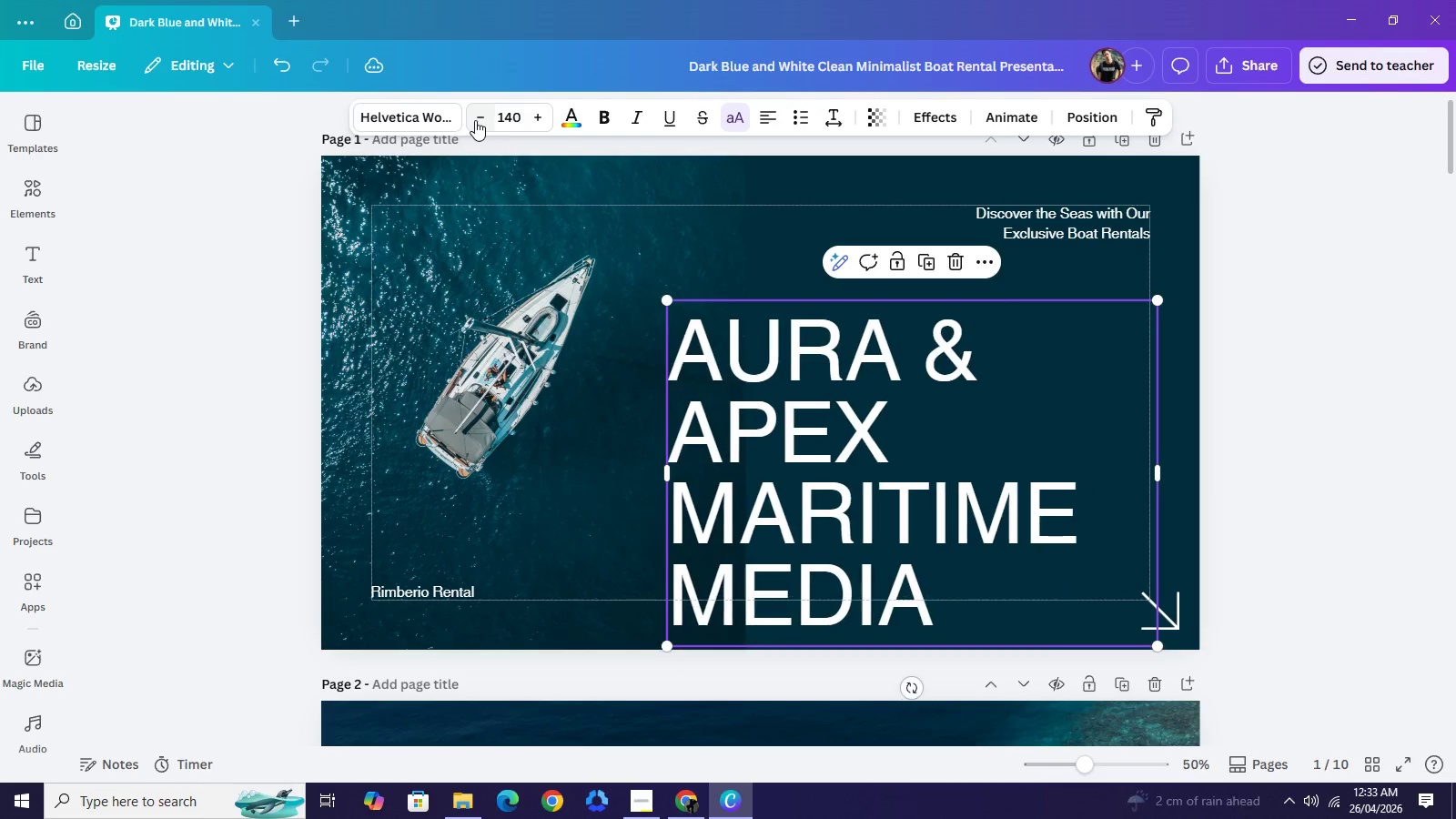 
triple_click([475, 120])
 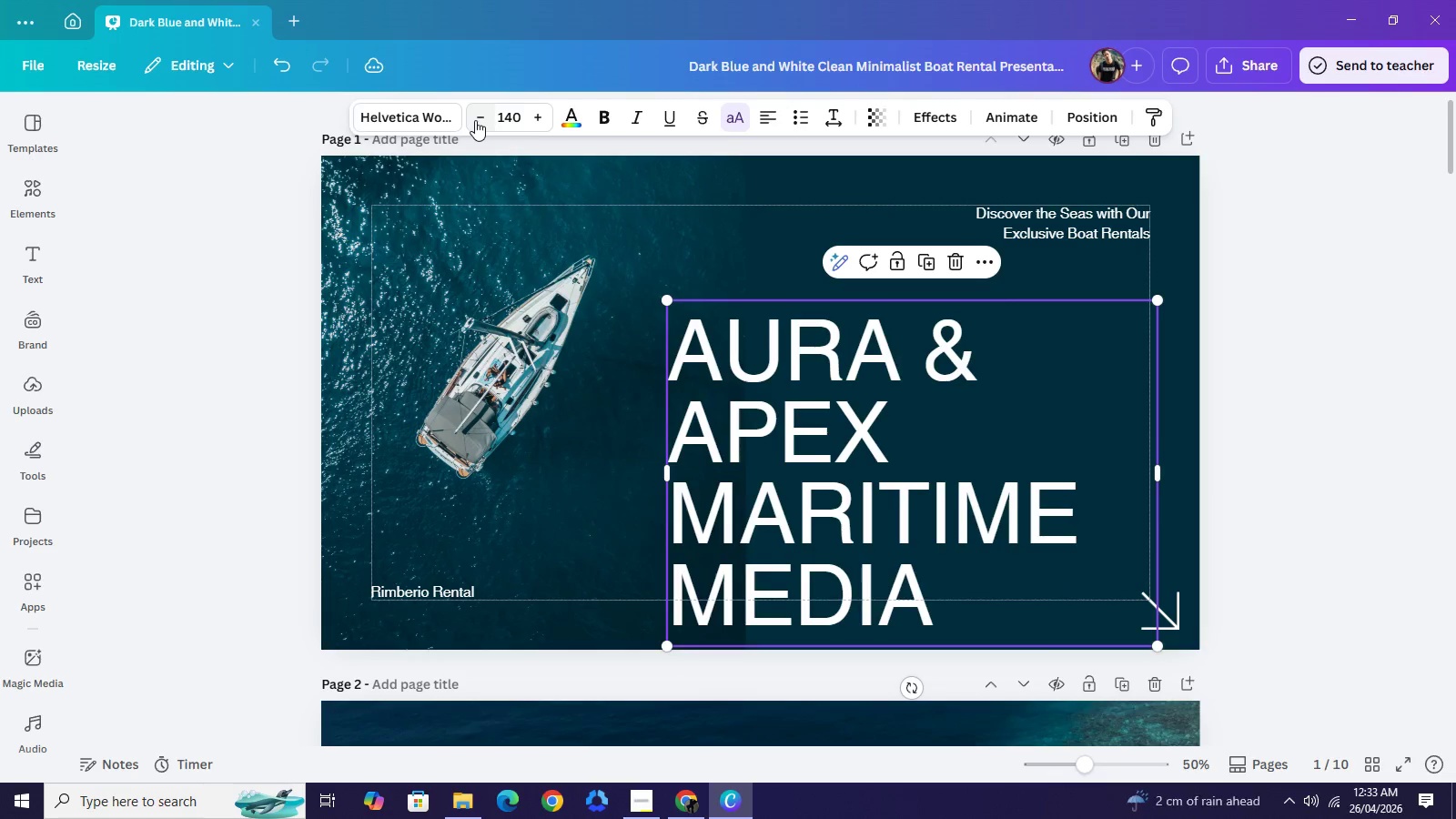 
triple_click([475, 120])
 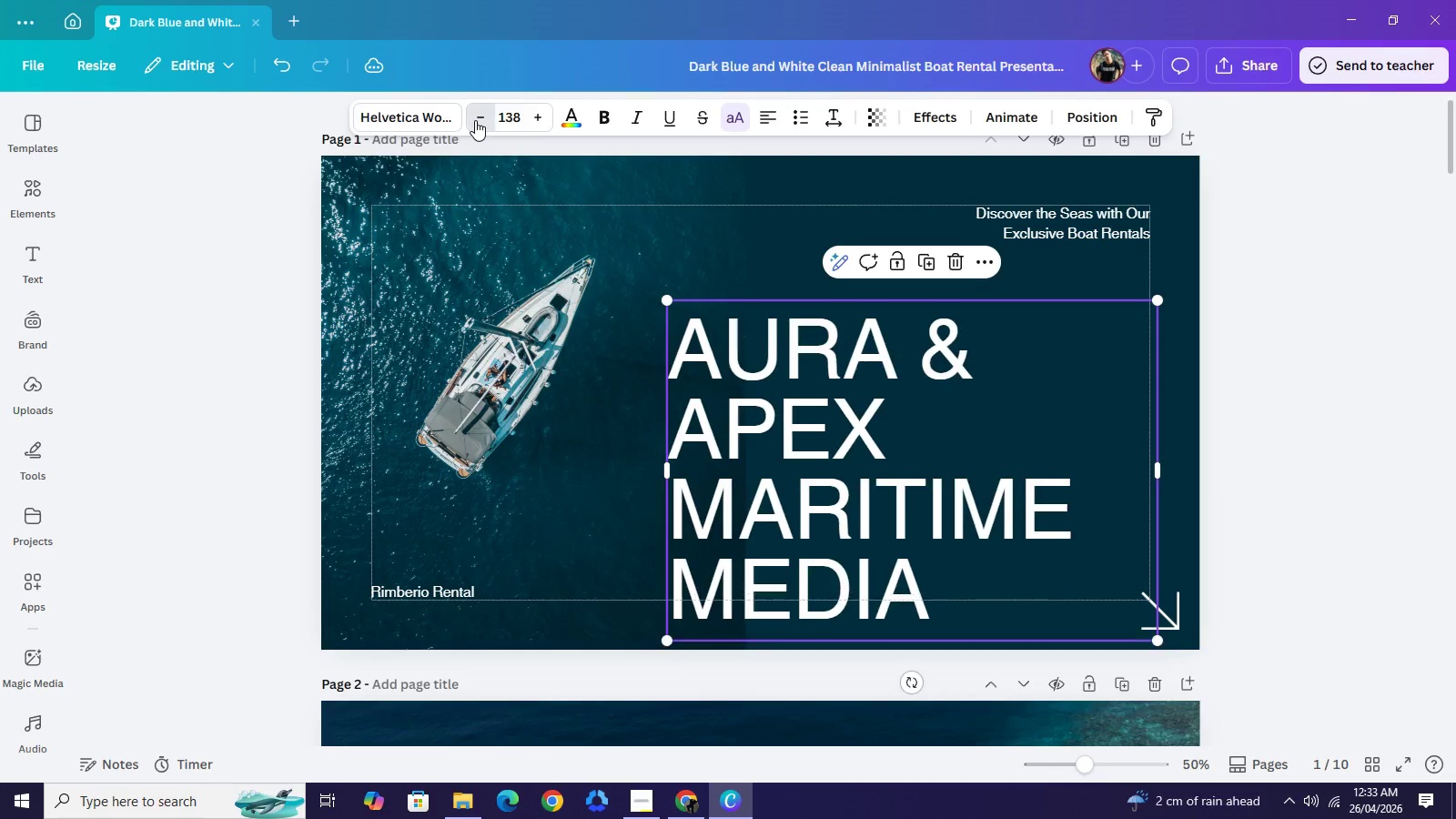 
triple_click([475, 120])
 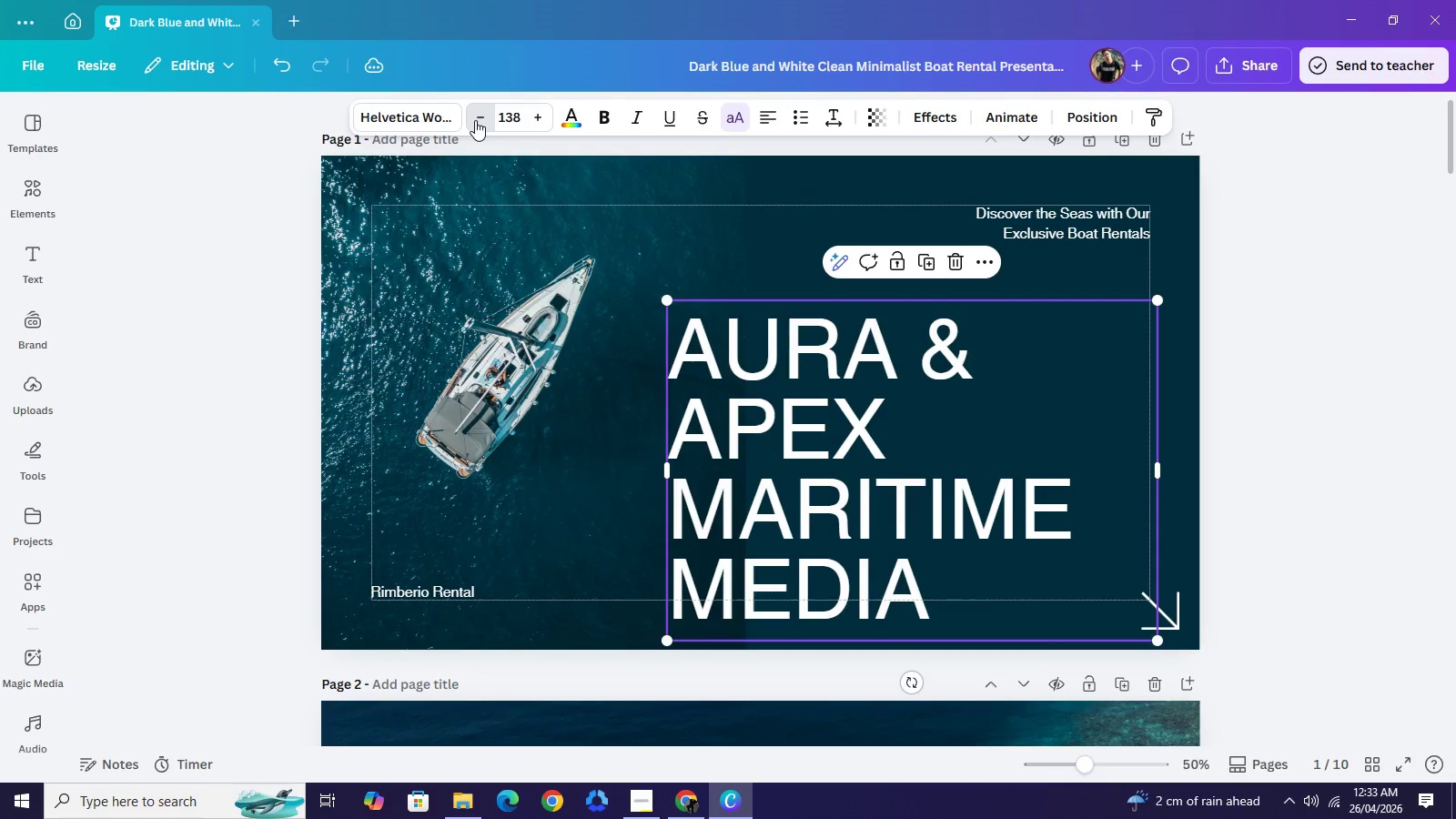 
triple_click([475, 120])
 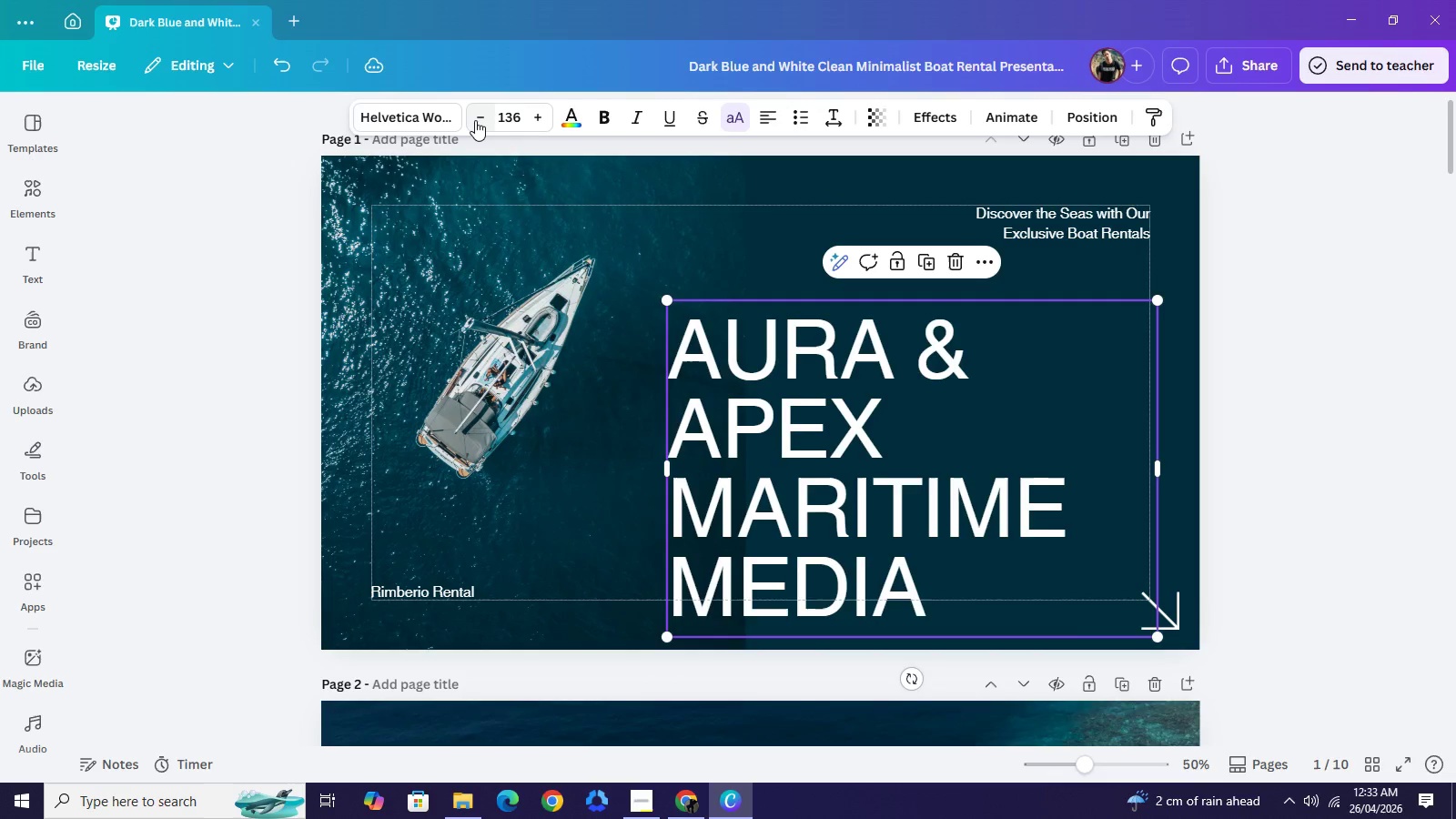 
triple_click([475, 120])
 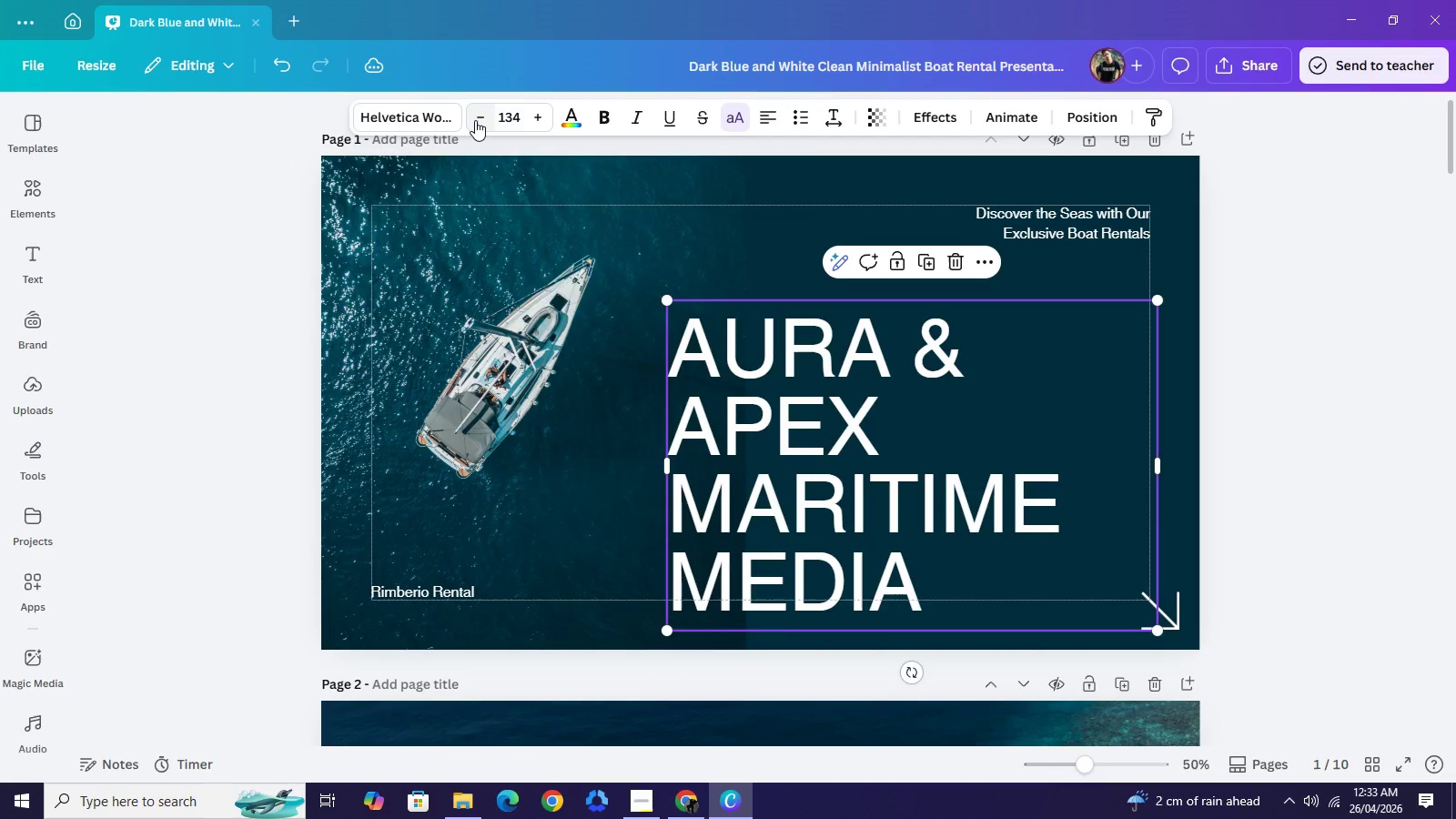 
triple_click([475, 120])
 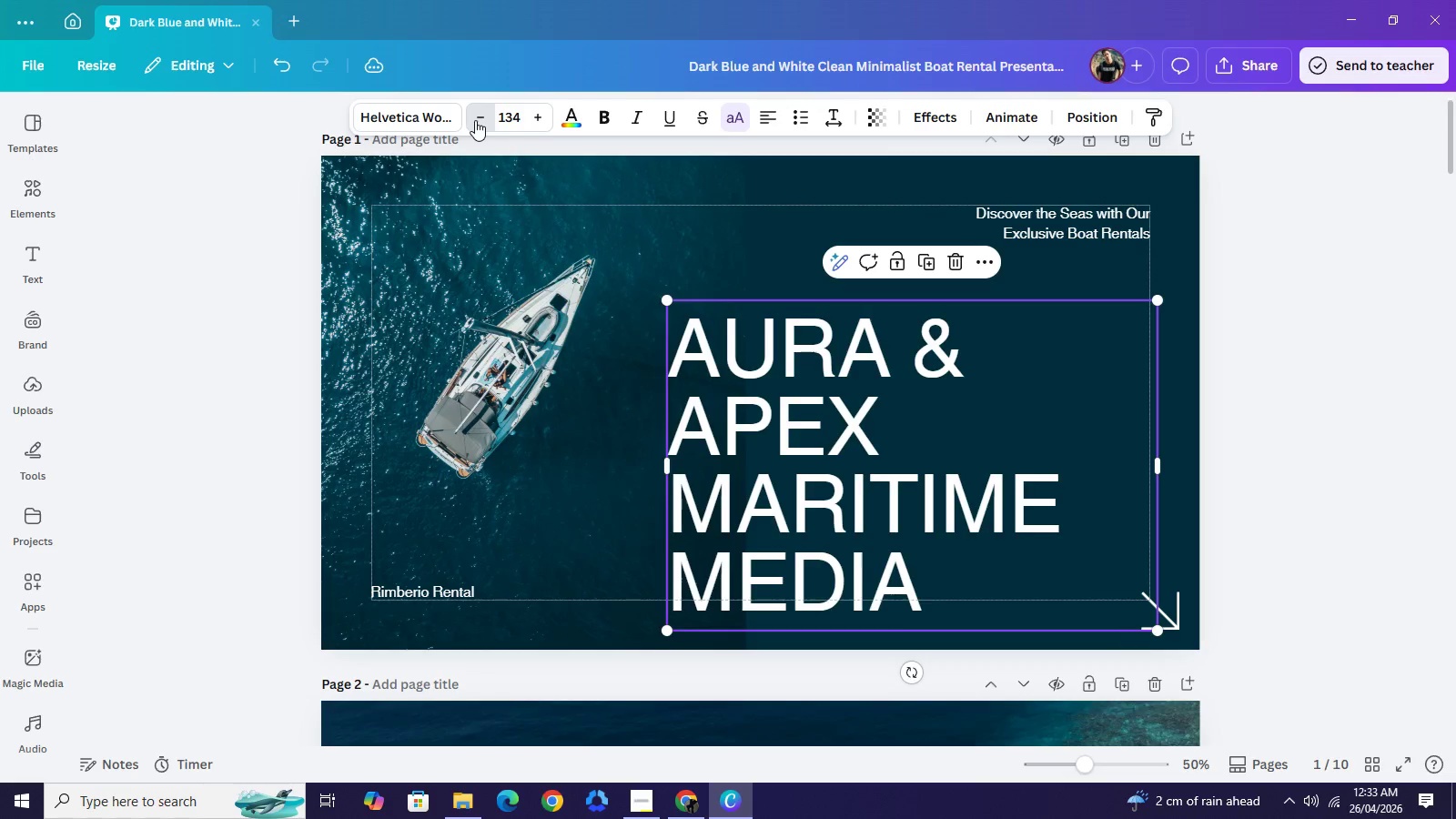 
triple_click([475, 120])
 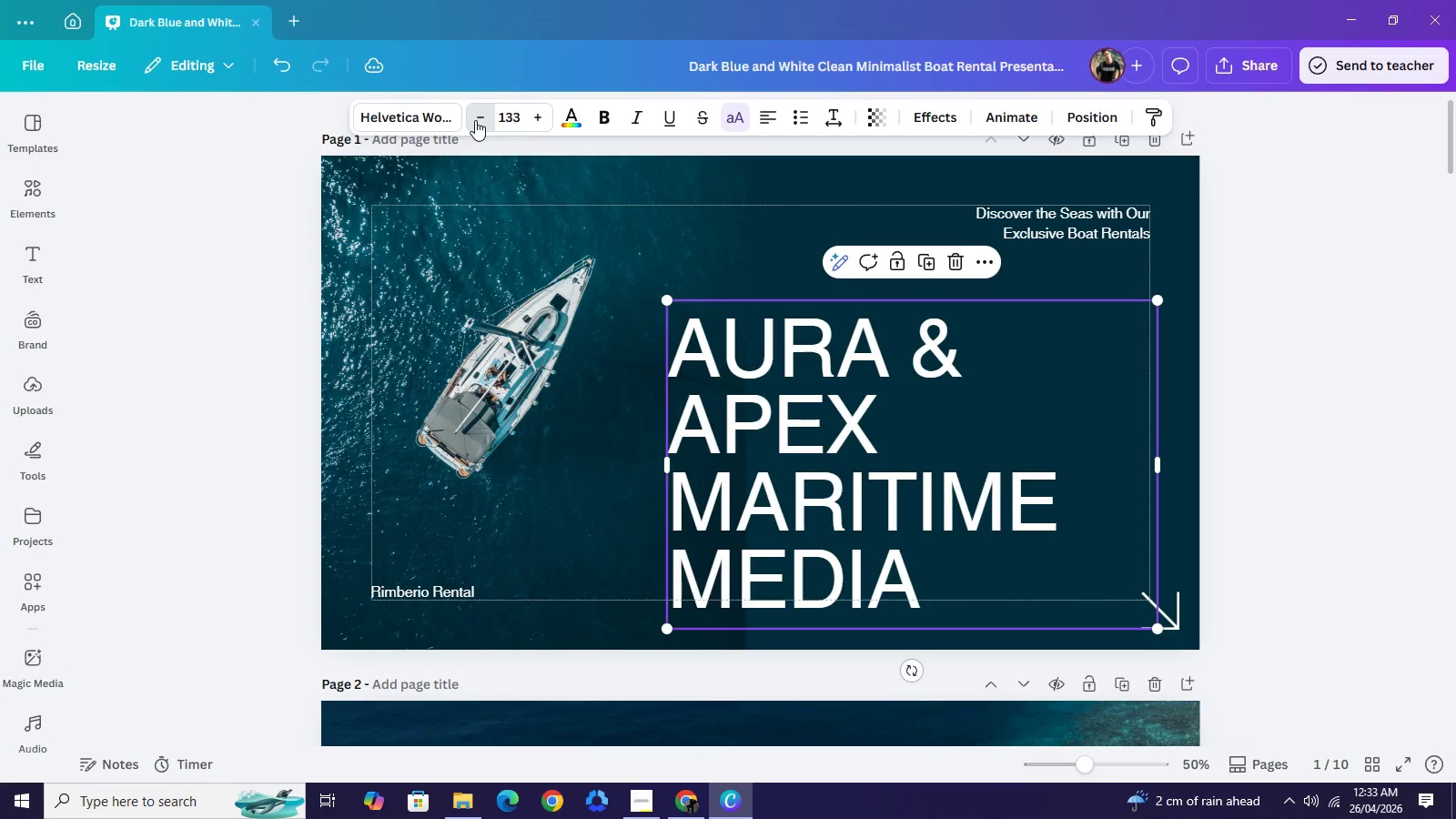 
triple_click([475, 120])
 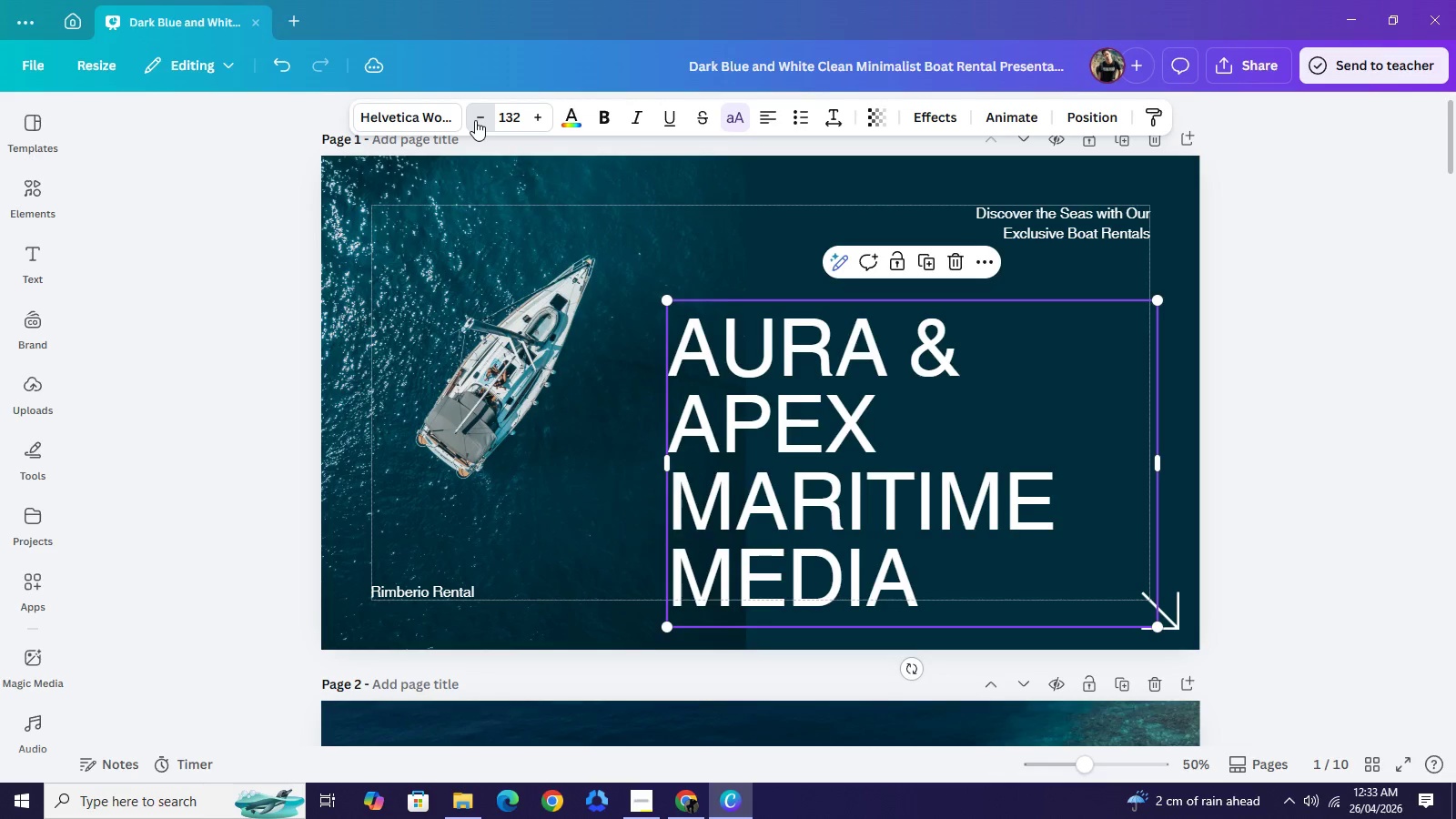 
triple_click([475, 120])
 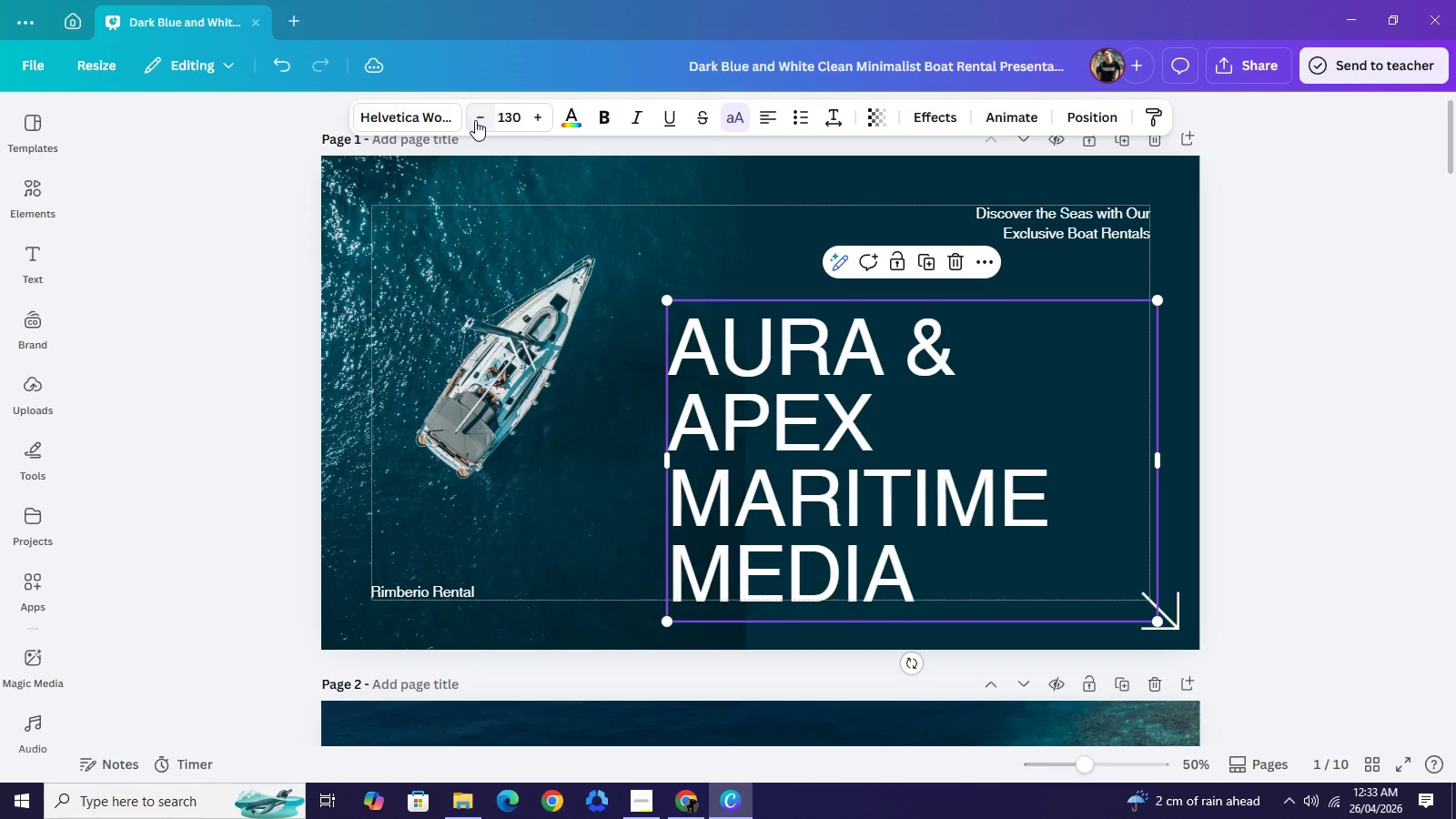 
triple_click([475, 120])
 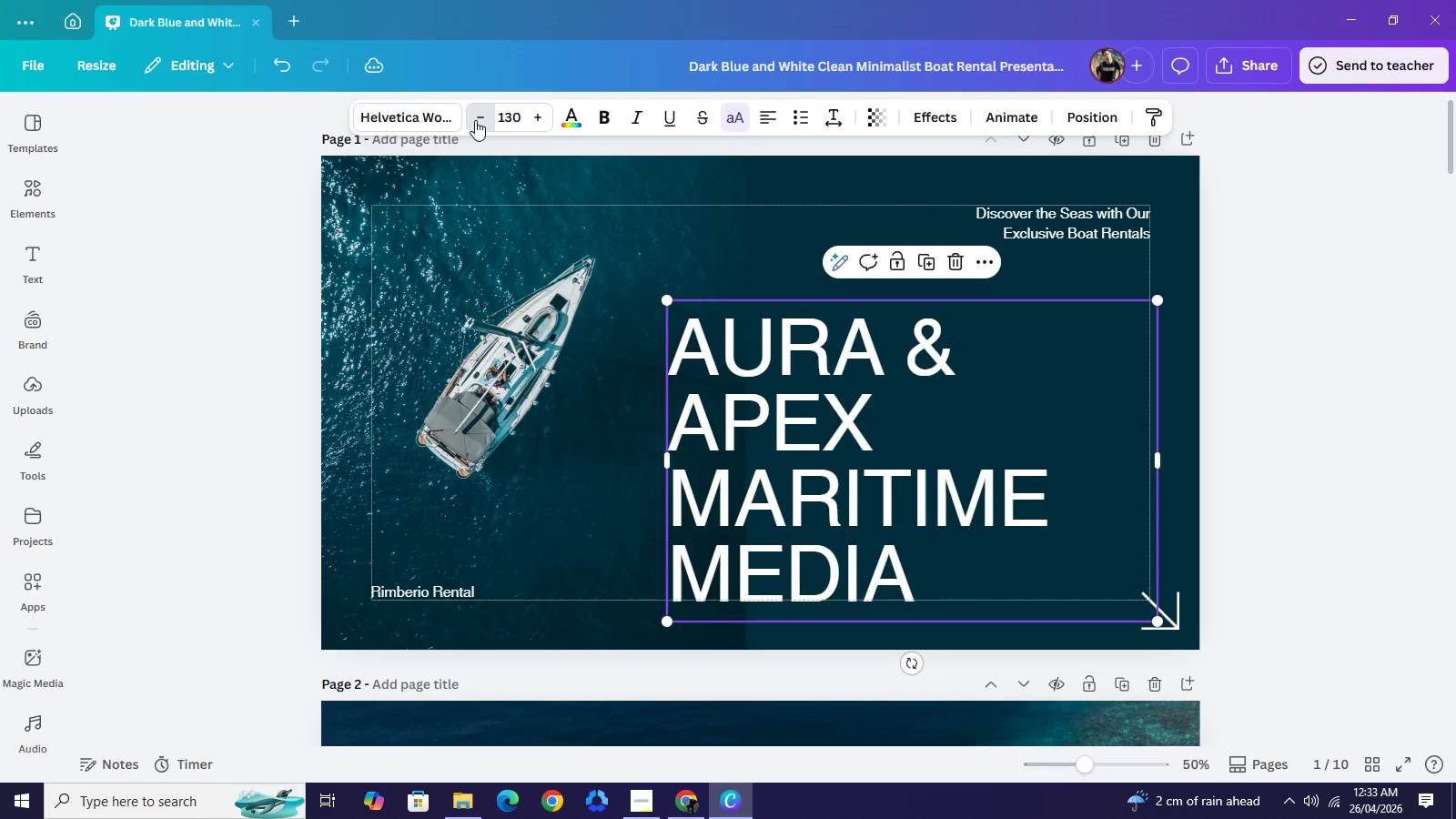 
triple_click([475, 120])
 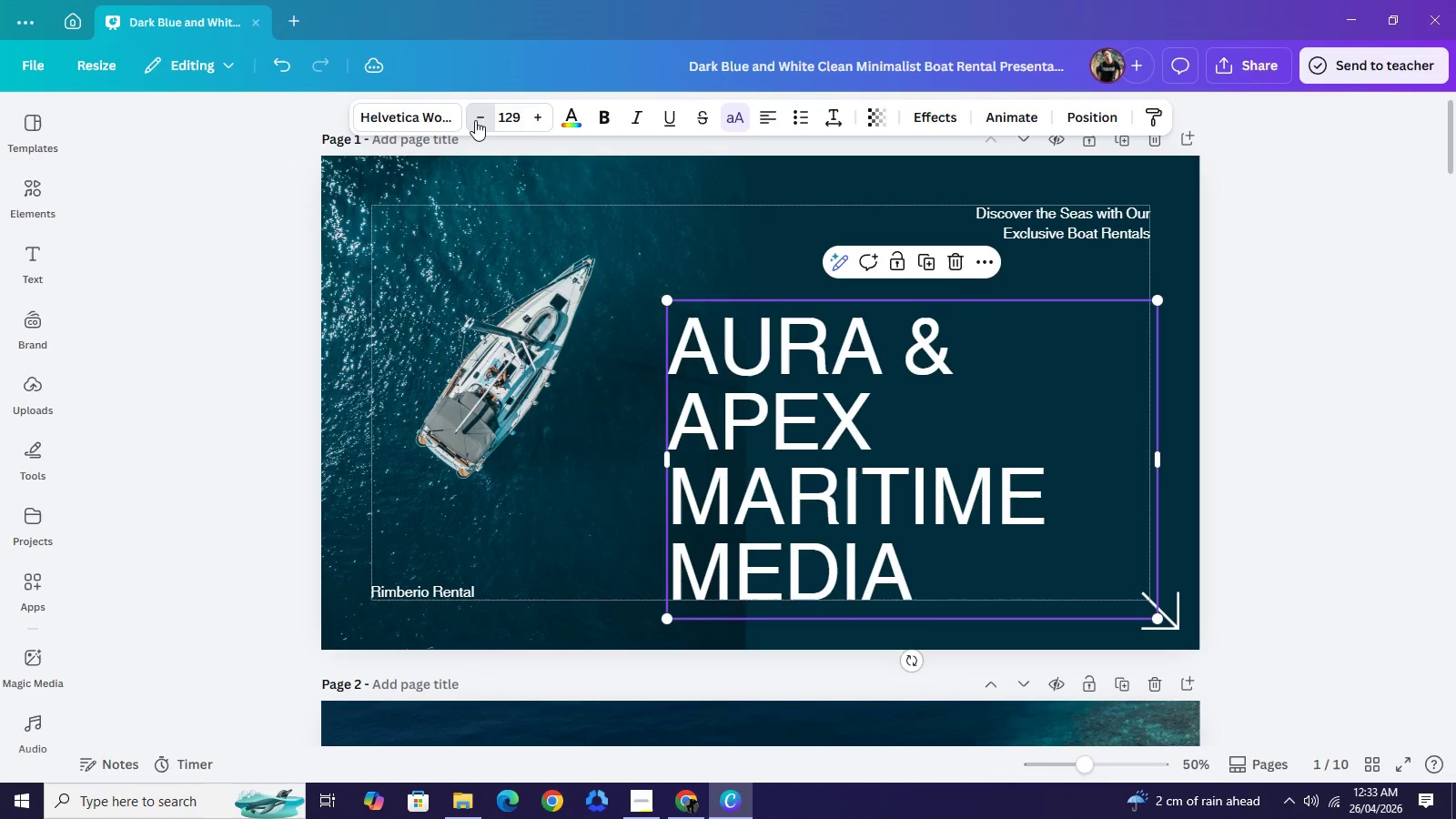 
triple_click([475, 120])
 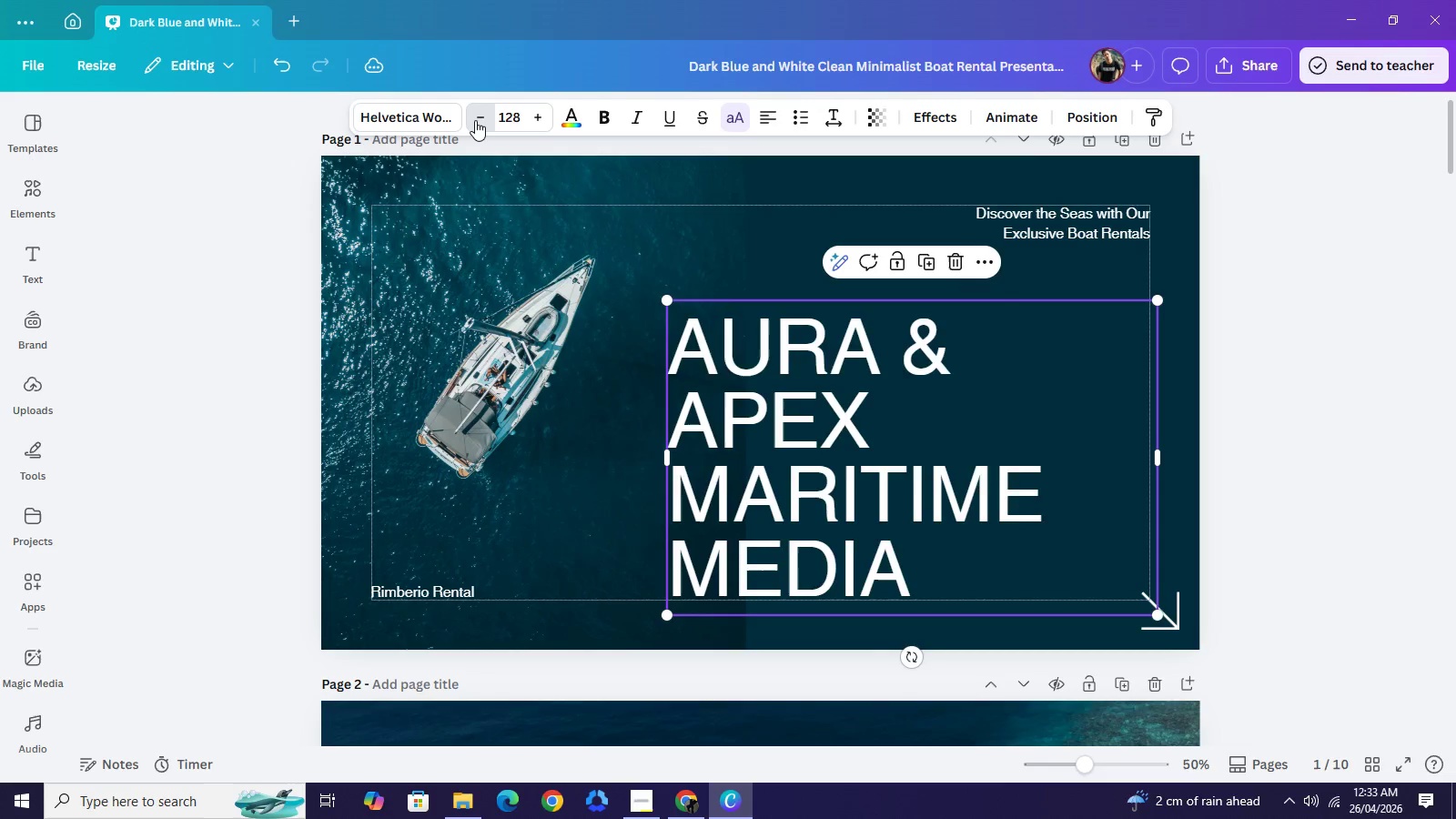 
triple_click([475, 120])
 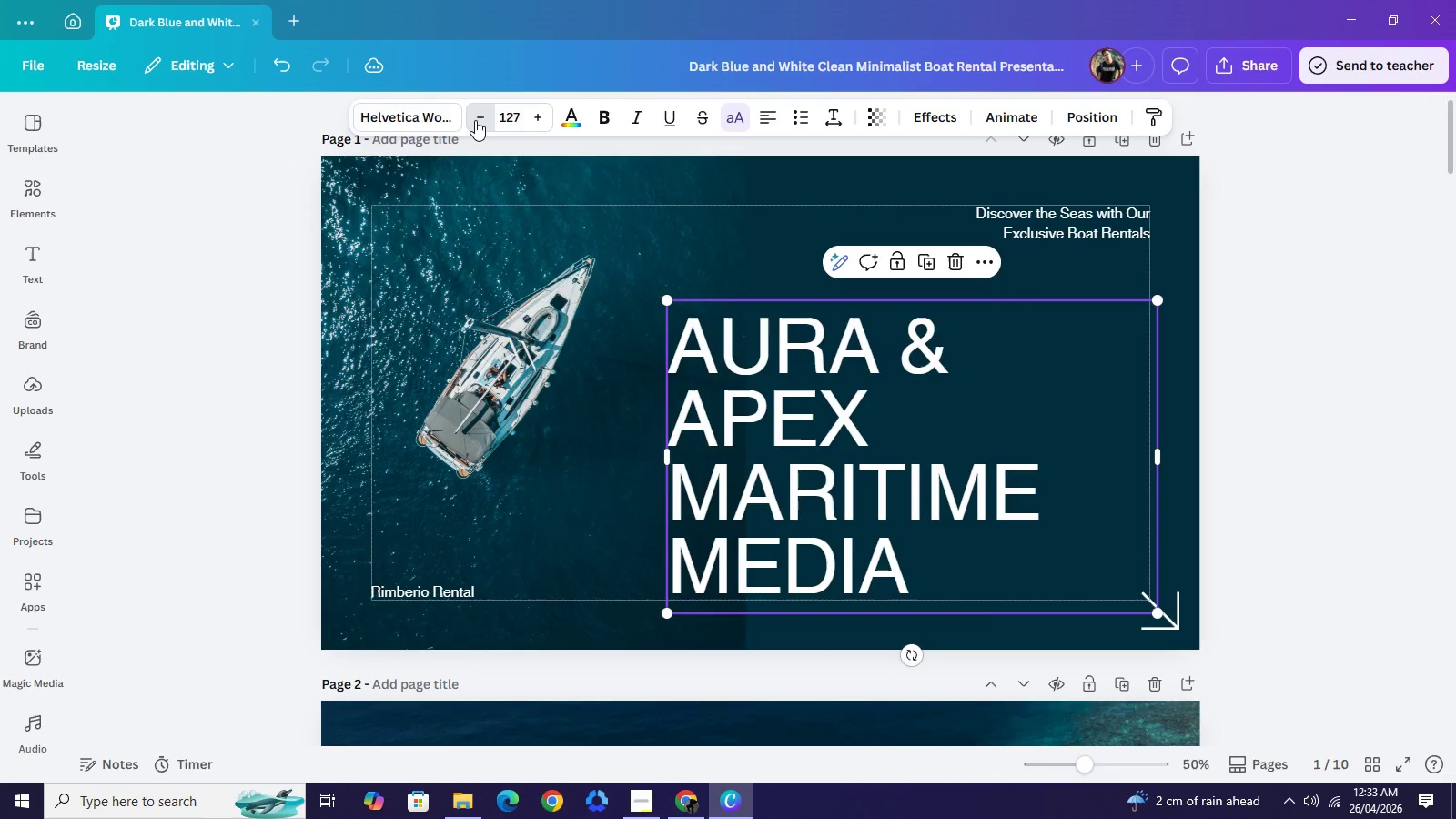 
triple_click([475, 120])
 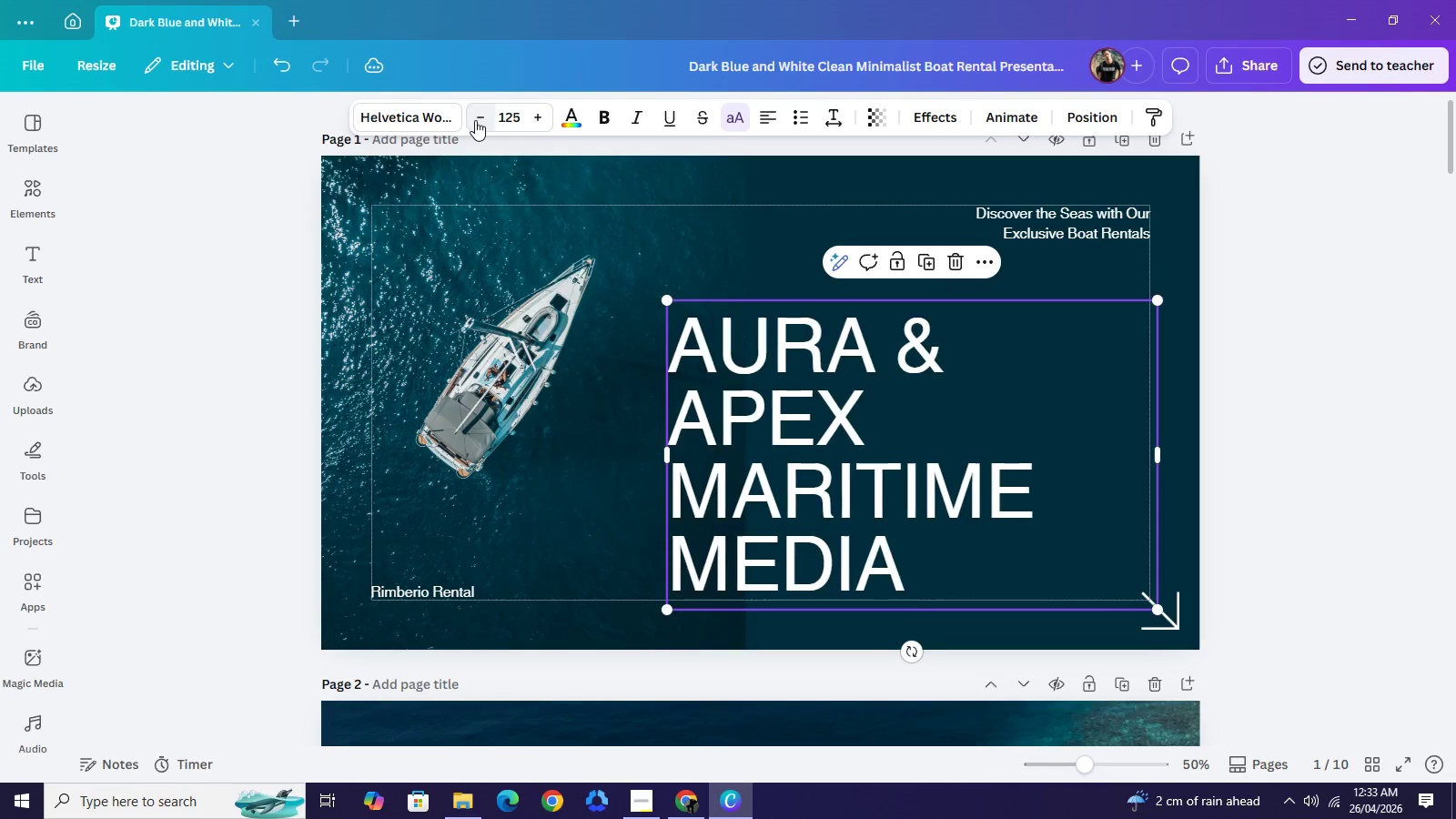 
triple_click([475, 120])
 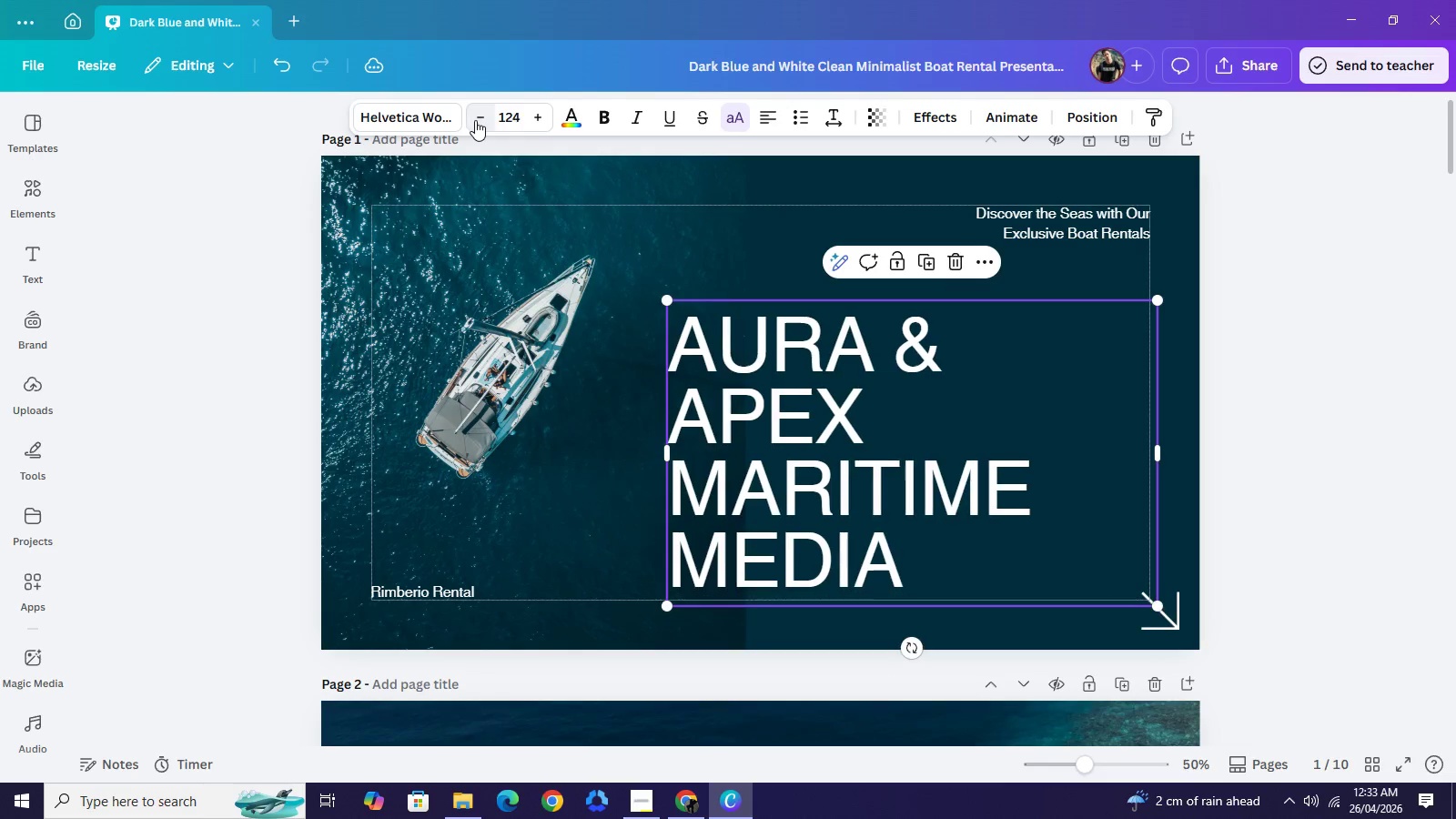 
triple_click([475, 120])
 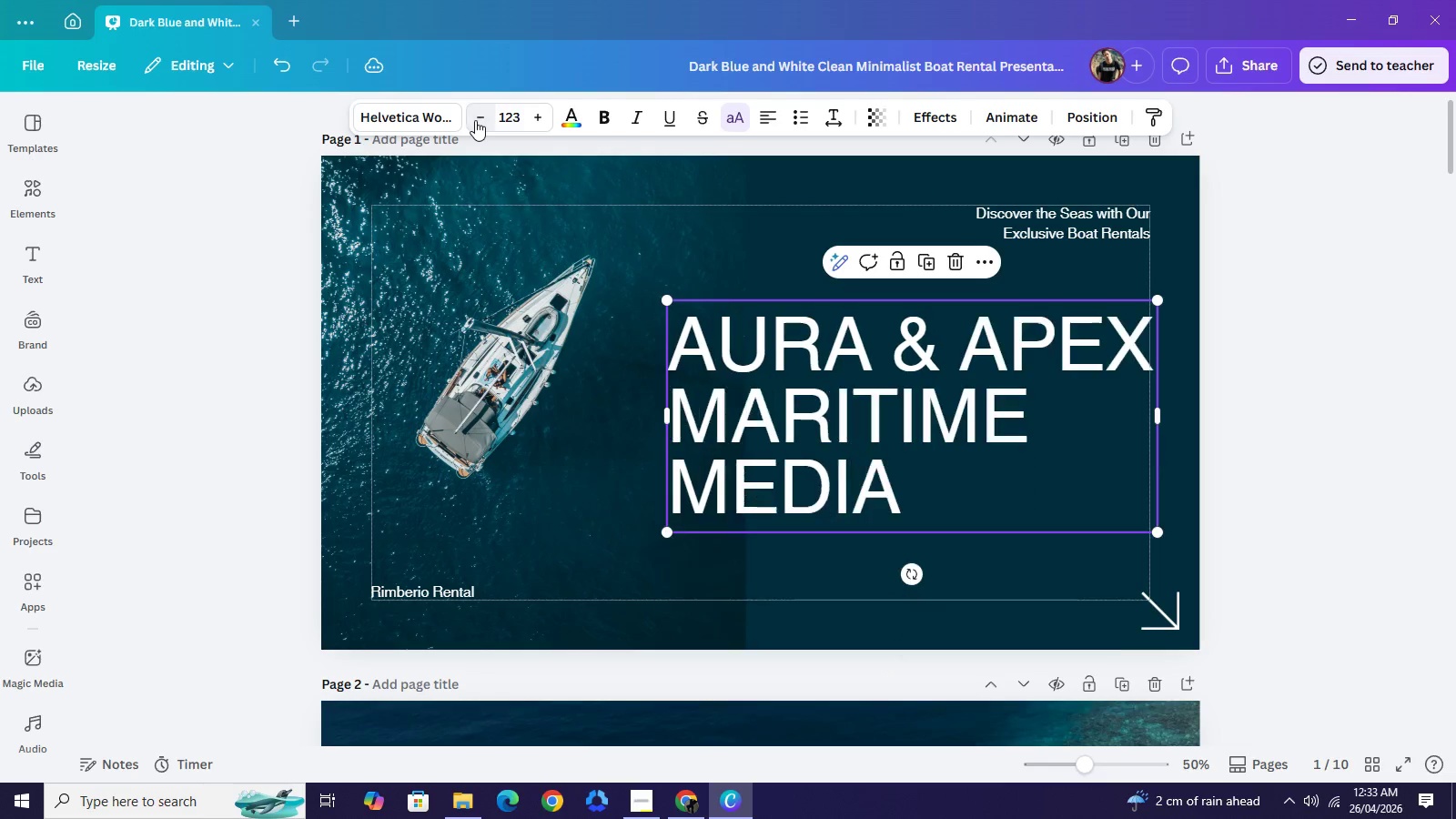 
triple_click([475, 120])
 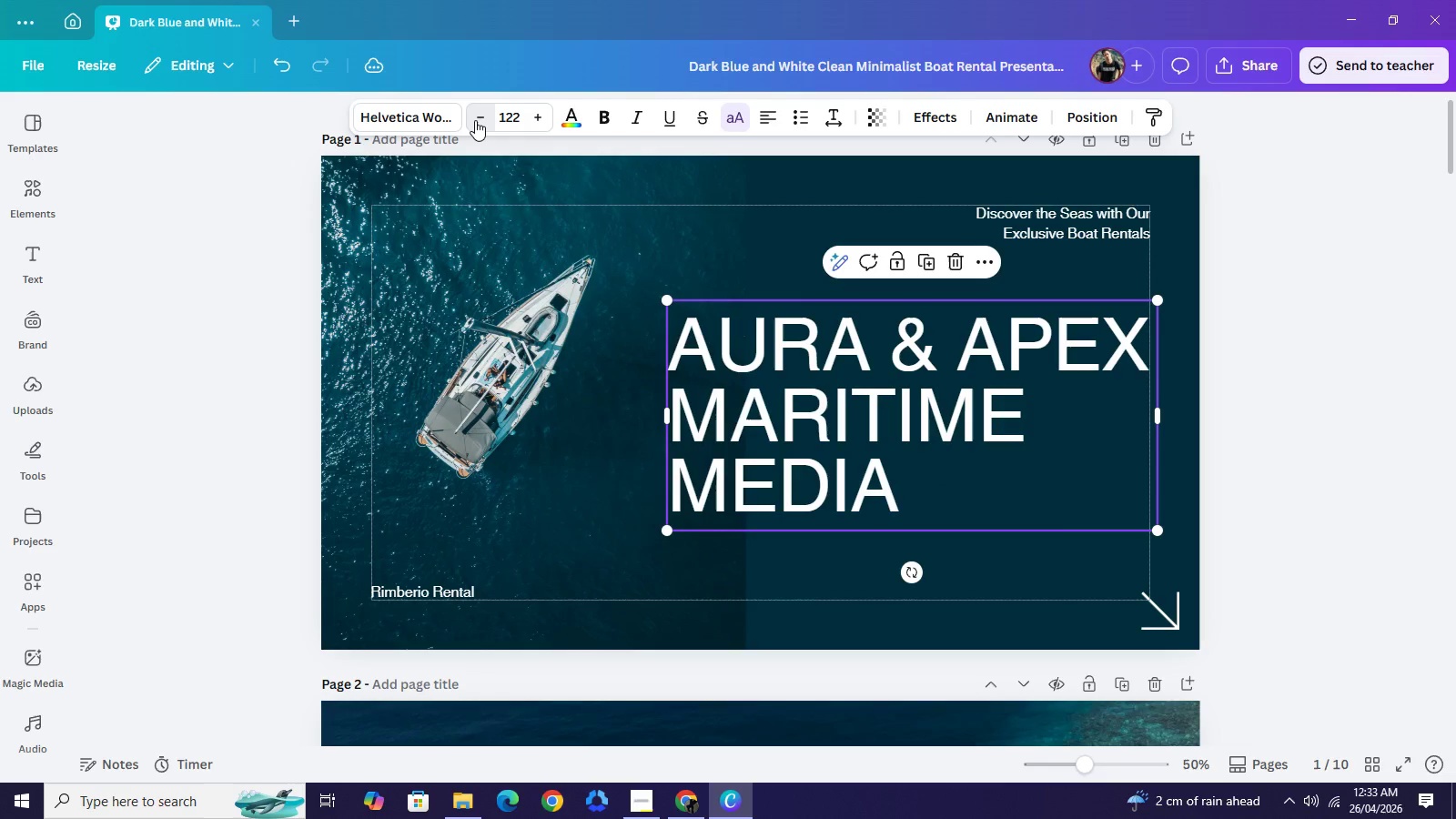 
triple_click([475, 120])
 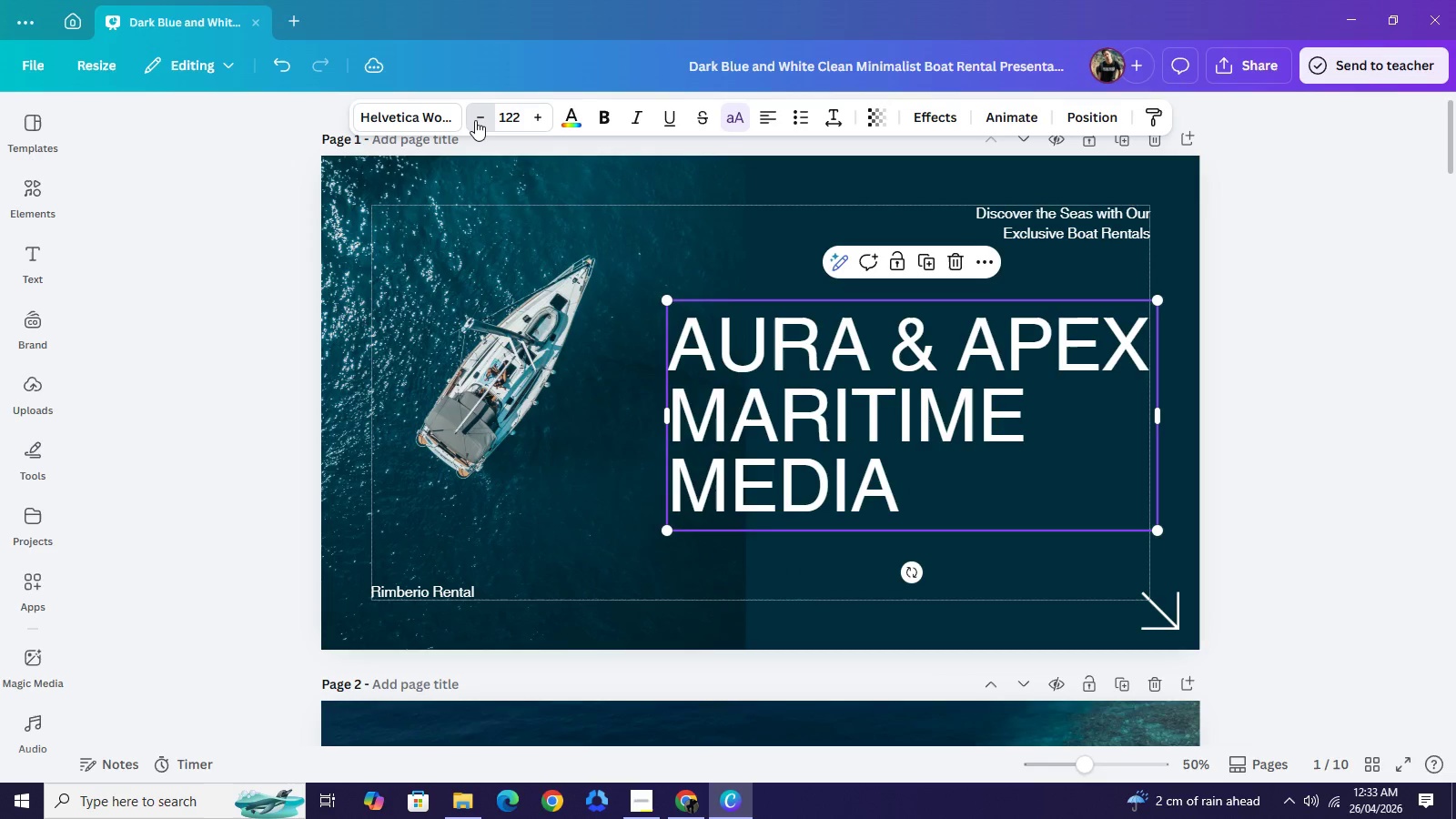 
triple_click([475, 120])
 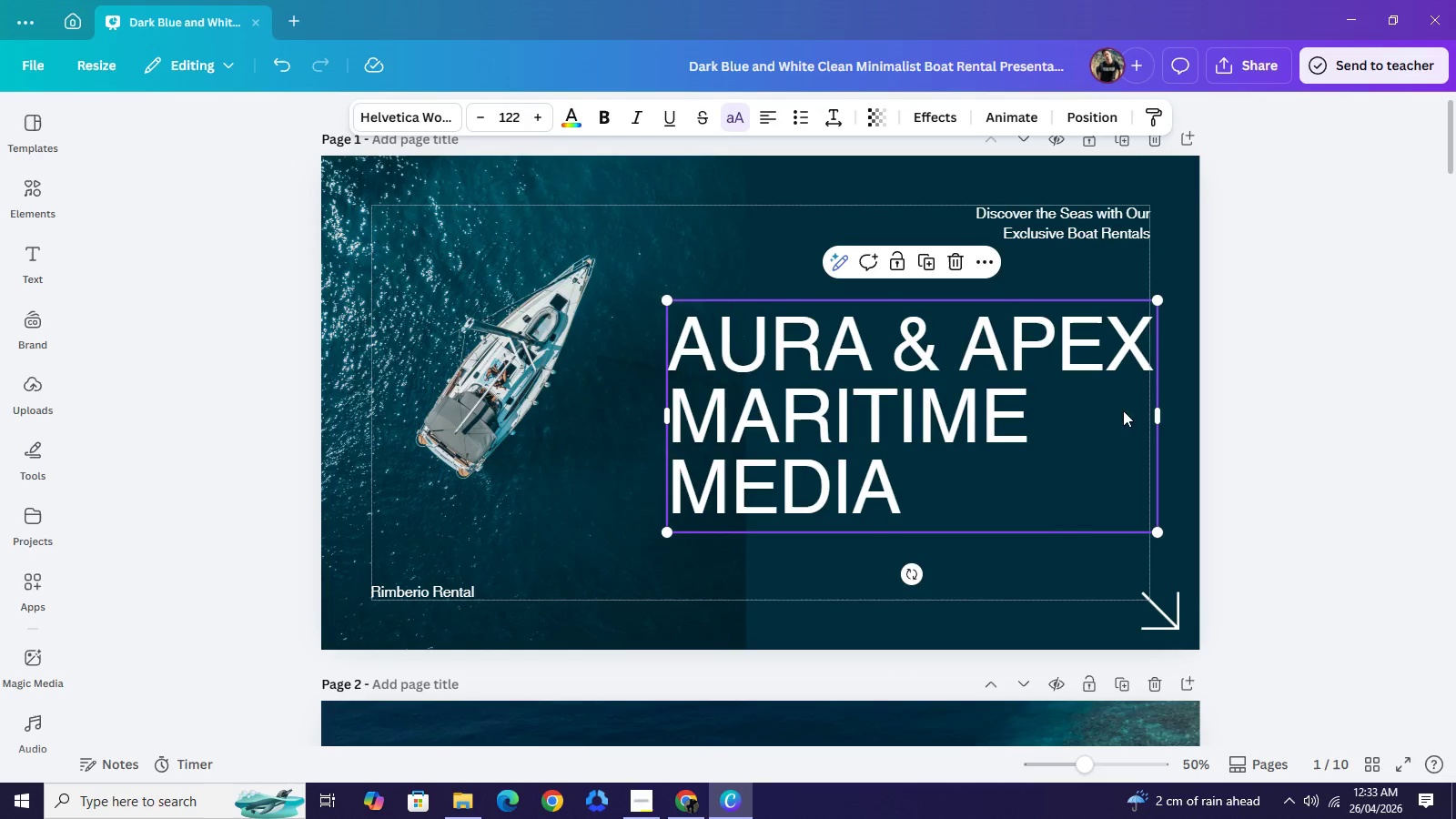 
left_click_drag(start_coordinate=[1161, 419], to_coordinate=[1156, 414])
 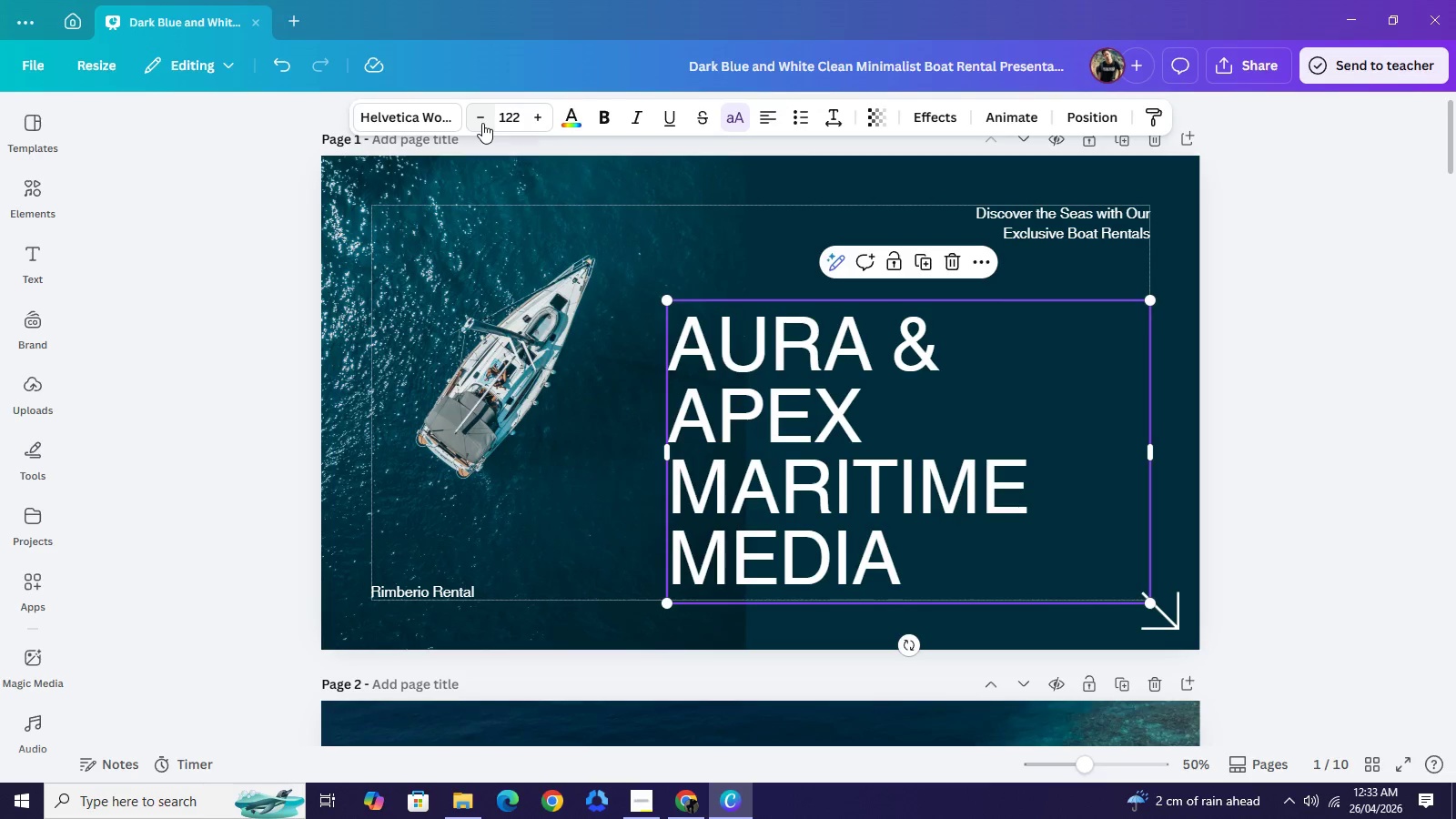 
left_click([482, 123])
 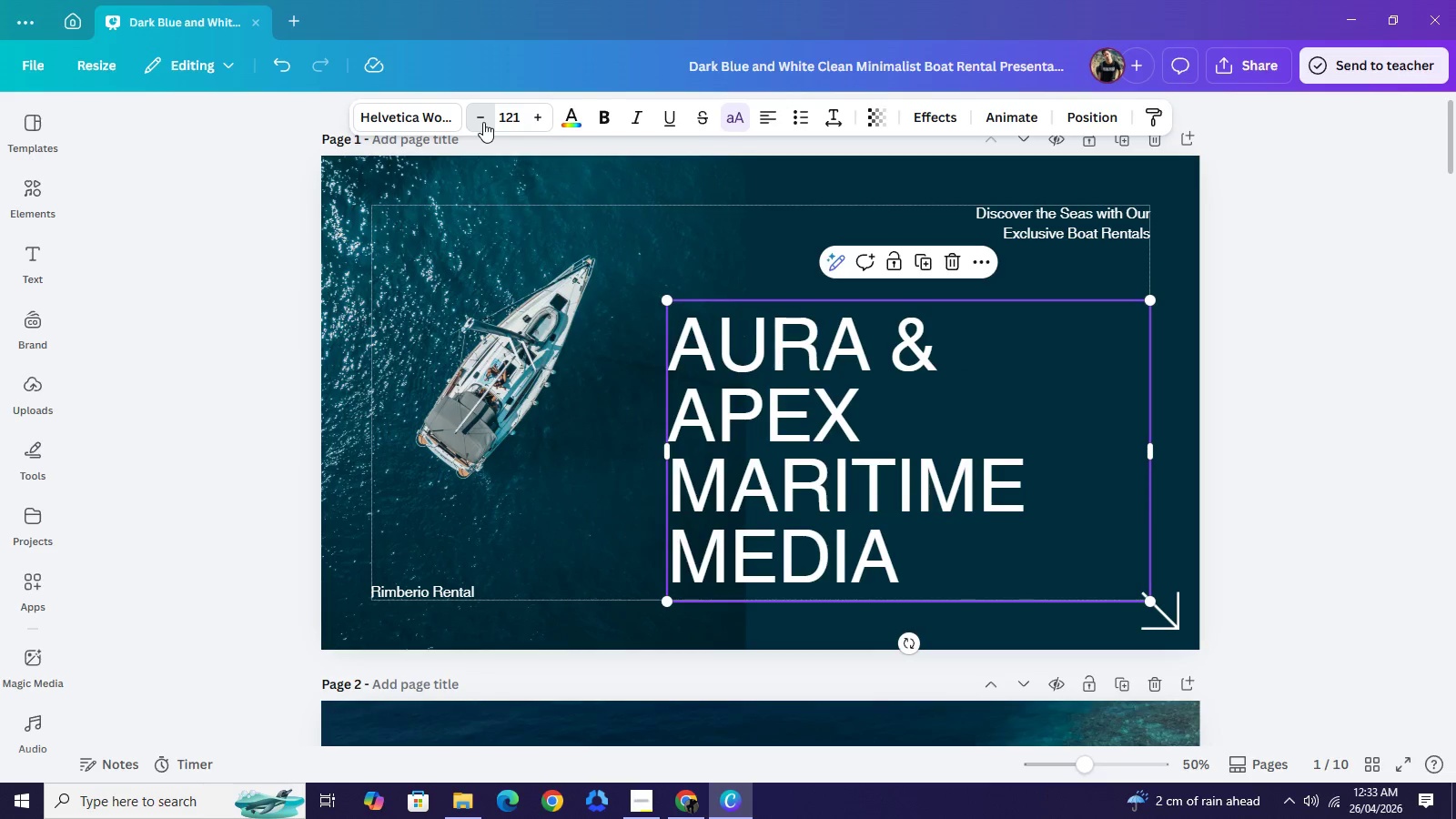 
left_click([483, 122])
 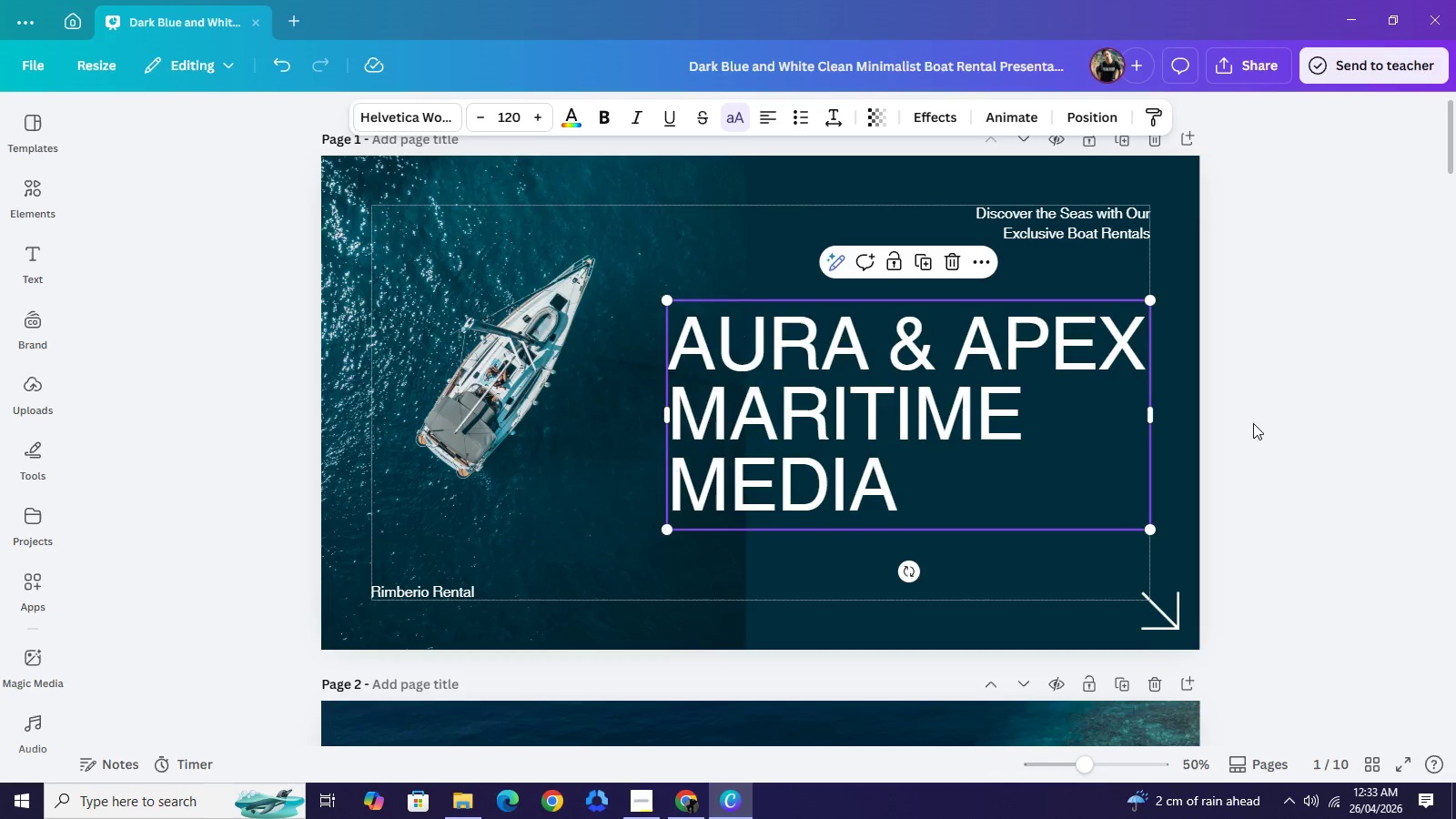 
left_click([1253, 423])
 